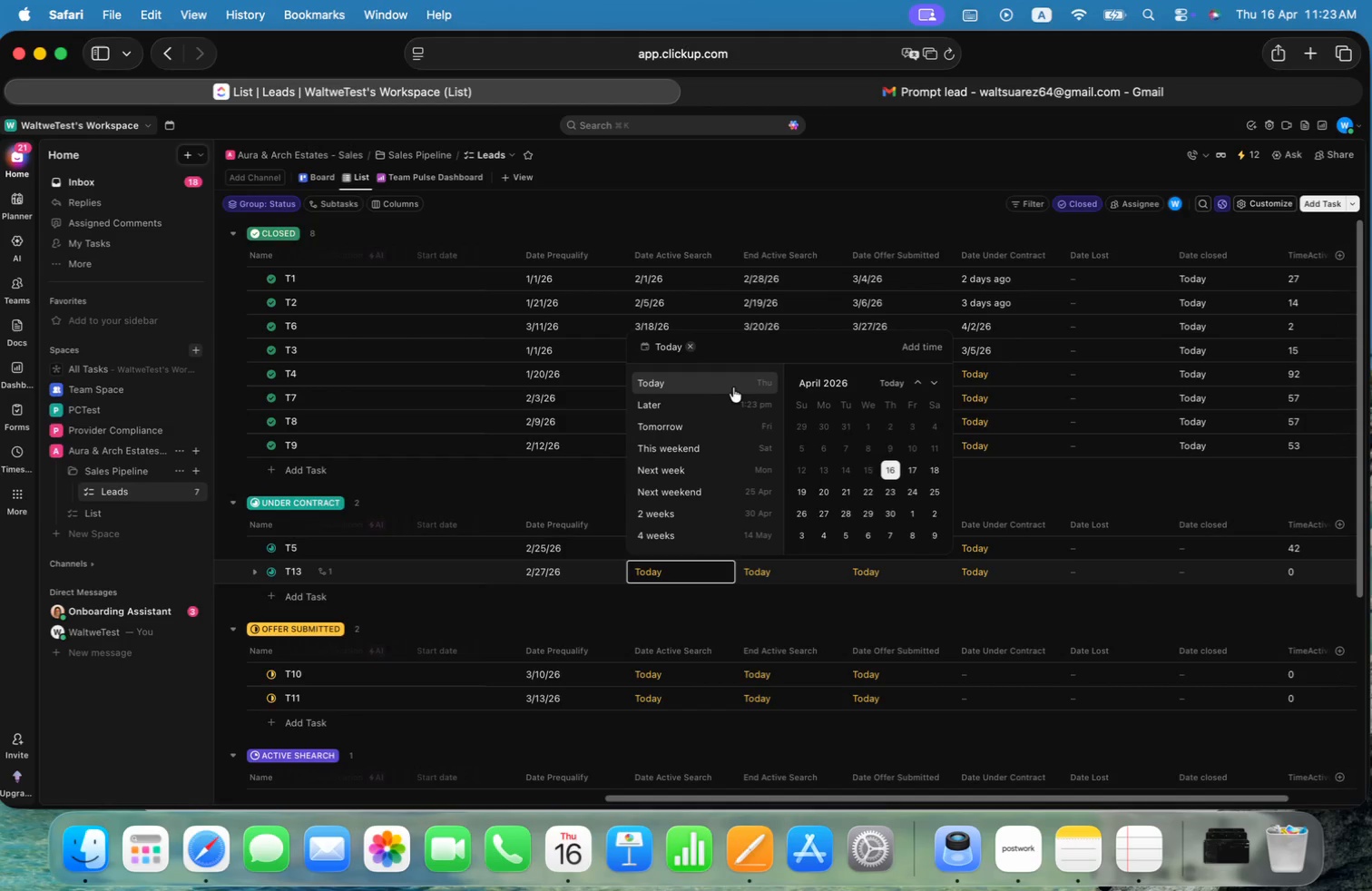 
left_click([676, 348])
 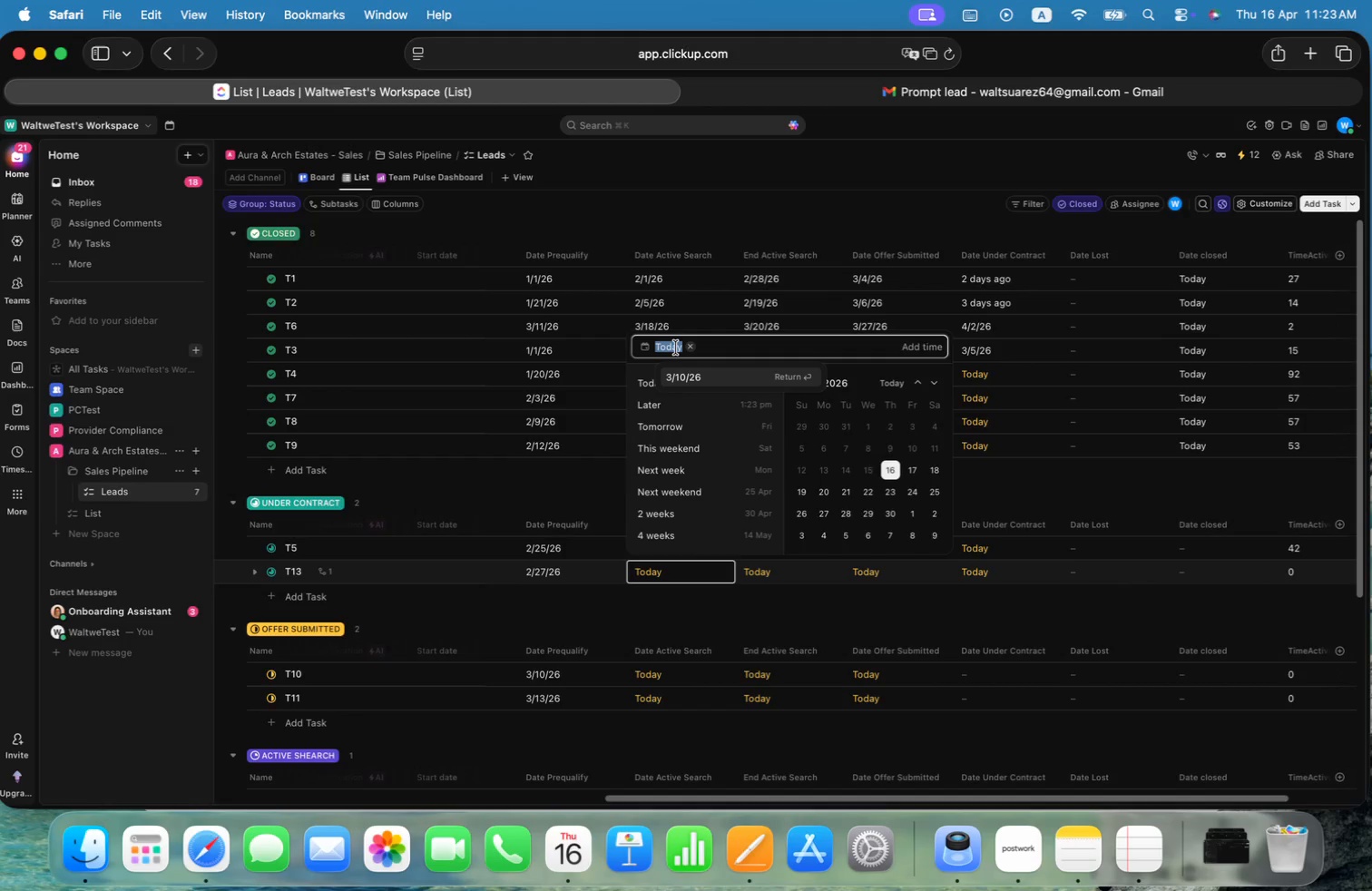 
key(Meta+CommandLeft)
 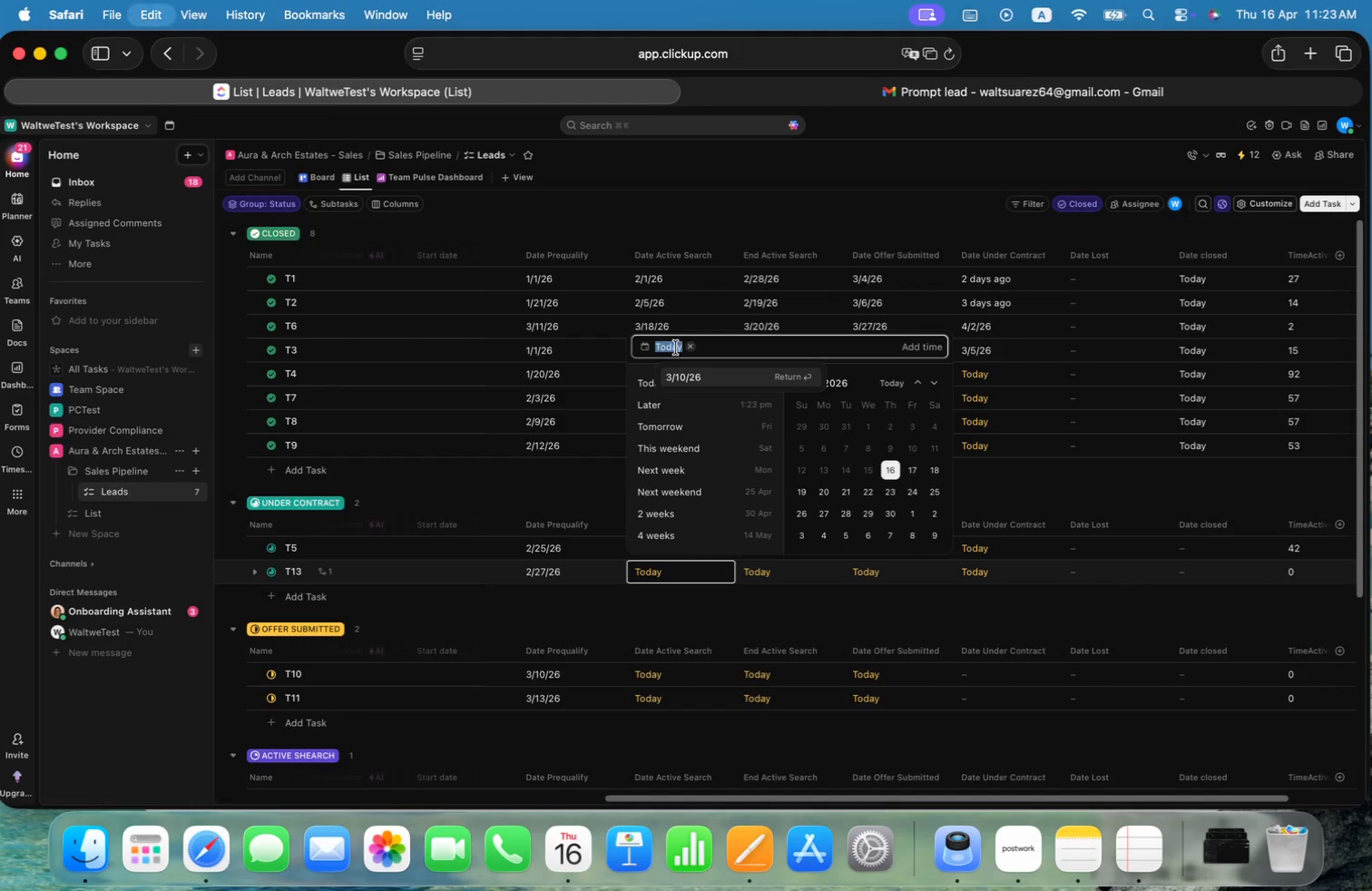 
key(Meta+V)
 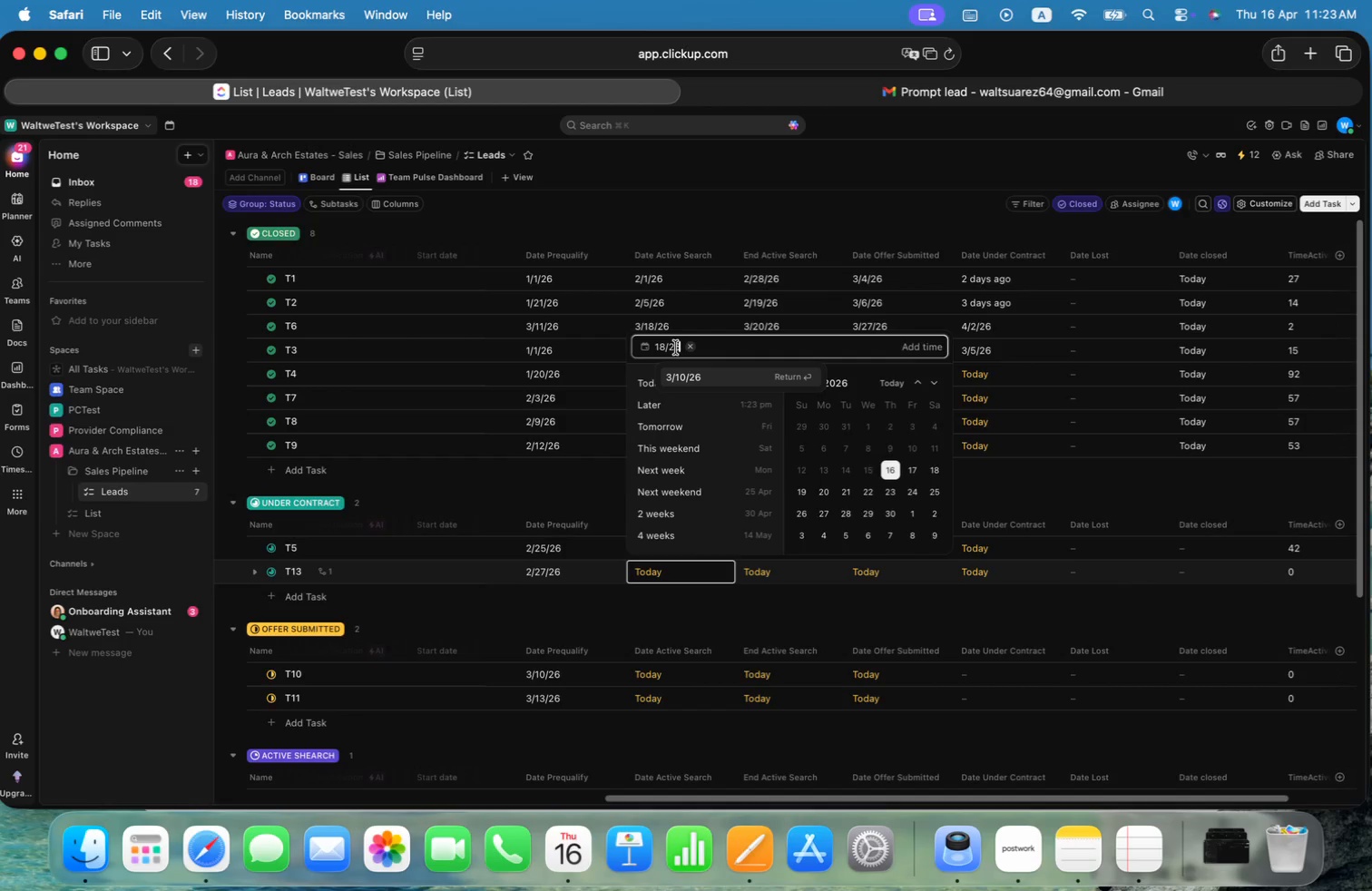 
key(Alt+ArrowLeft)
 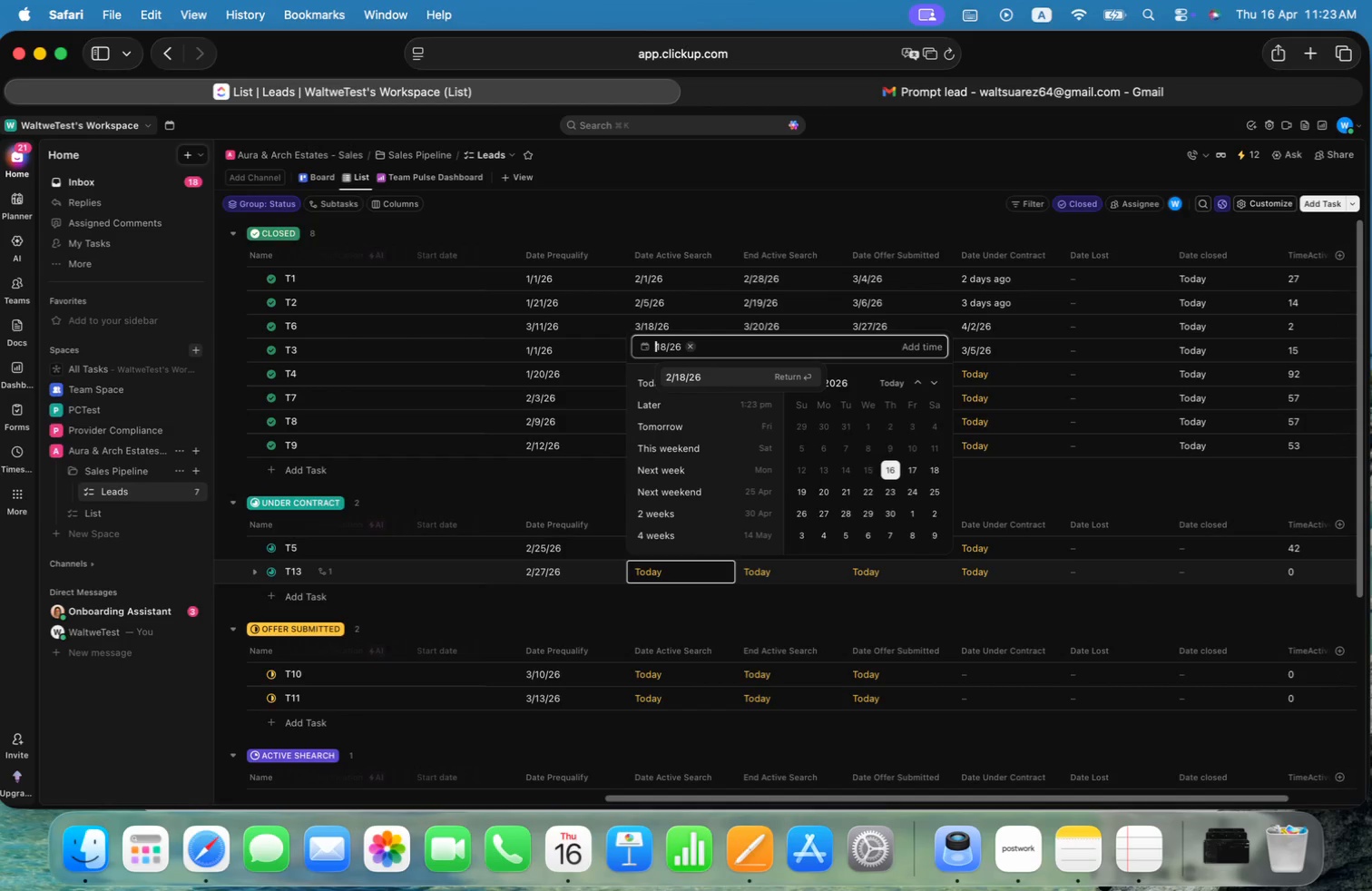 
key(Alt+ArrowLeft)
 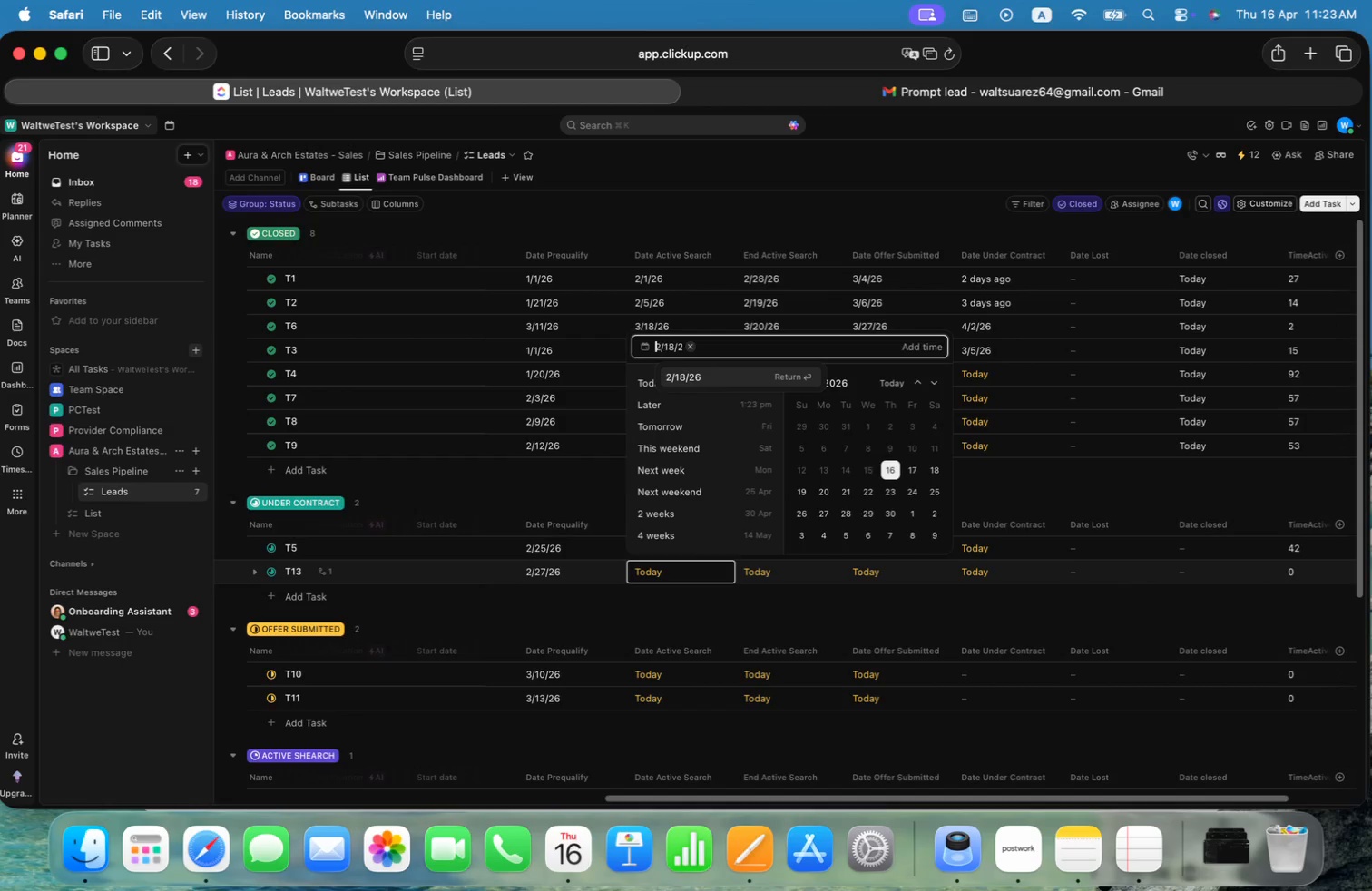 
key(Alt+ArrowLeft)
 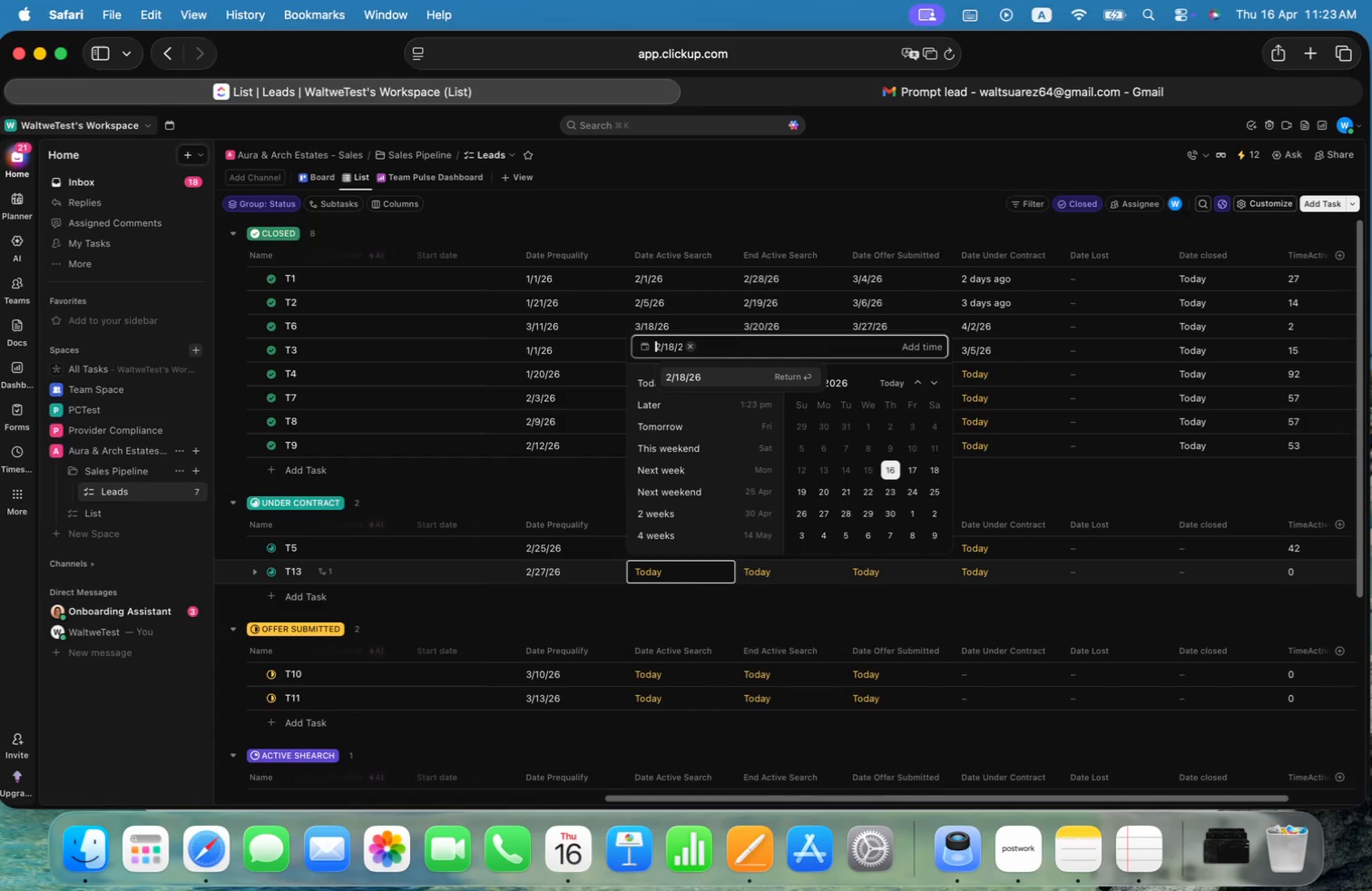 
hold_key(key=ArrowRight, duration=1.25)
 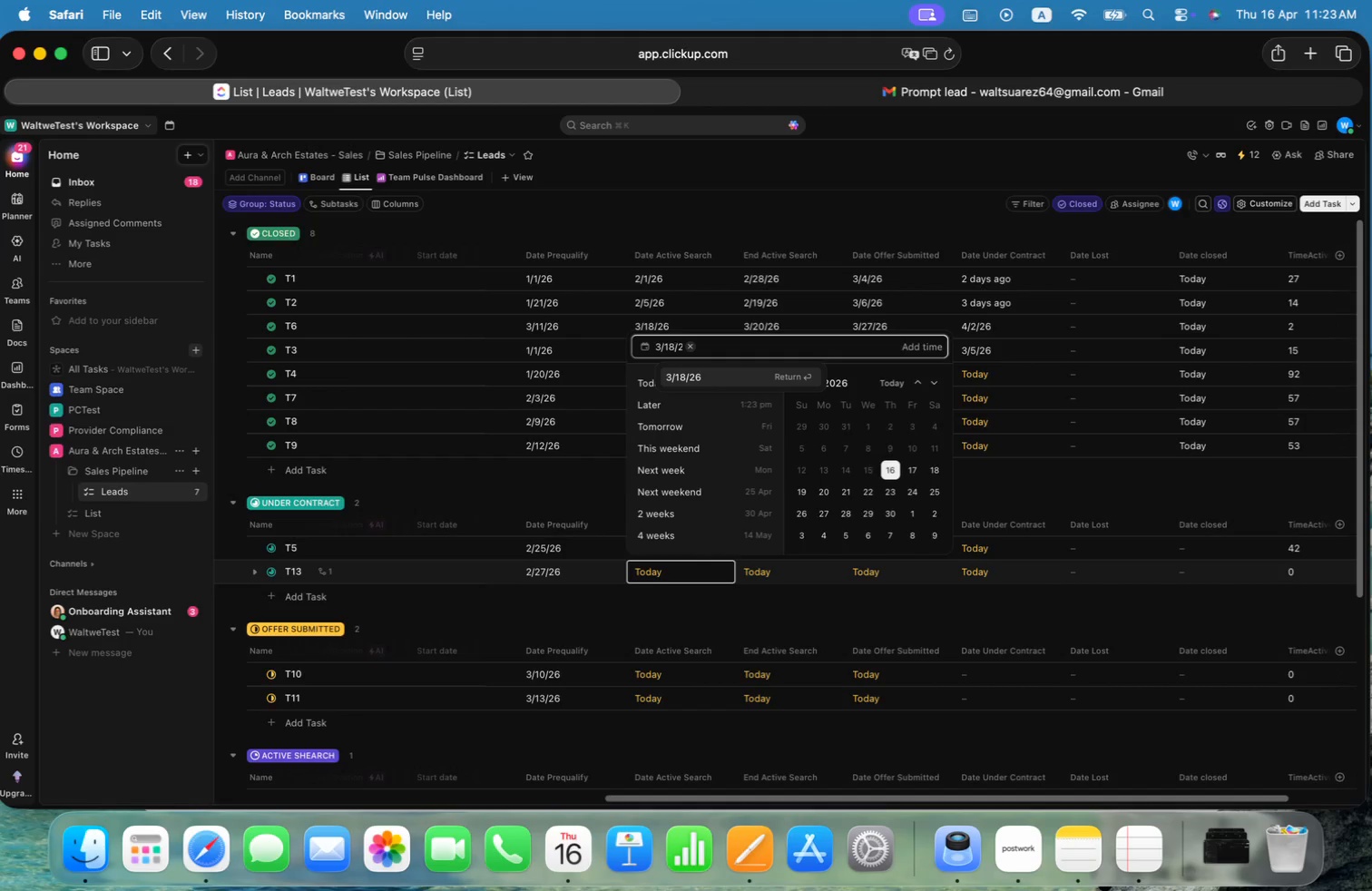 
key(Backspace)
 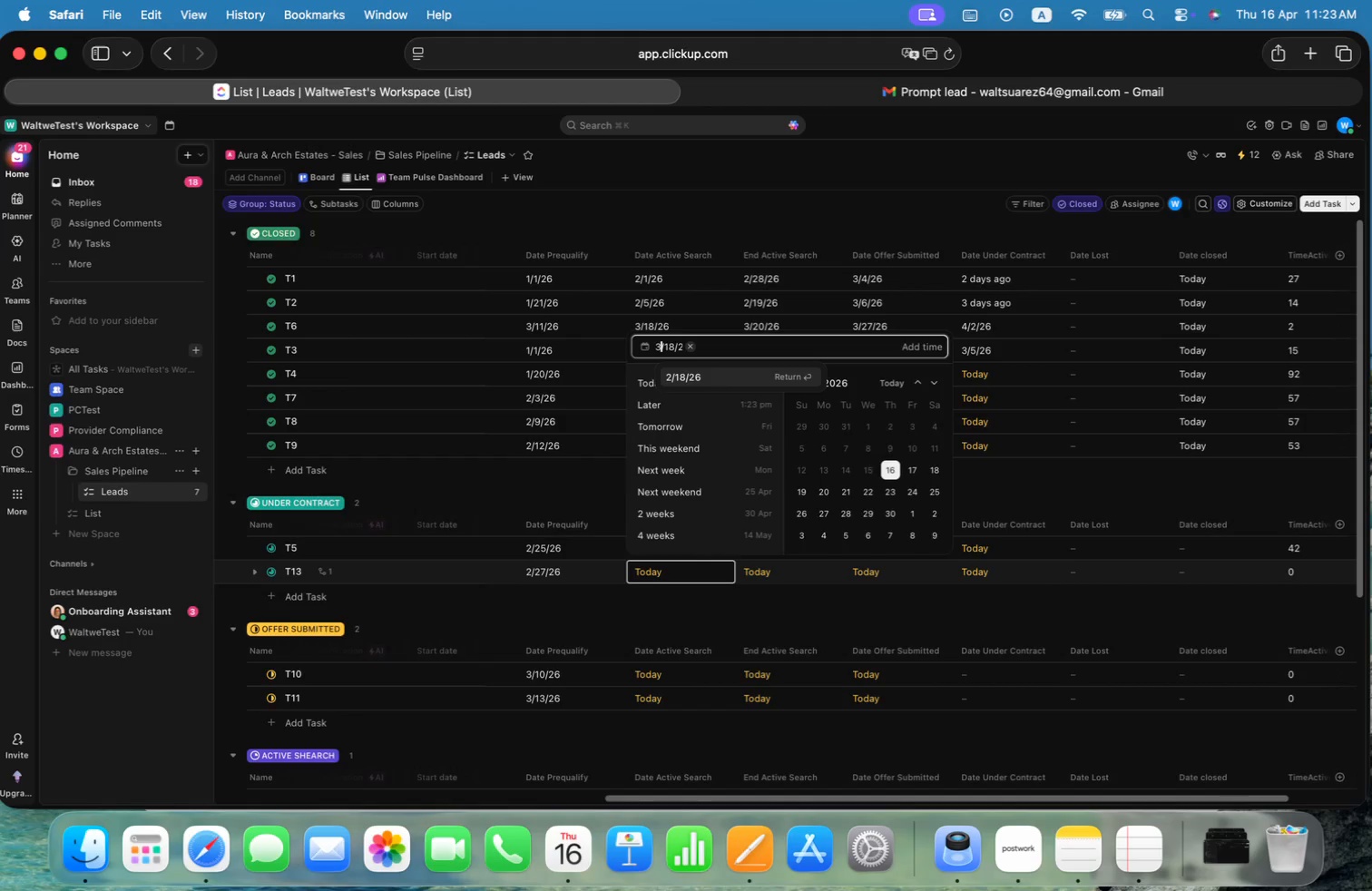 
key(3)
 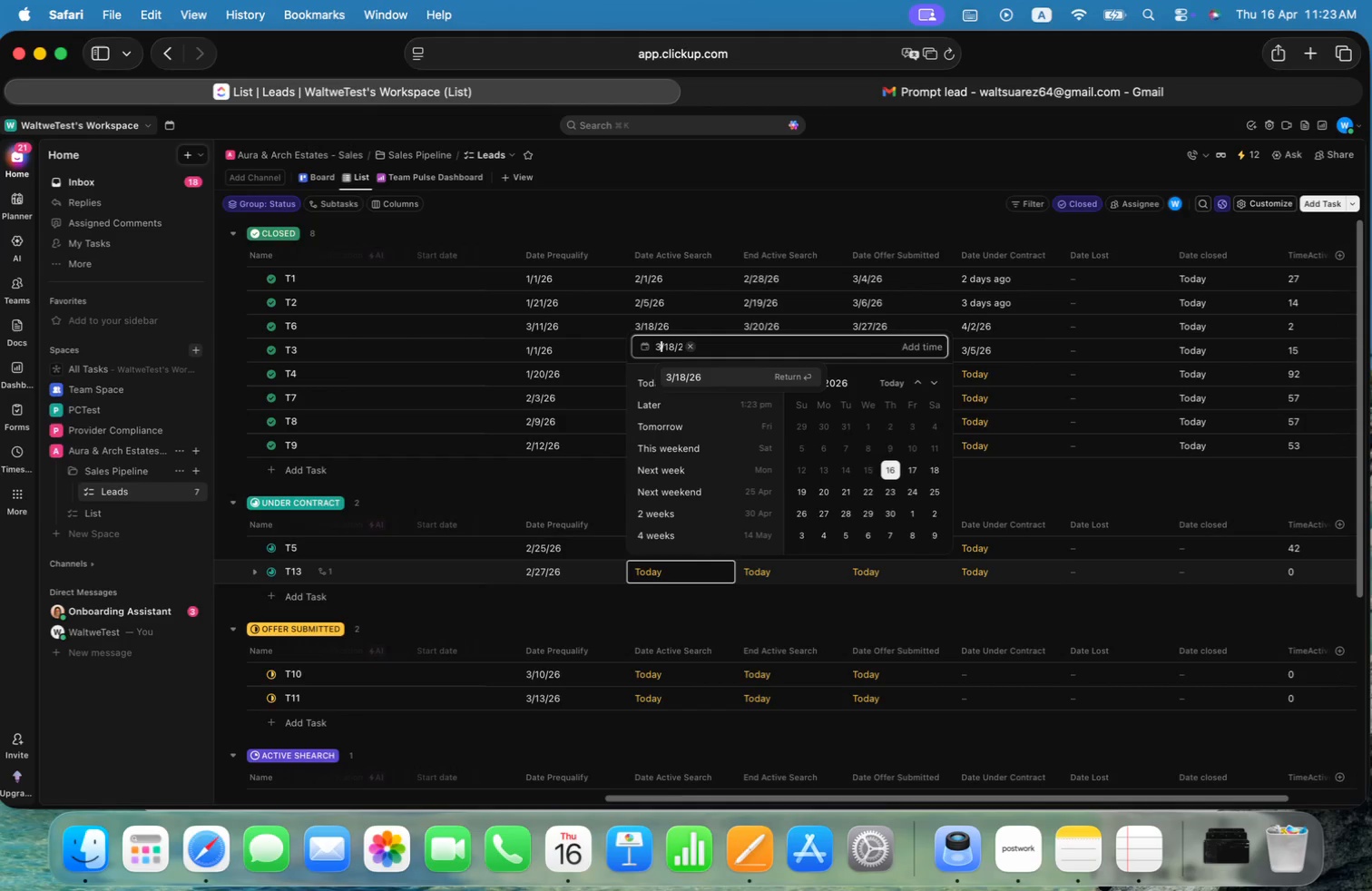 
hold_key(key=OptionLeft, duration=0.39)
 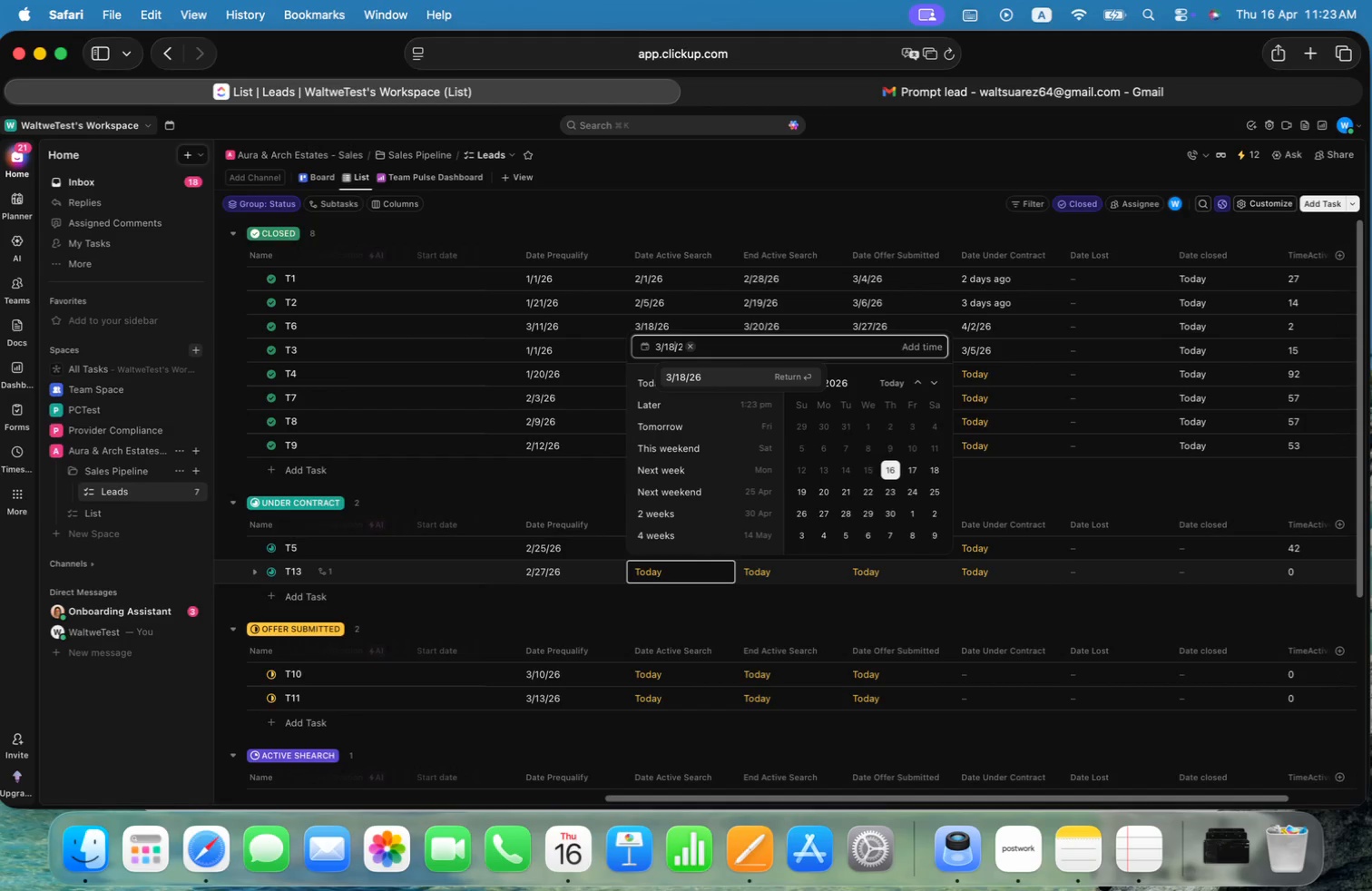 
key(Backspace)
 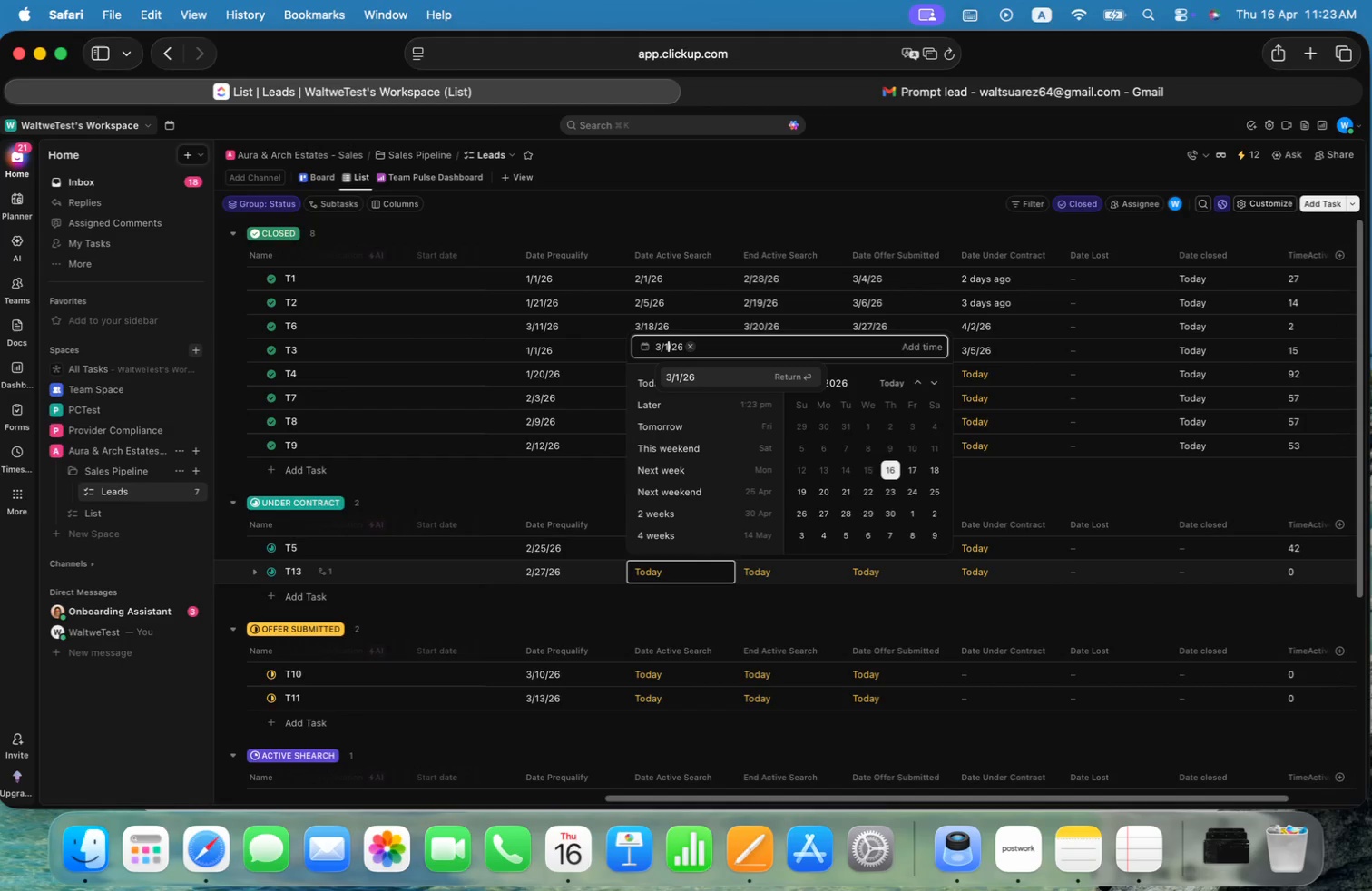 
key(0)
 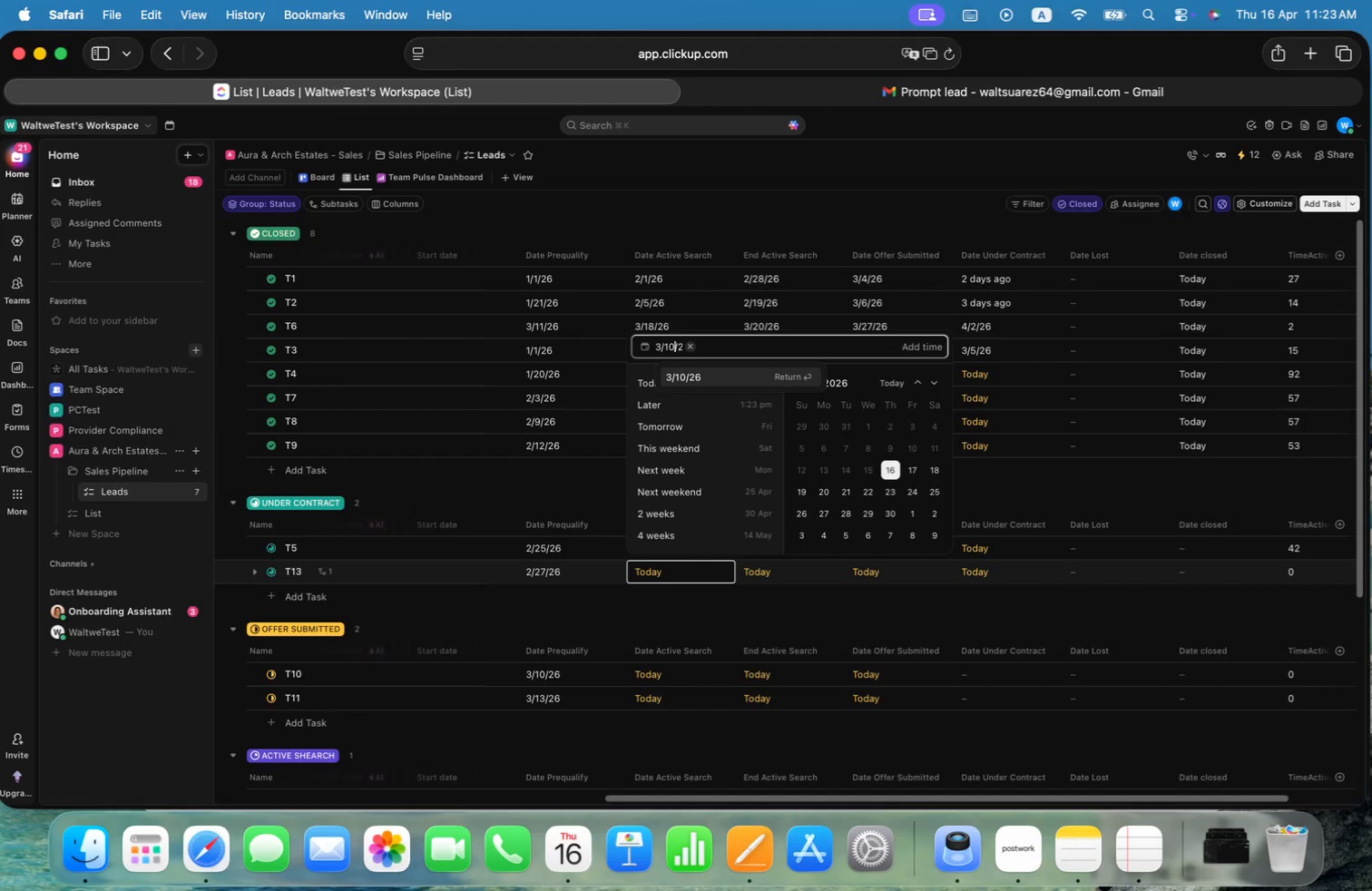 
key(Enter)
 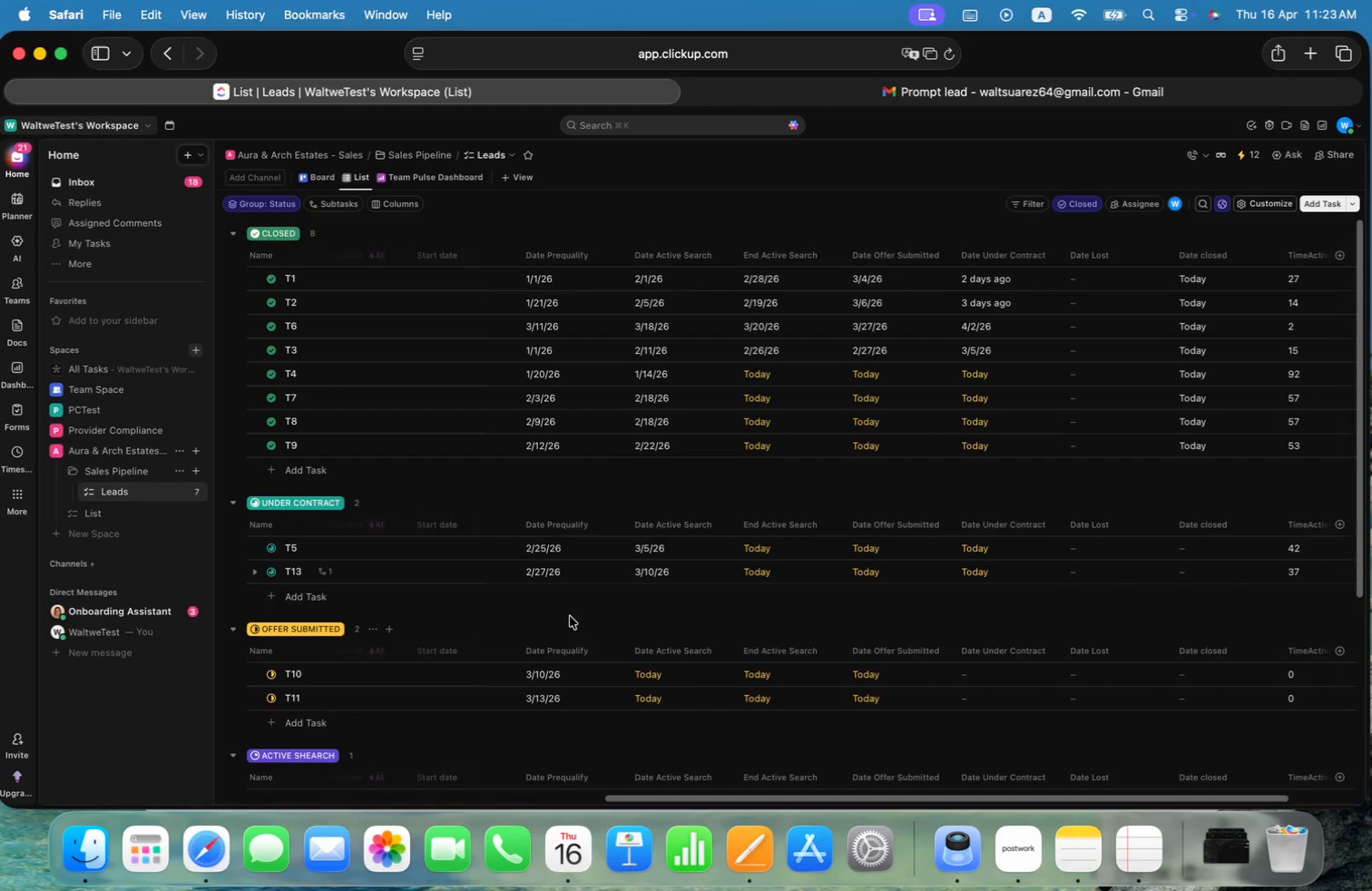 
left_click([675, 668])
 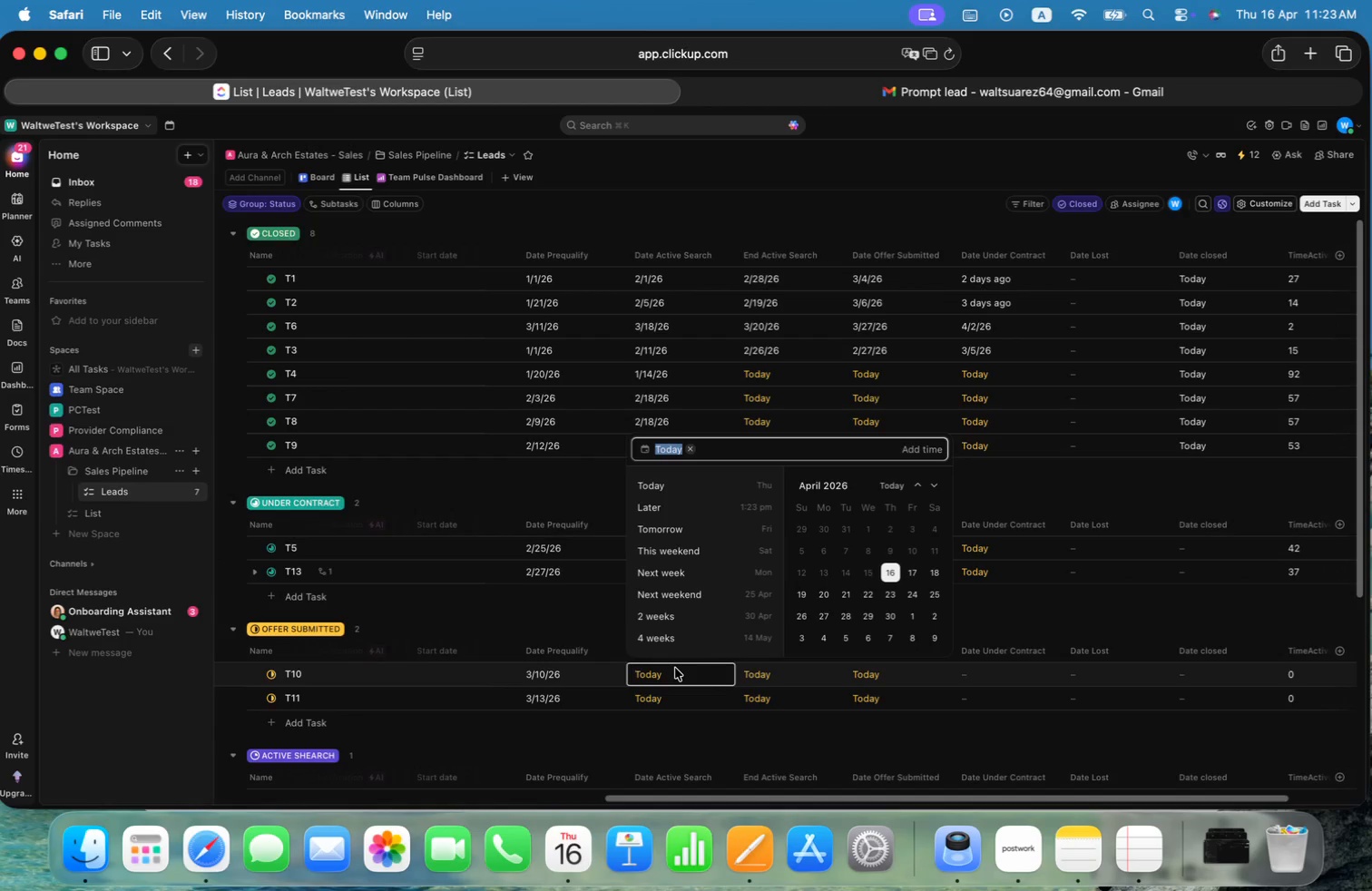 
key(Meta+CommandLeft)
 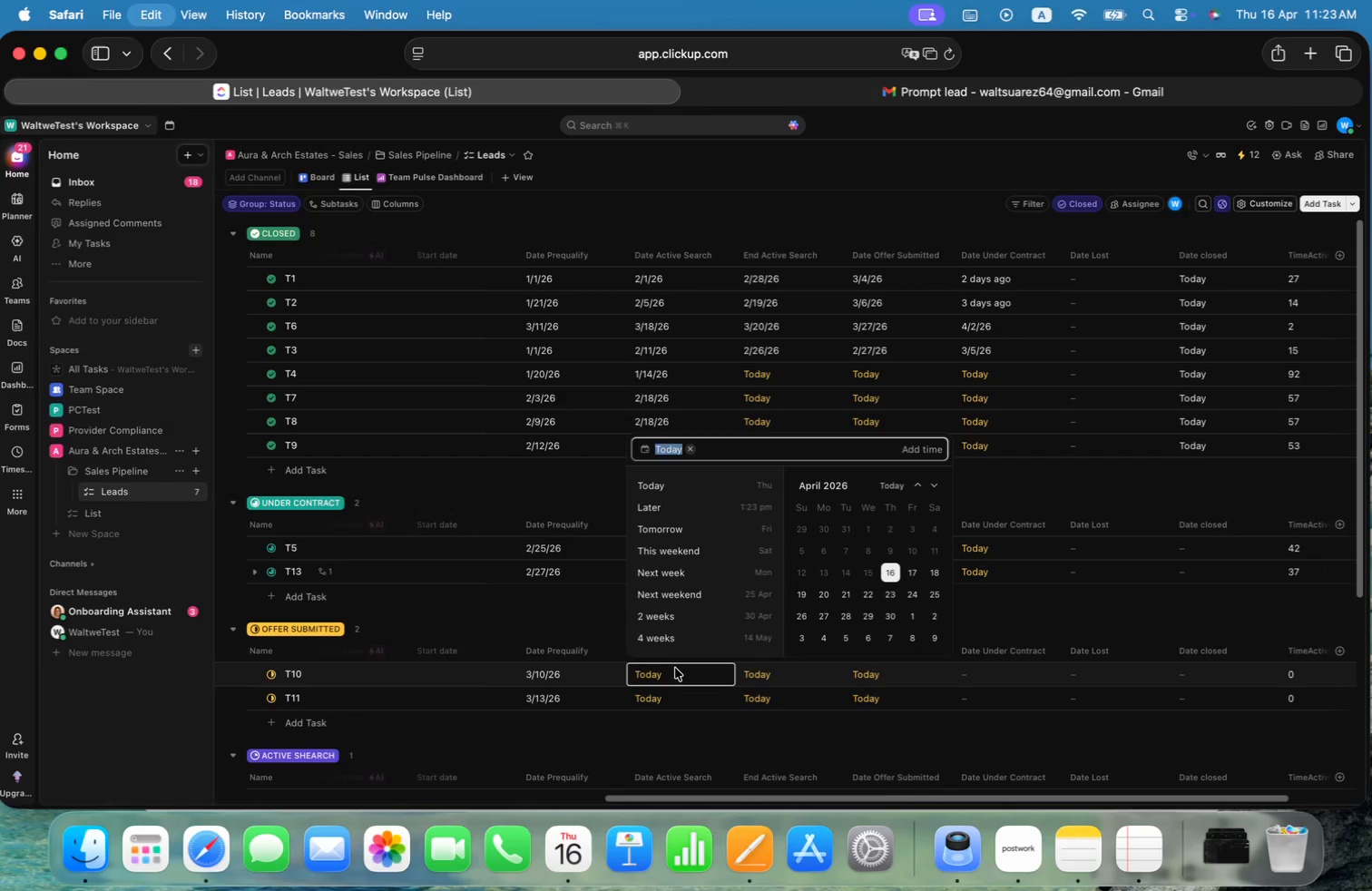 
key(Meta+V)
 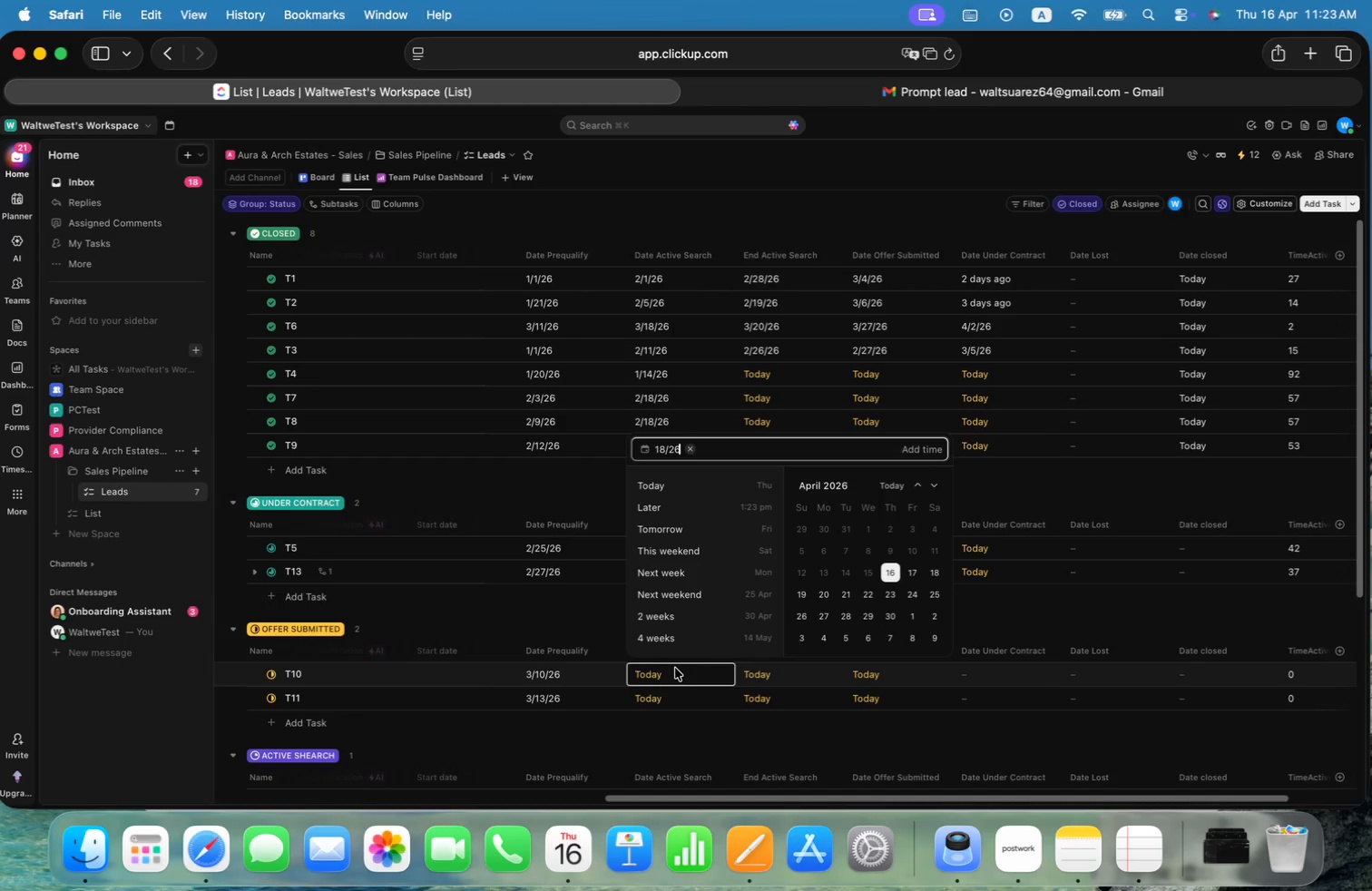 
key(Alt+ArrowLeft)
 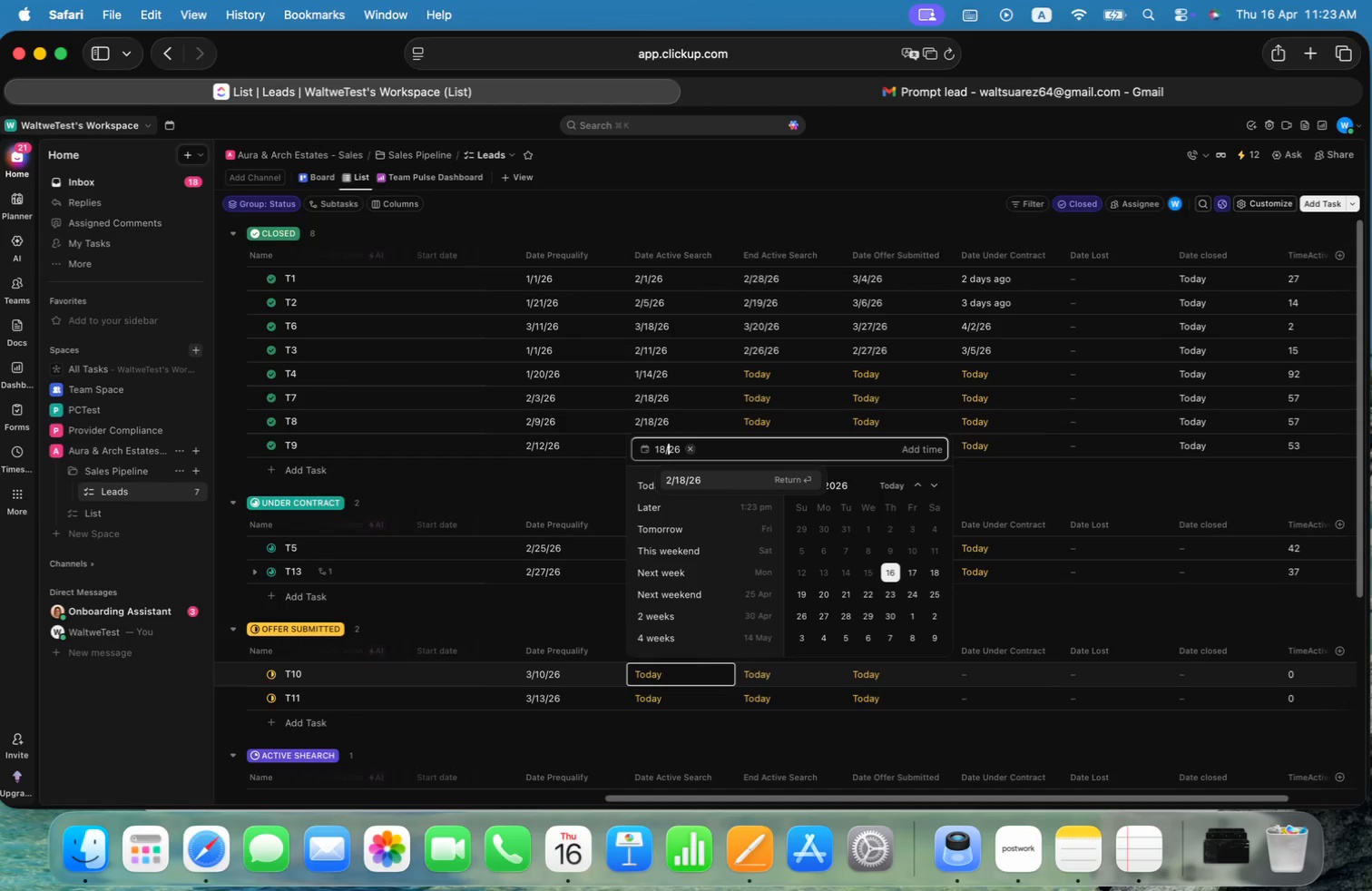 
key(Alt+ArrowLeft)
 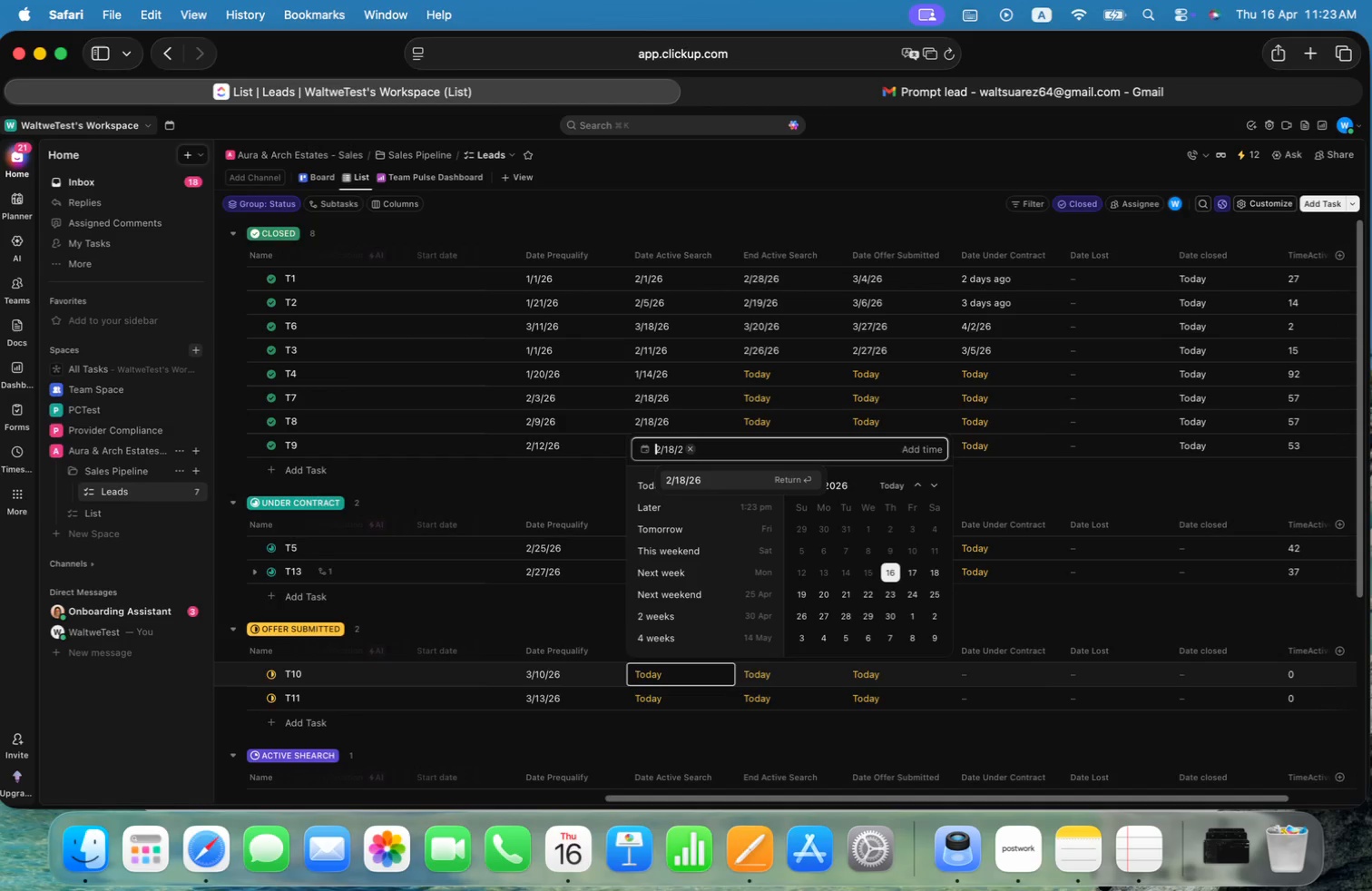 
key(Alt+ArrowLeft)
 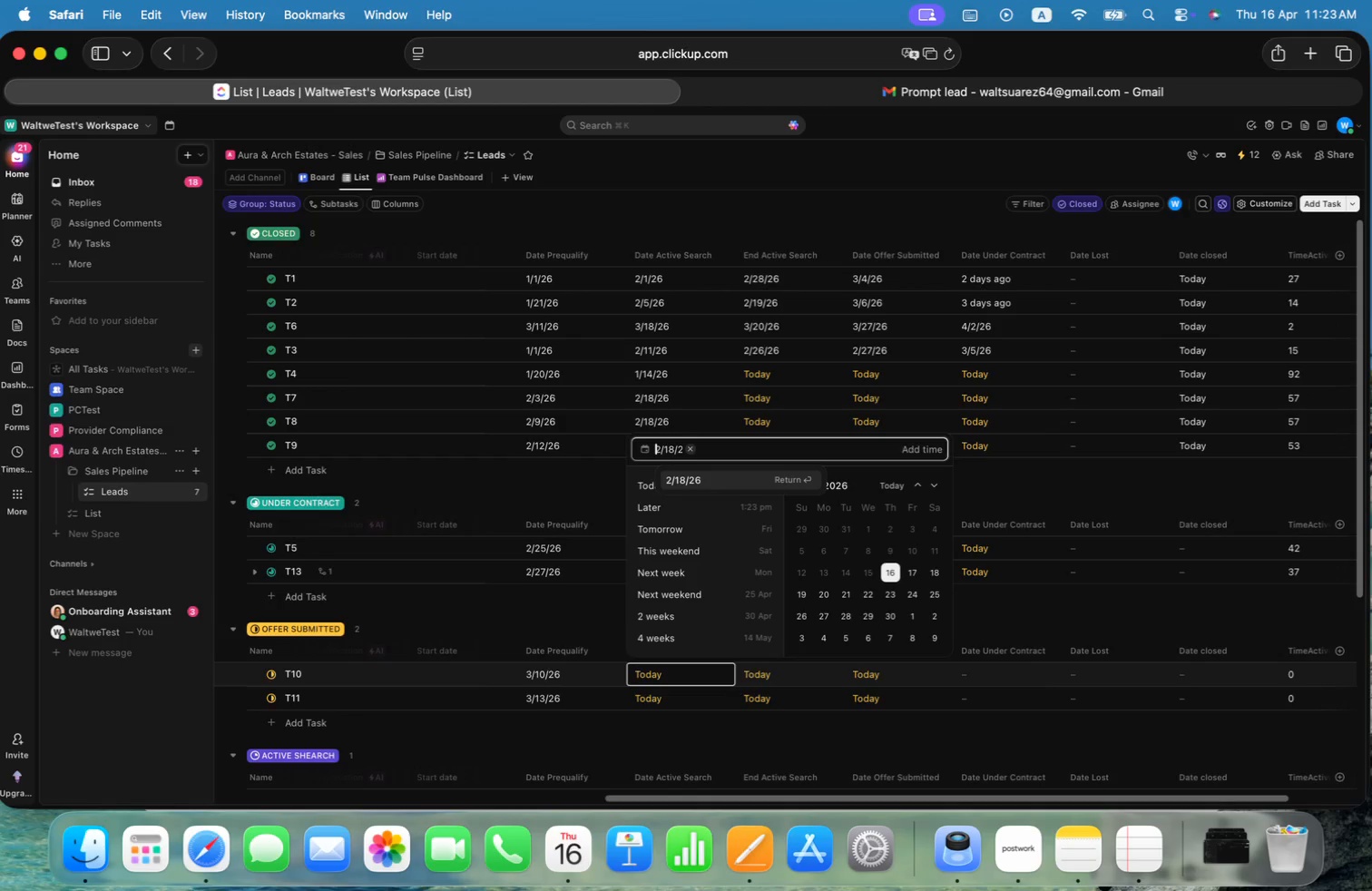 
hold_key(key=ArrowRight, duration=1.2)
 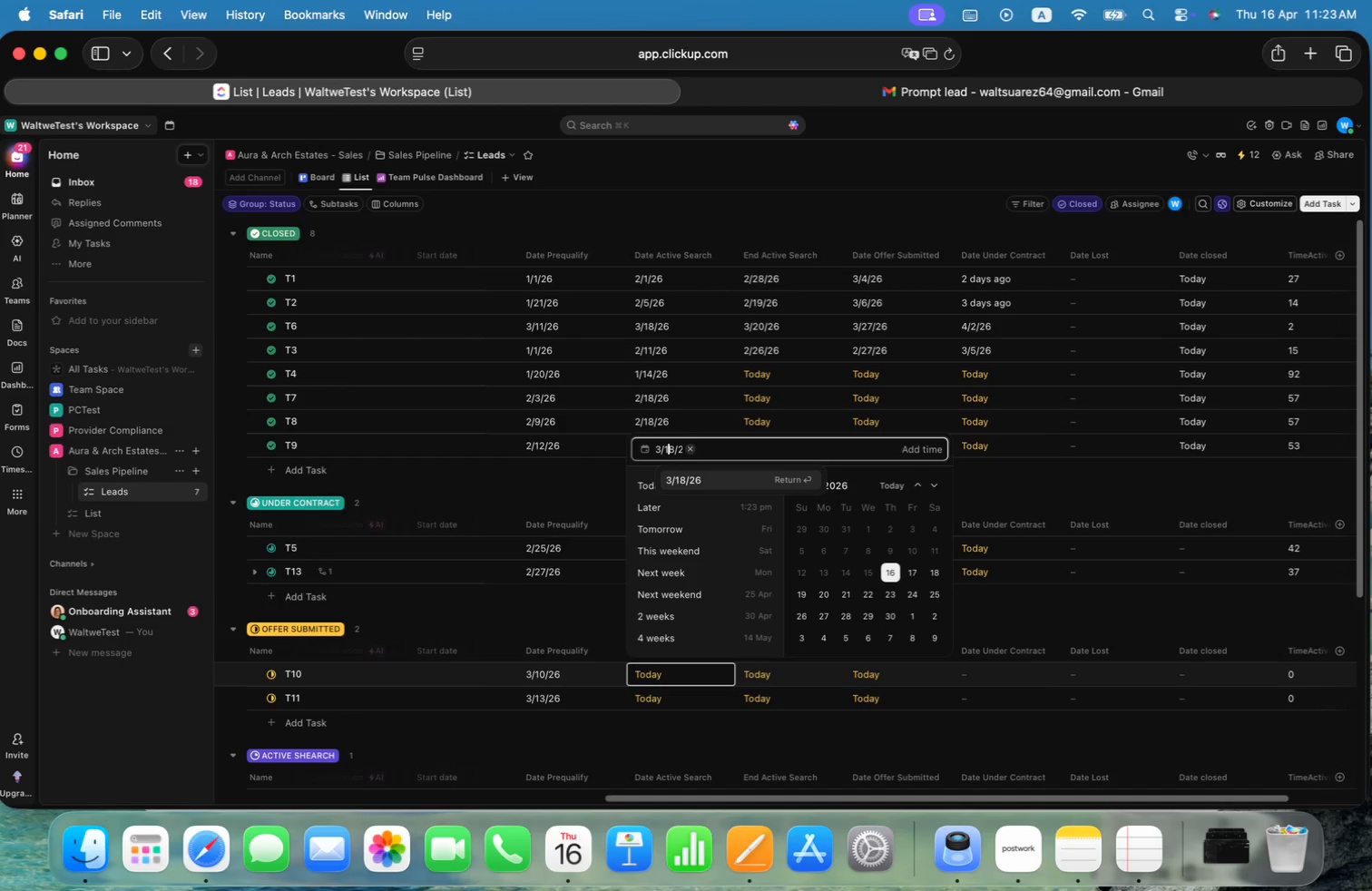 
key(Backspace)
 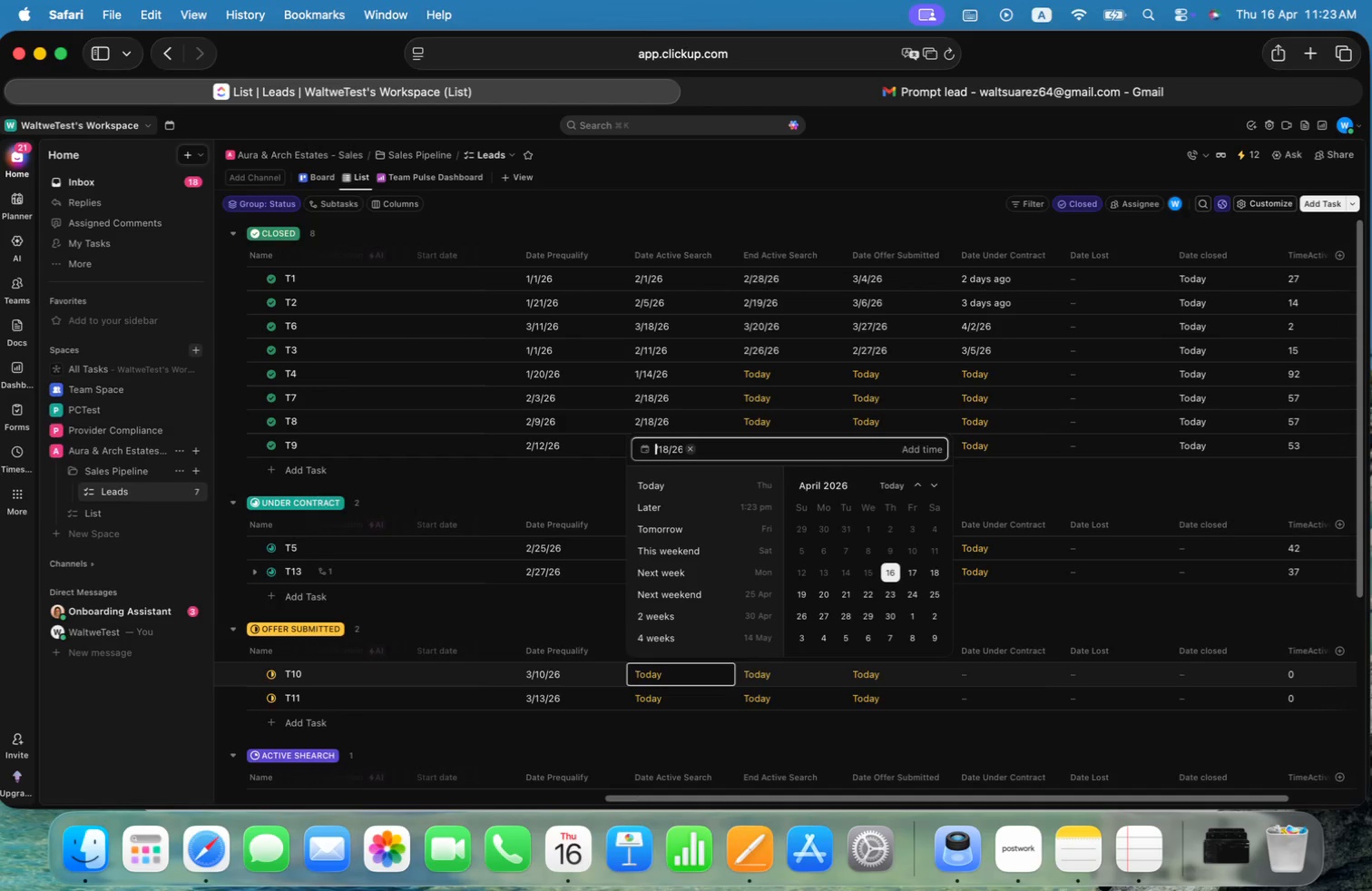 
key(3)
 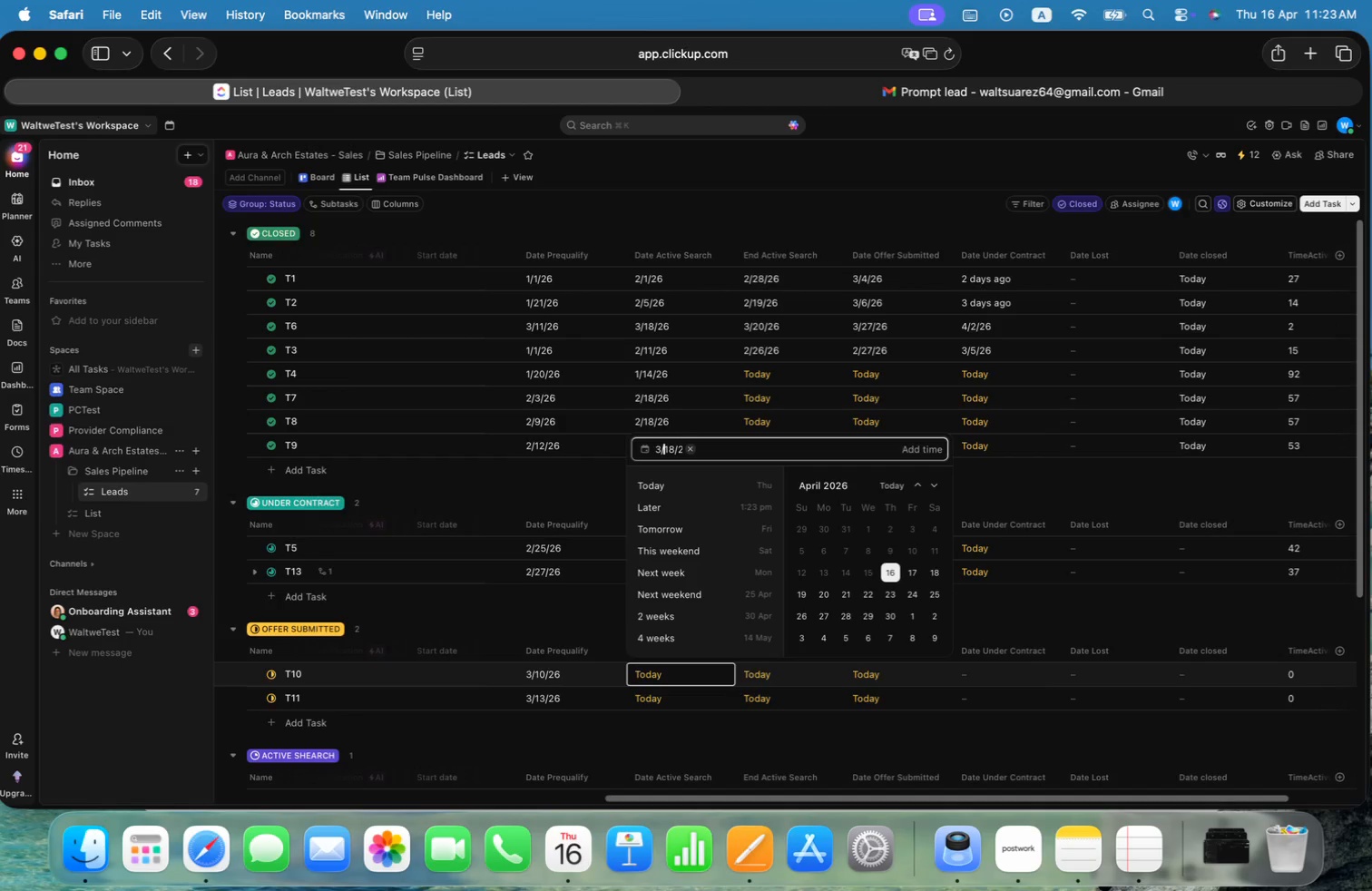 
key(ArrowRight)
 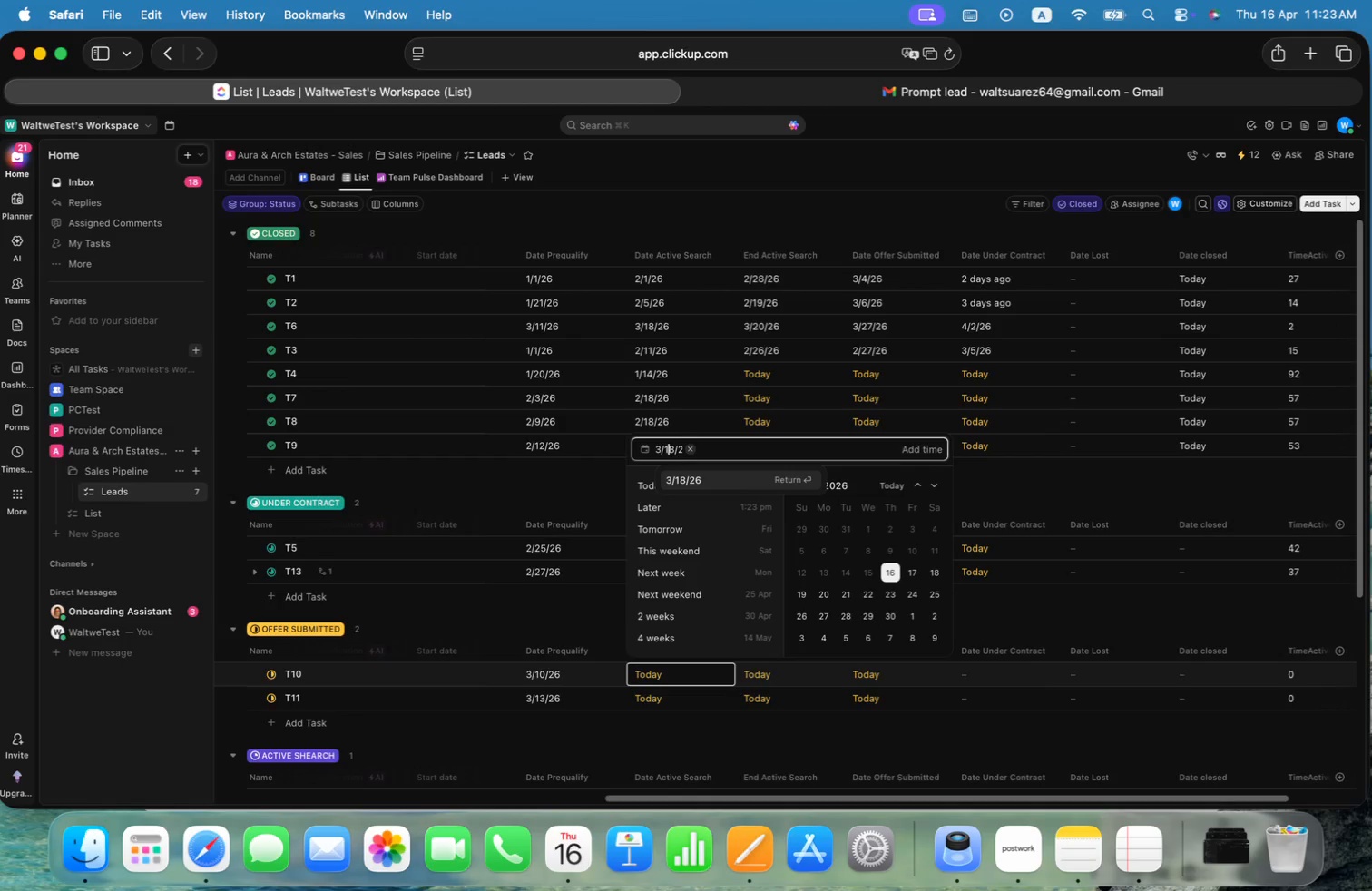 
key(Backspace)
 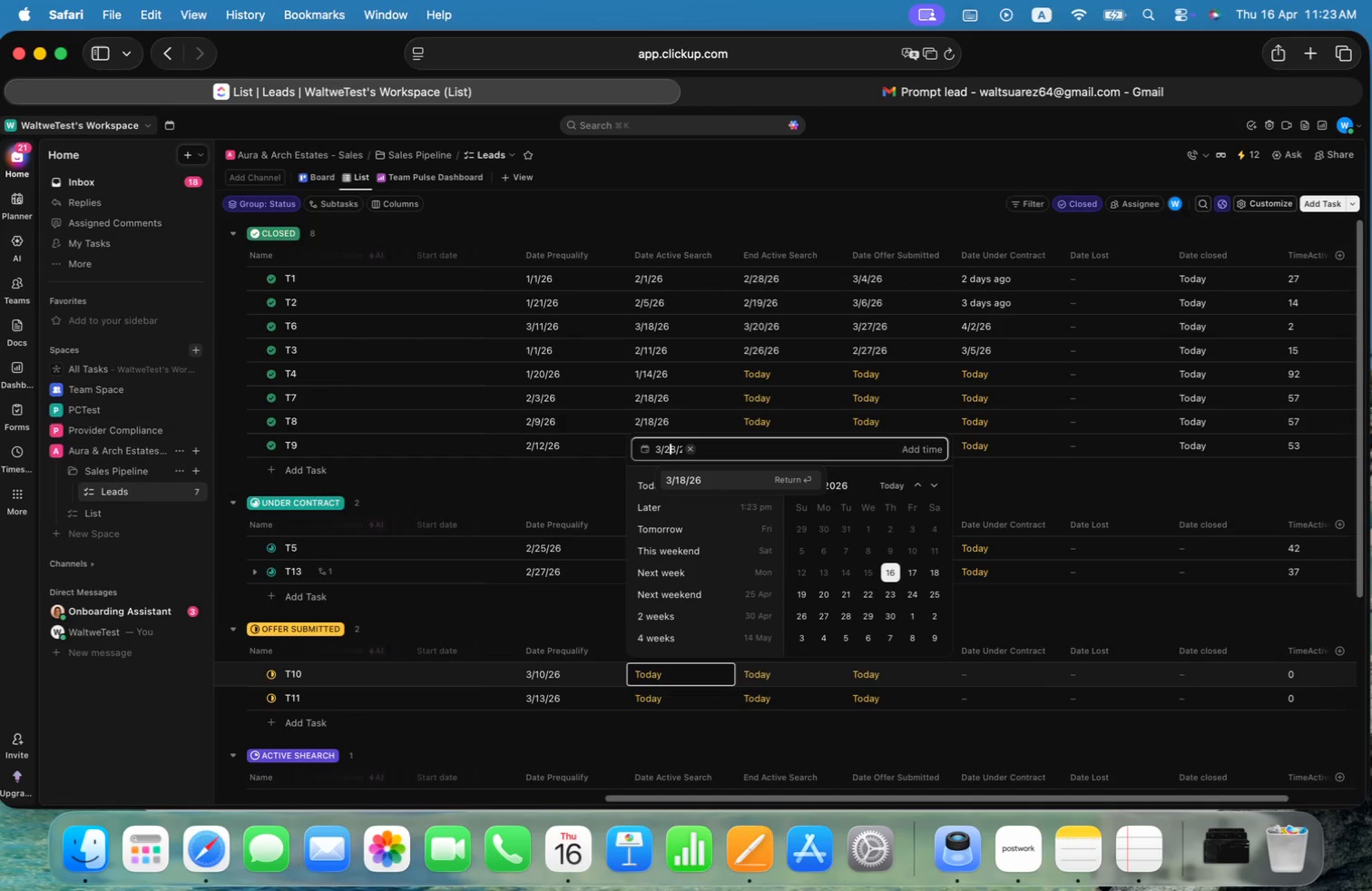 
key(2)
 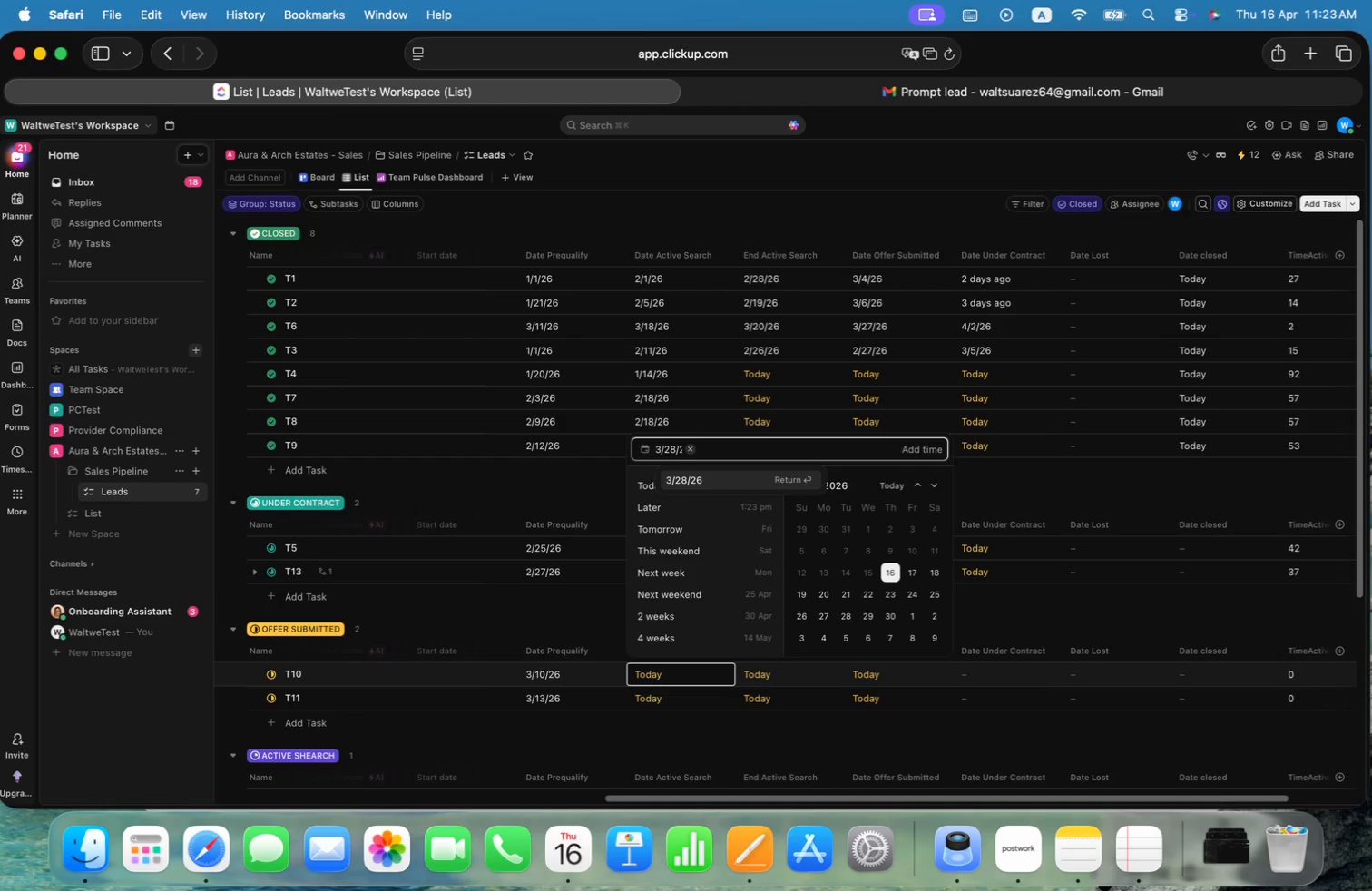 
key(Enter)
 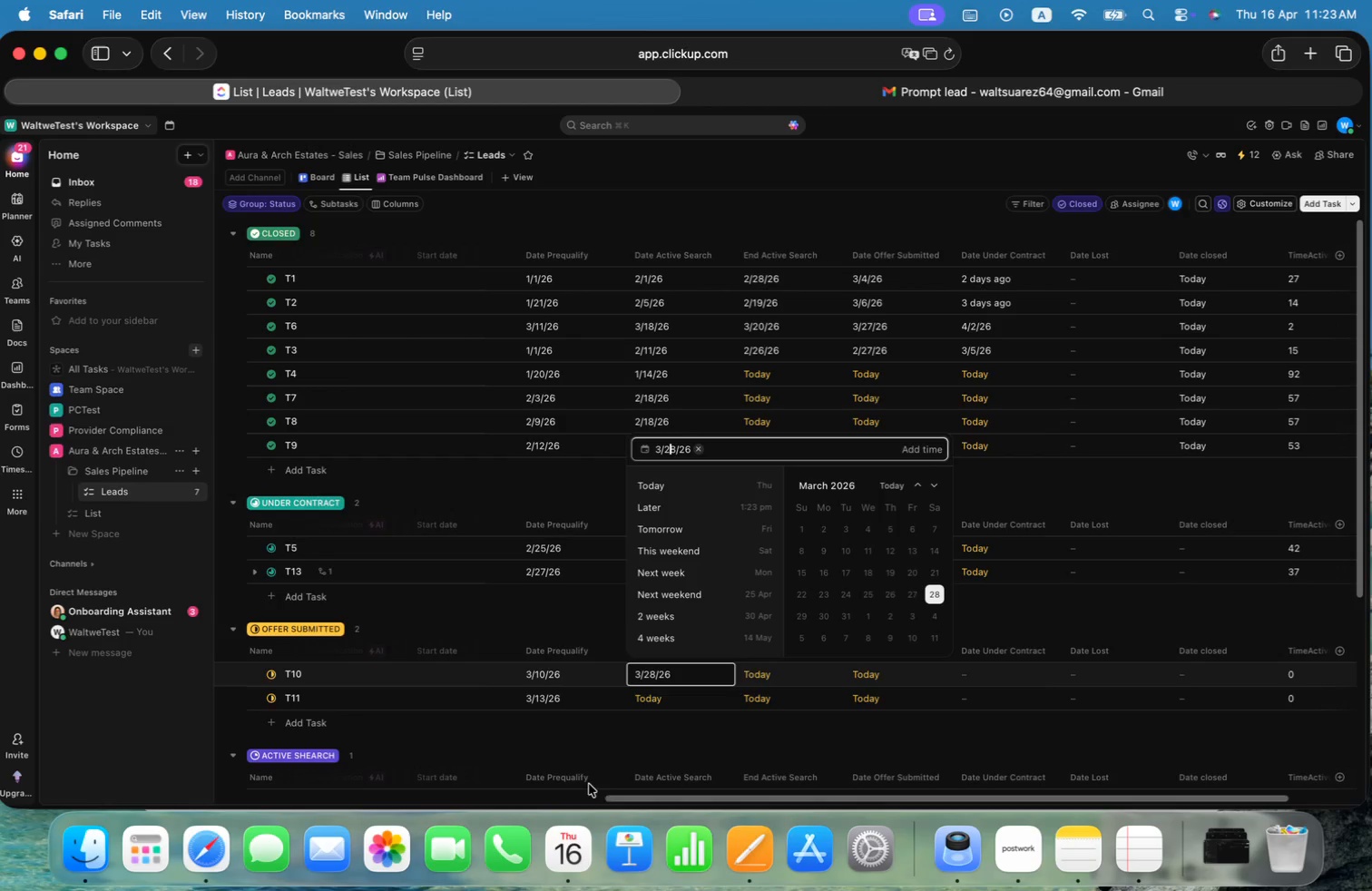 
left_click([676, 704])
 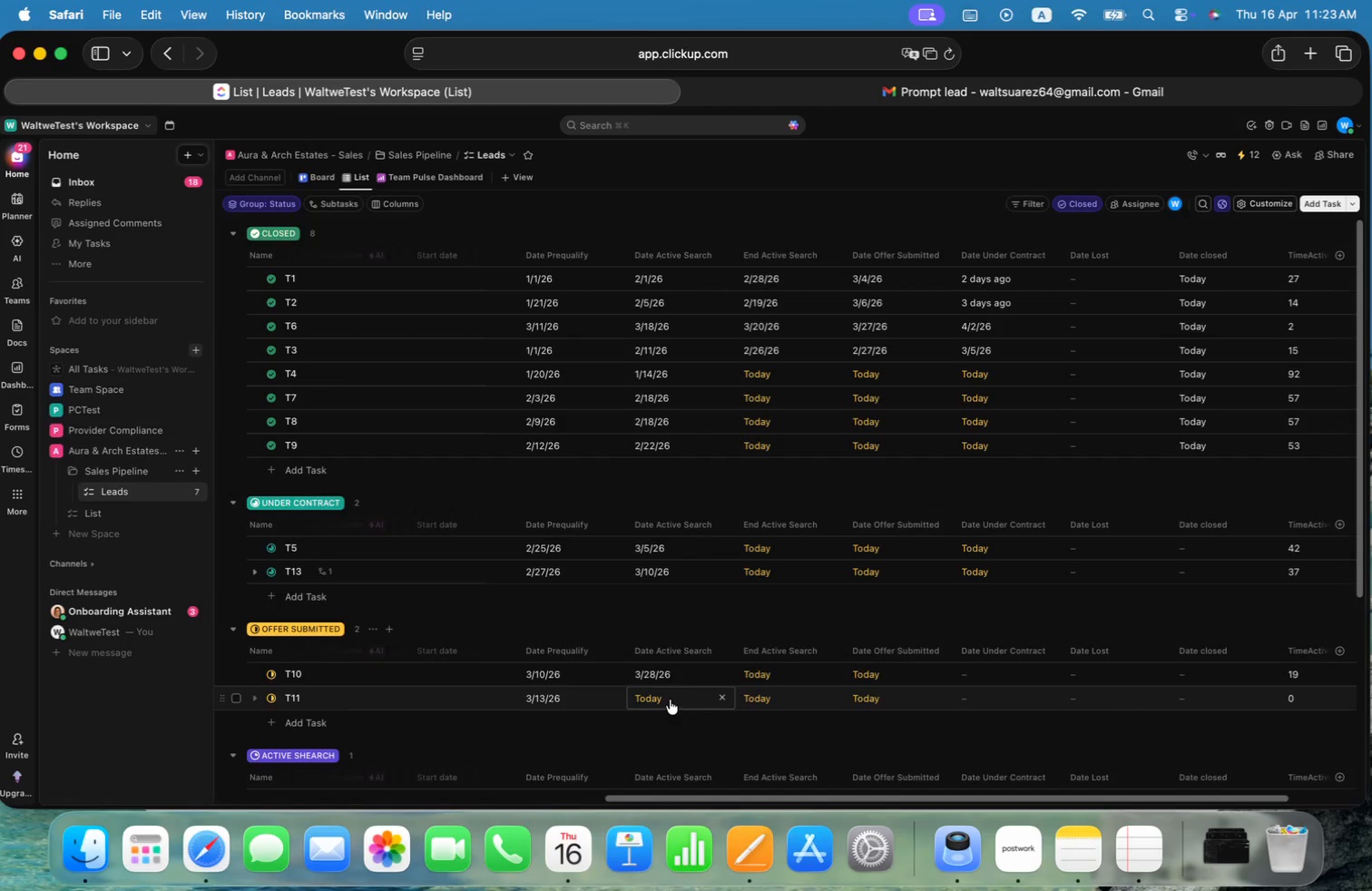 
left_click([670, 700])
 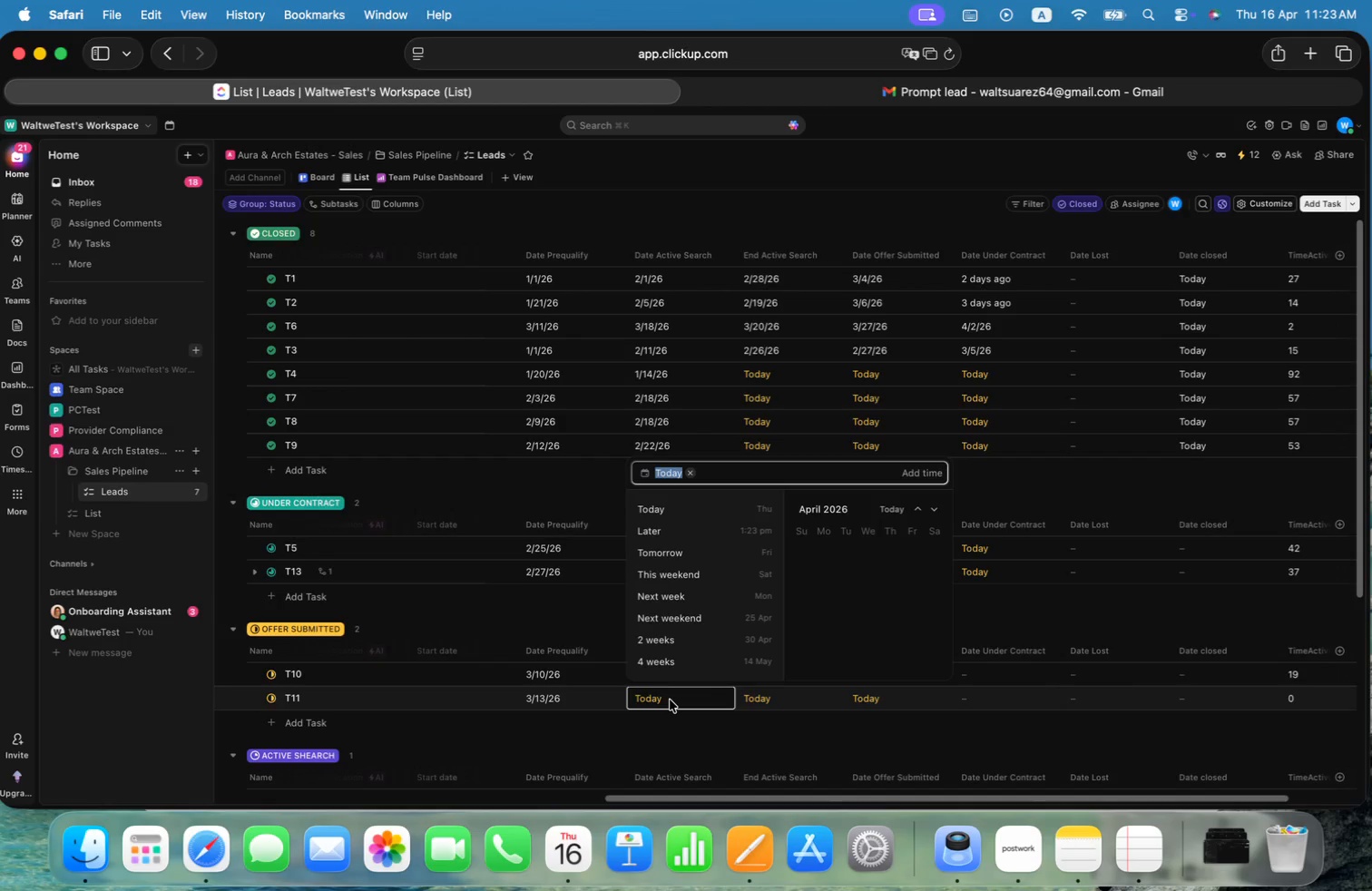 
key(Meta+V)
 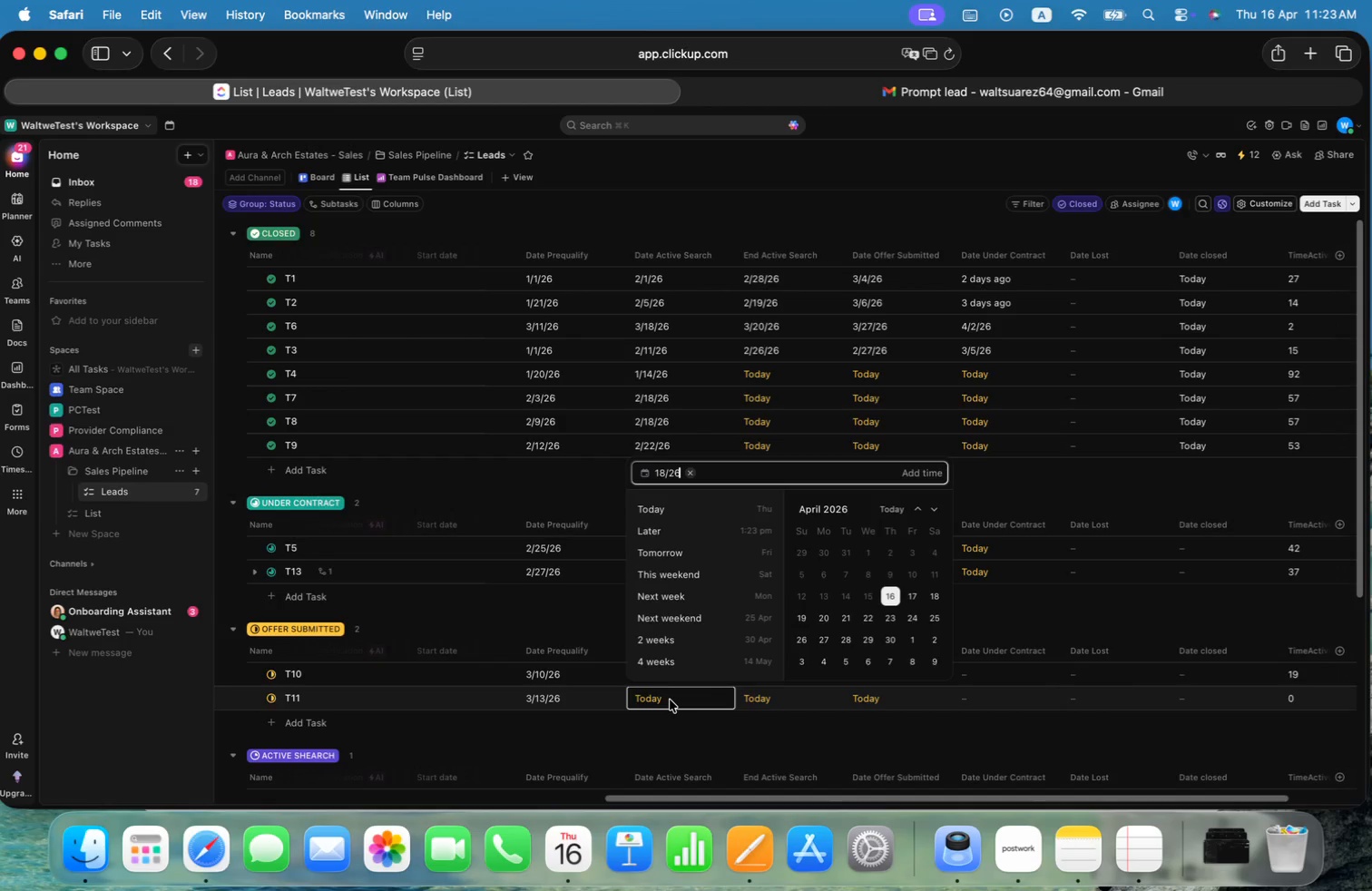 
key(Alt+ArrowLeft)
 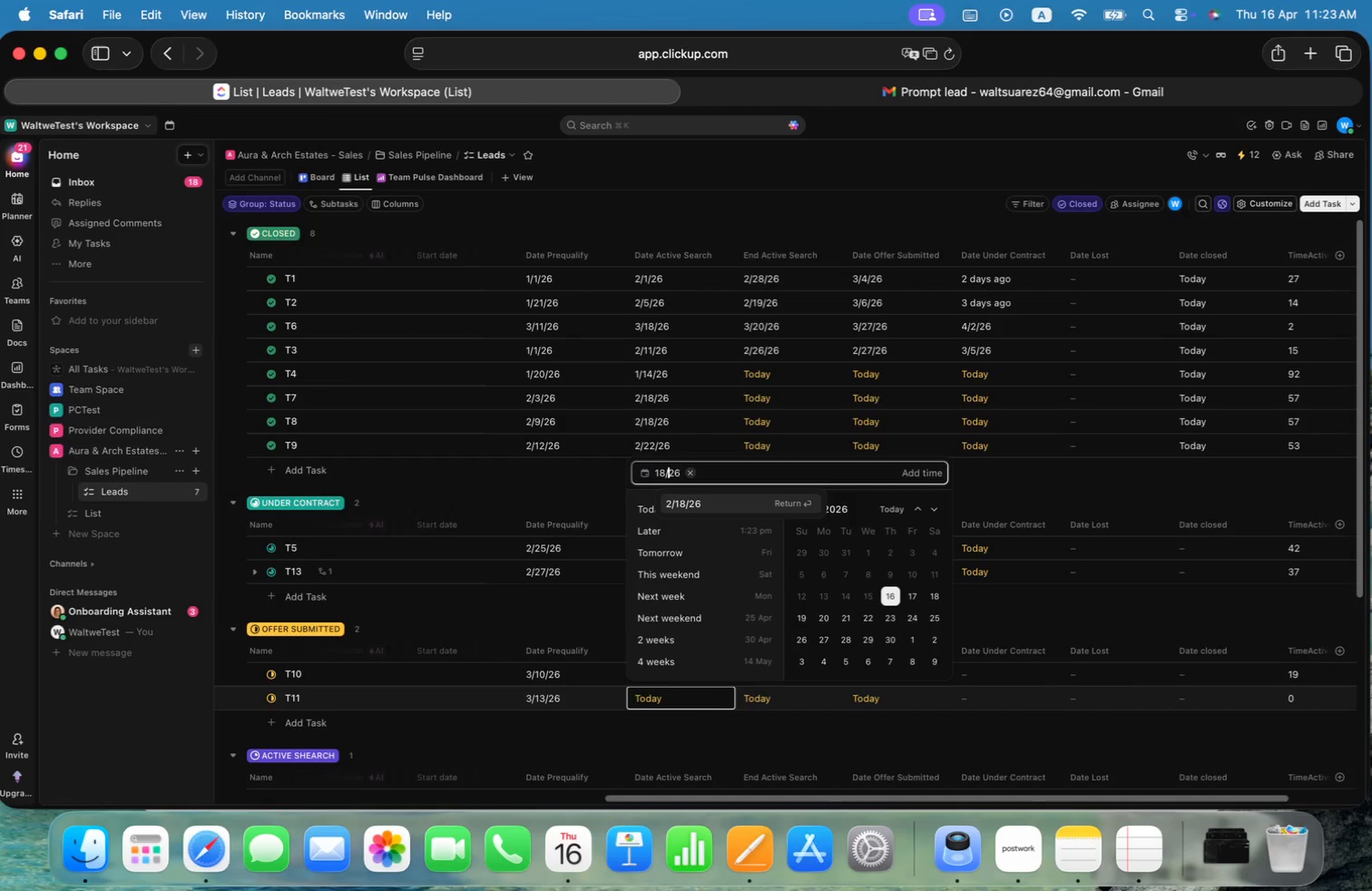 
key(Alt+ArrowLeft)
 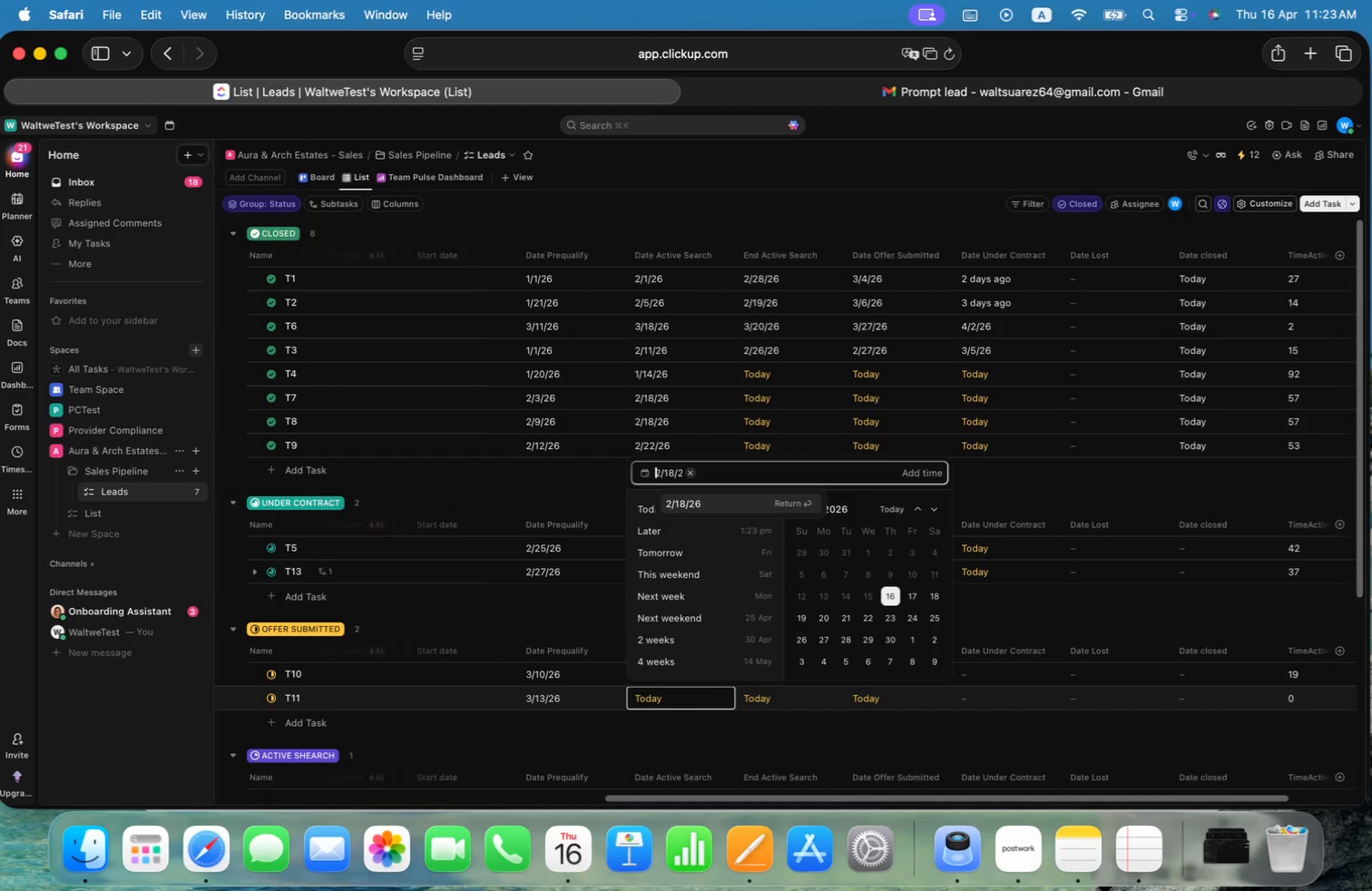 
key(Alt+ArrowLeft)
 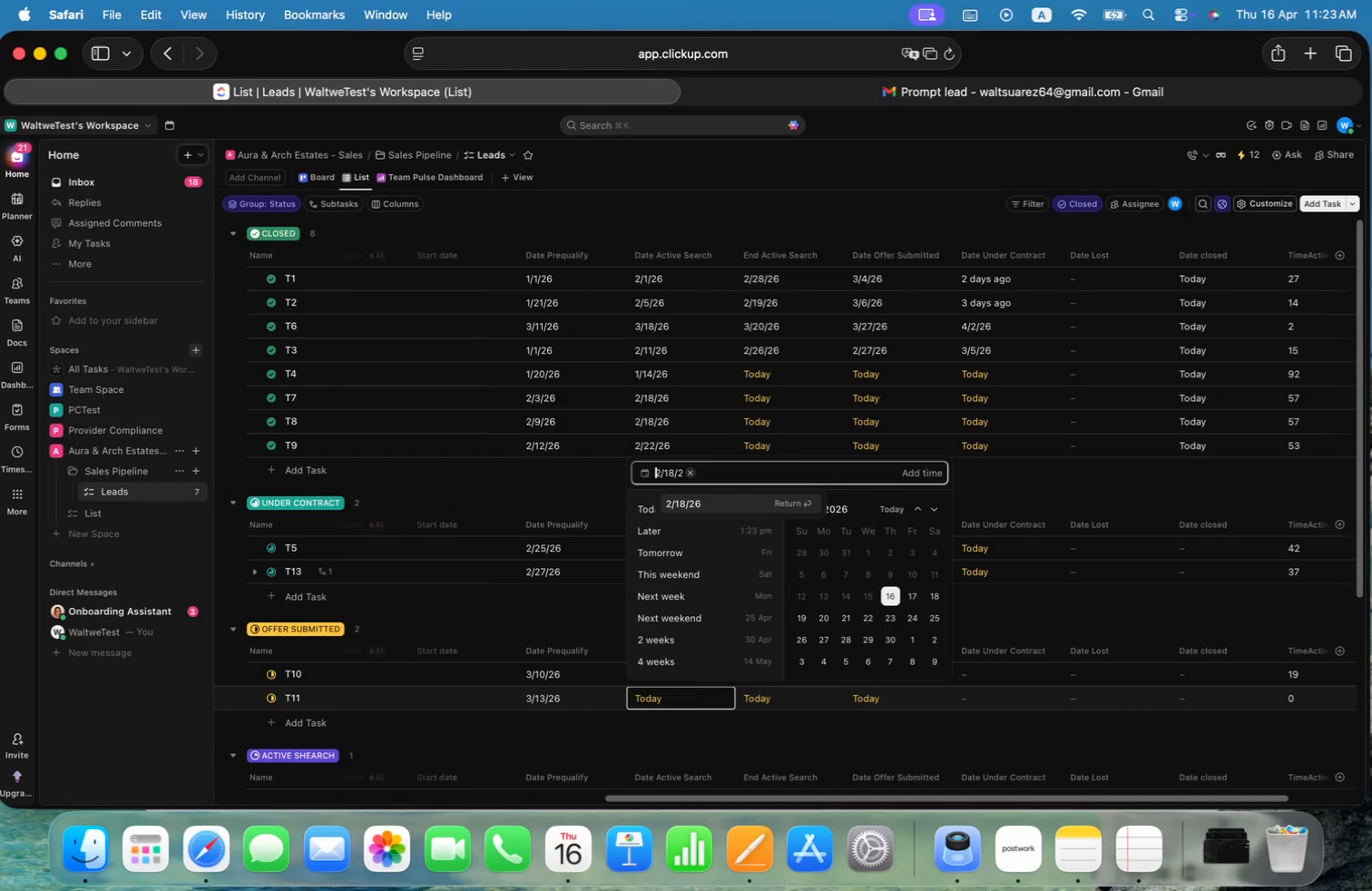 
key(Alt+ArrowLeft)
 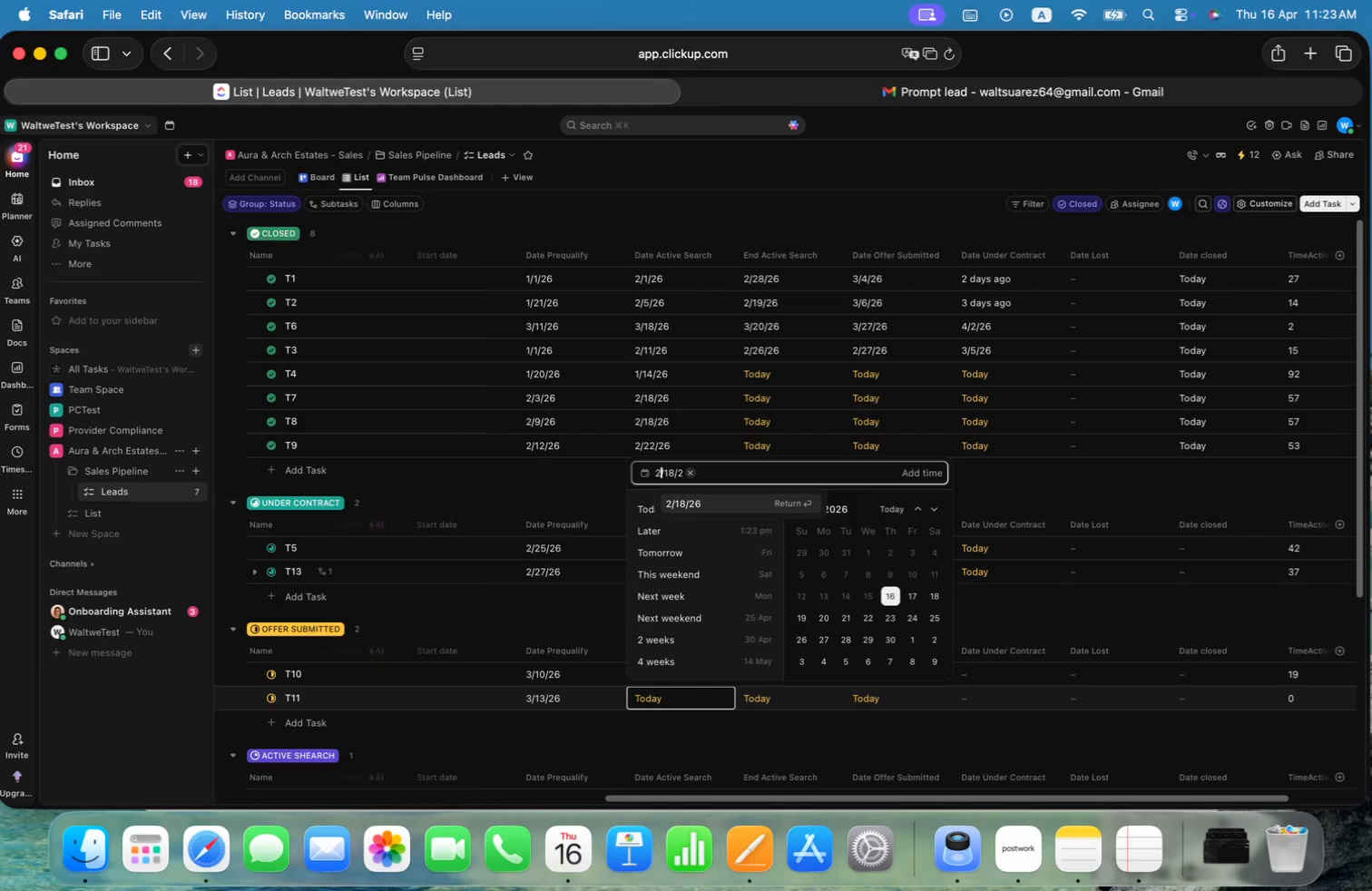 
hold_key(key=ArrowRight, duration=1.0)
 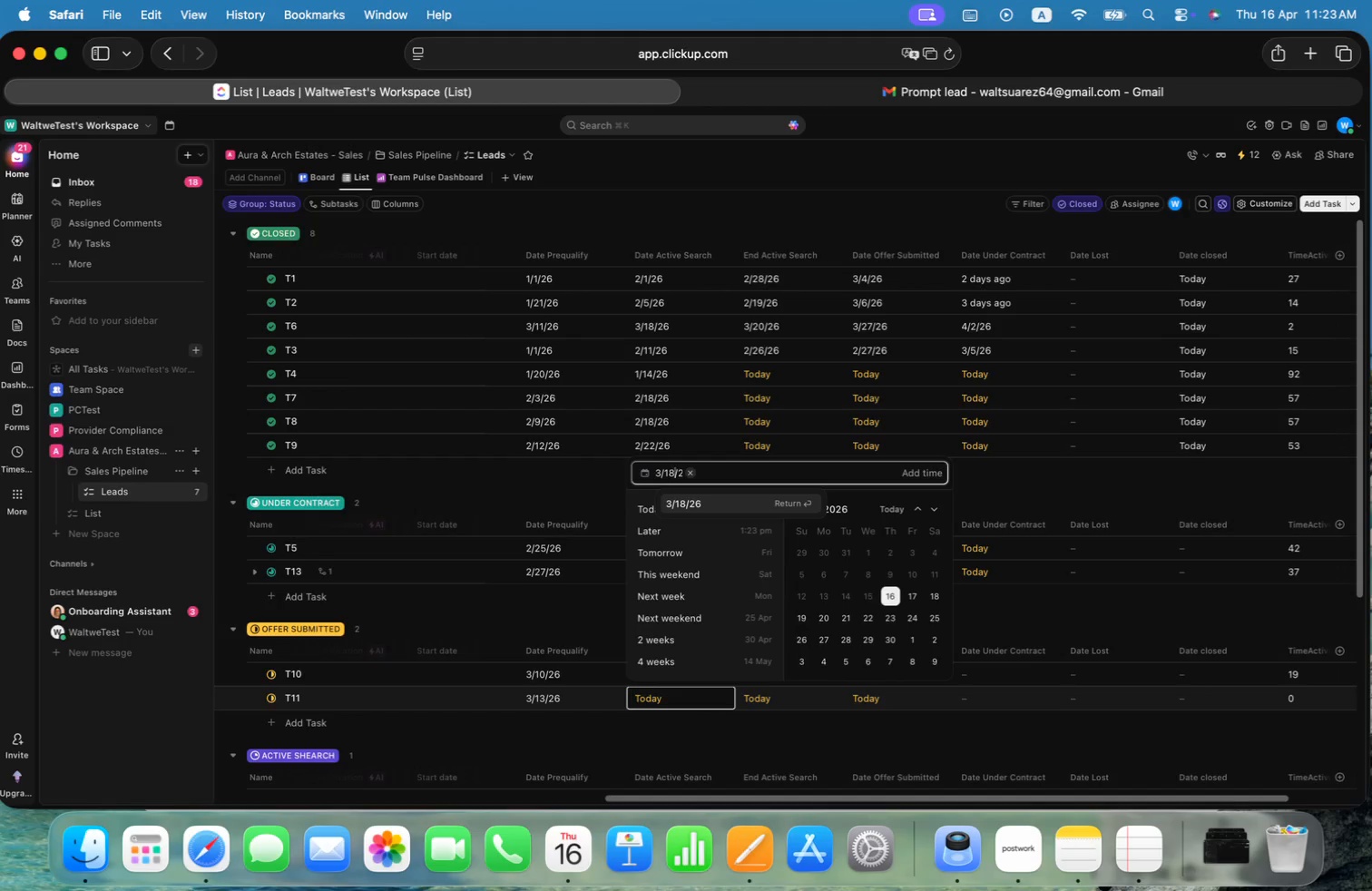 
key(Backspace)
 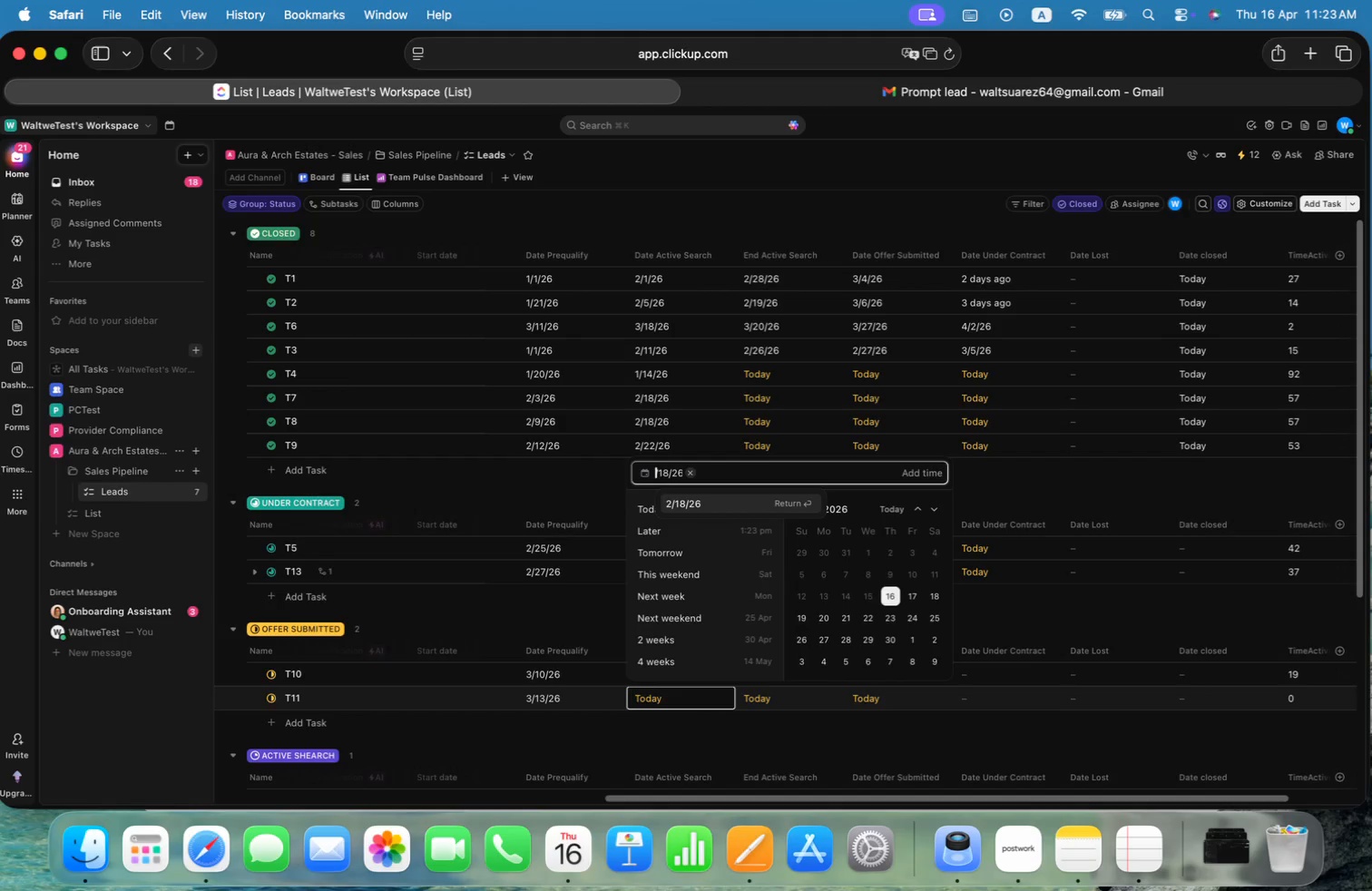 
key(3)
 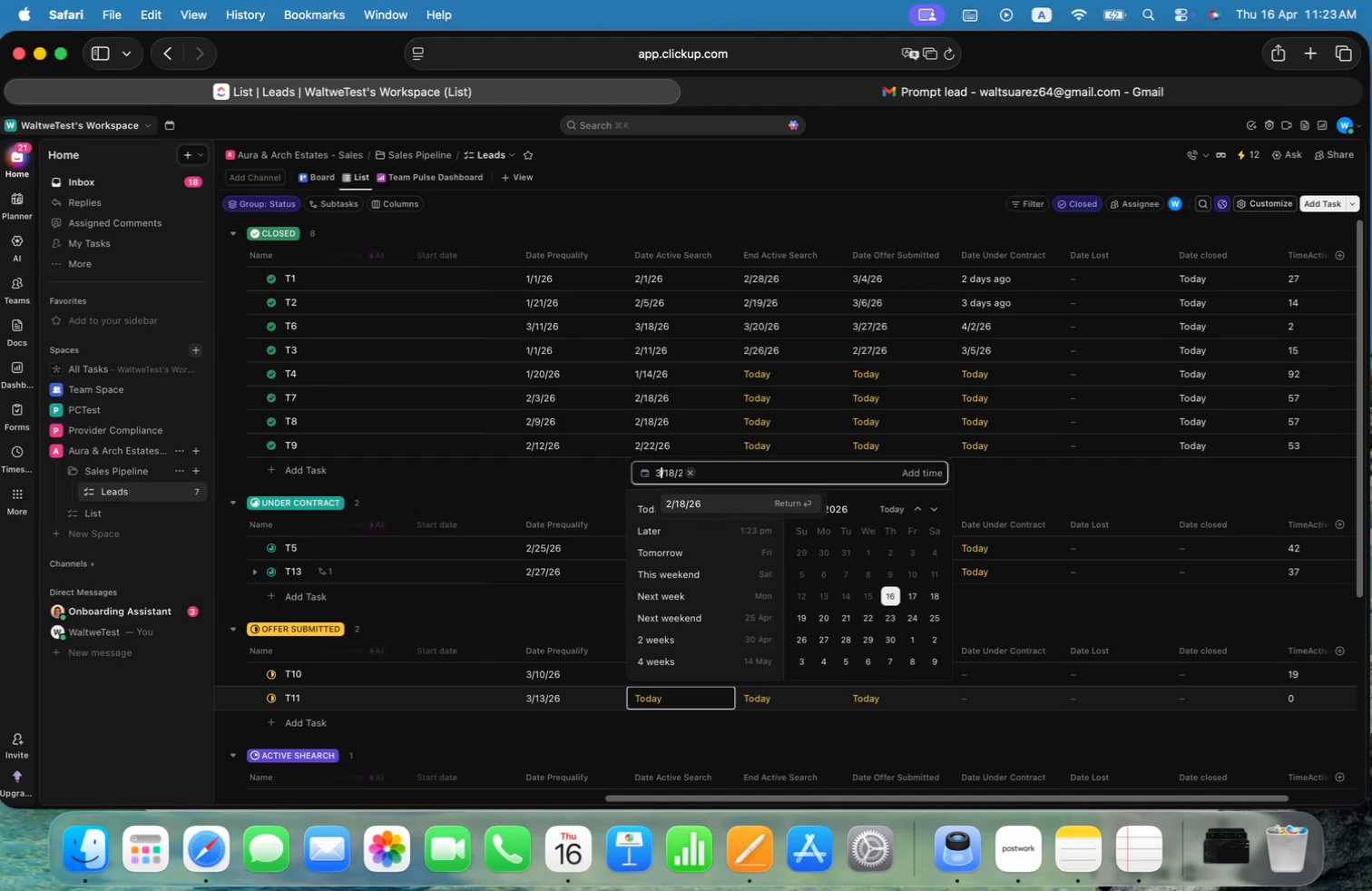 
key(Alt+OptionLeft)
 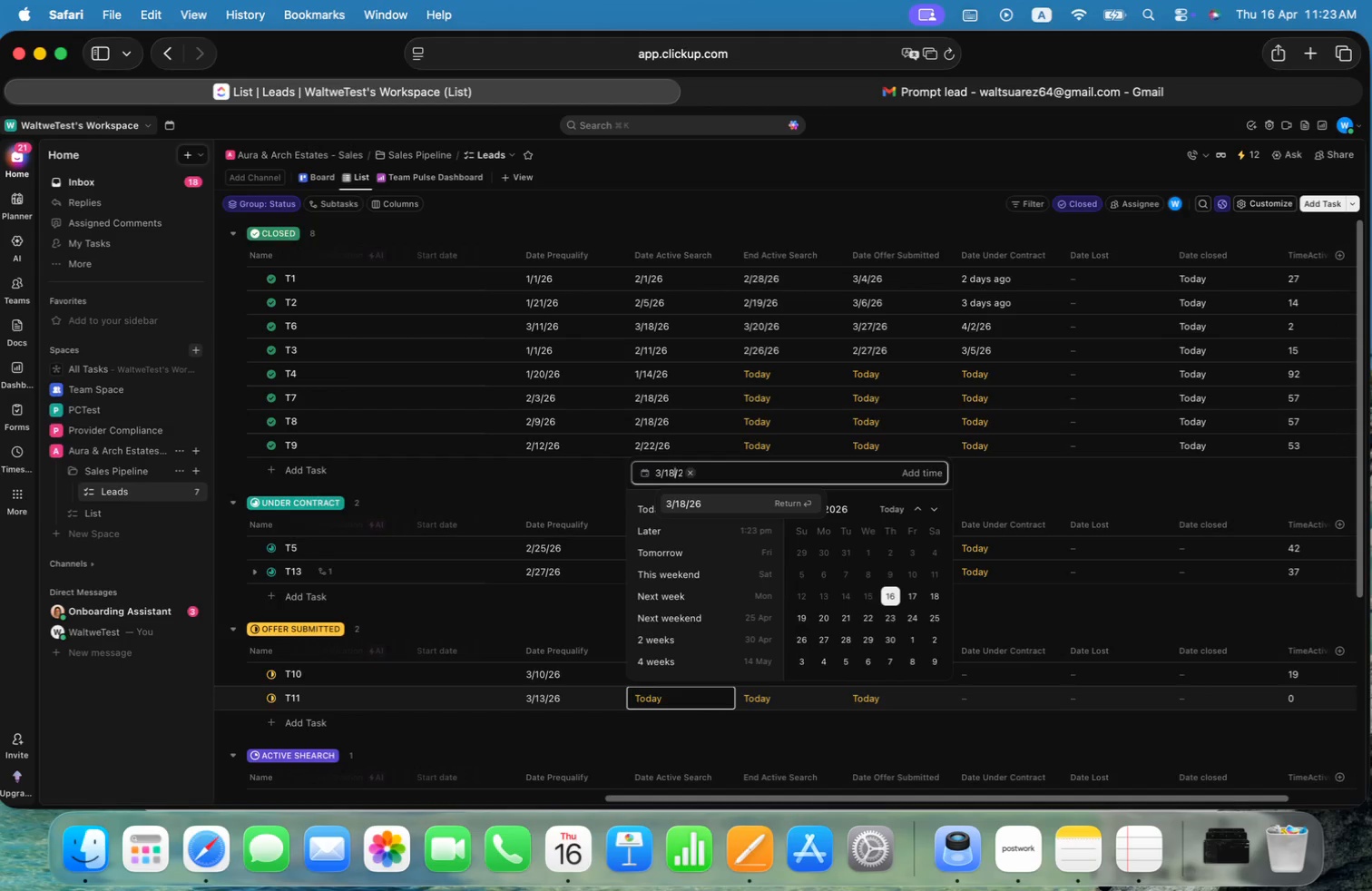 
key(Backspace)
key(Backspace)
type(26)
 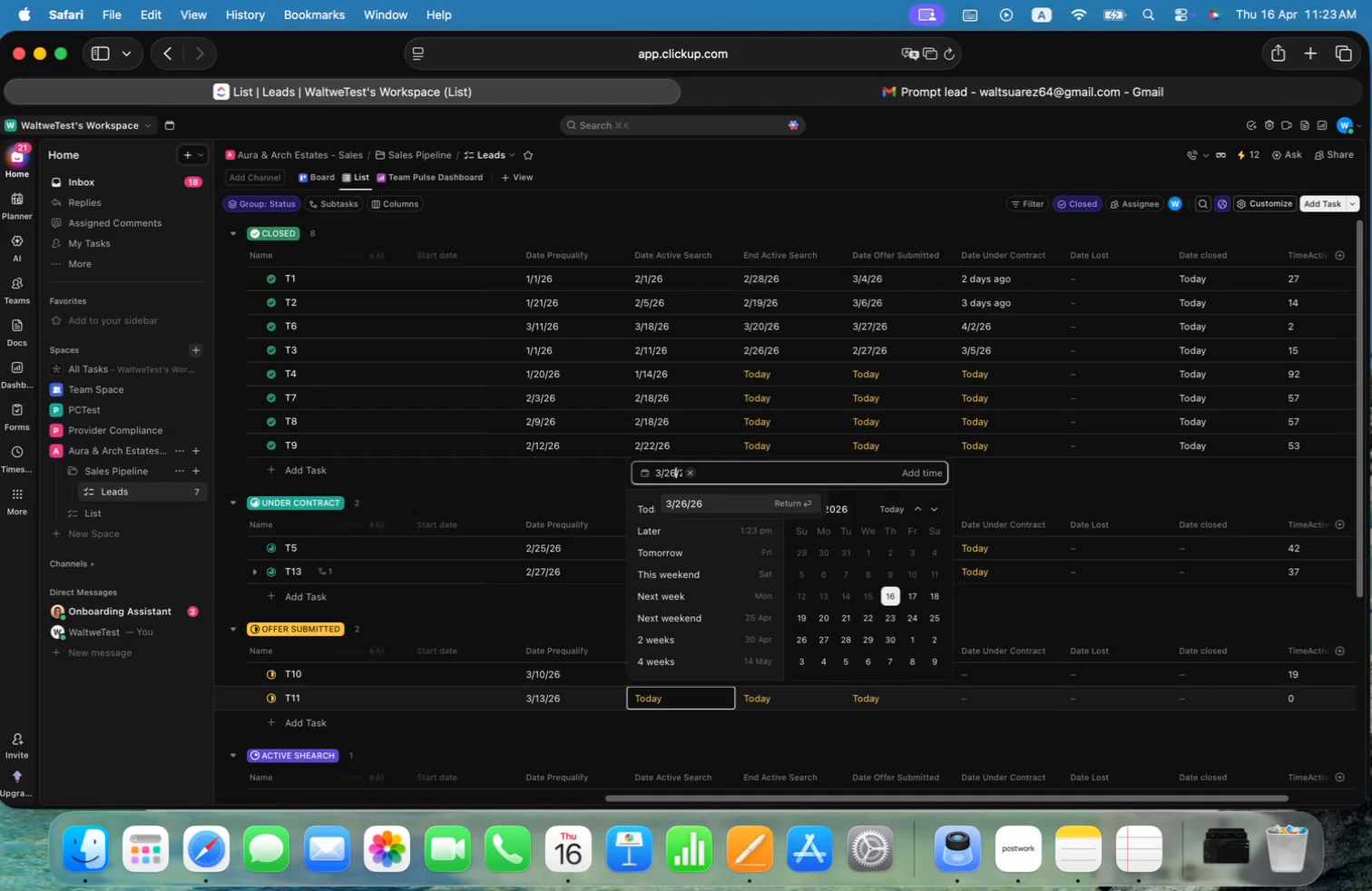 
key(Enter)
 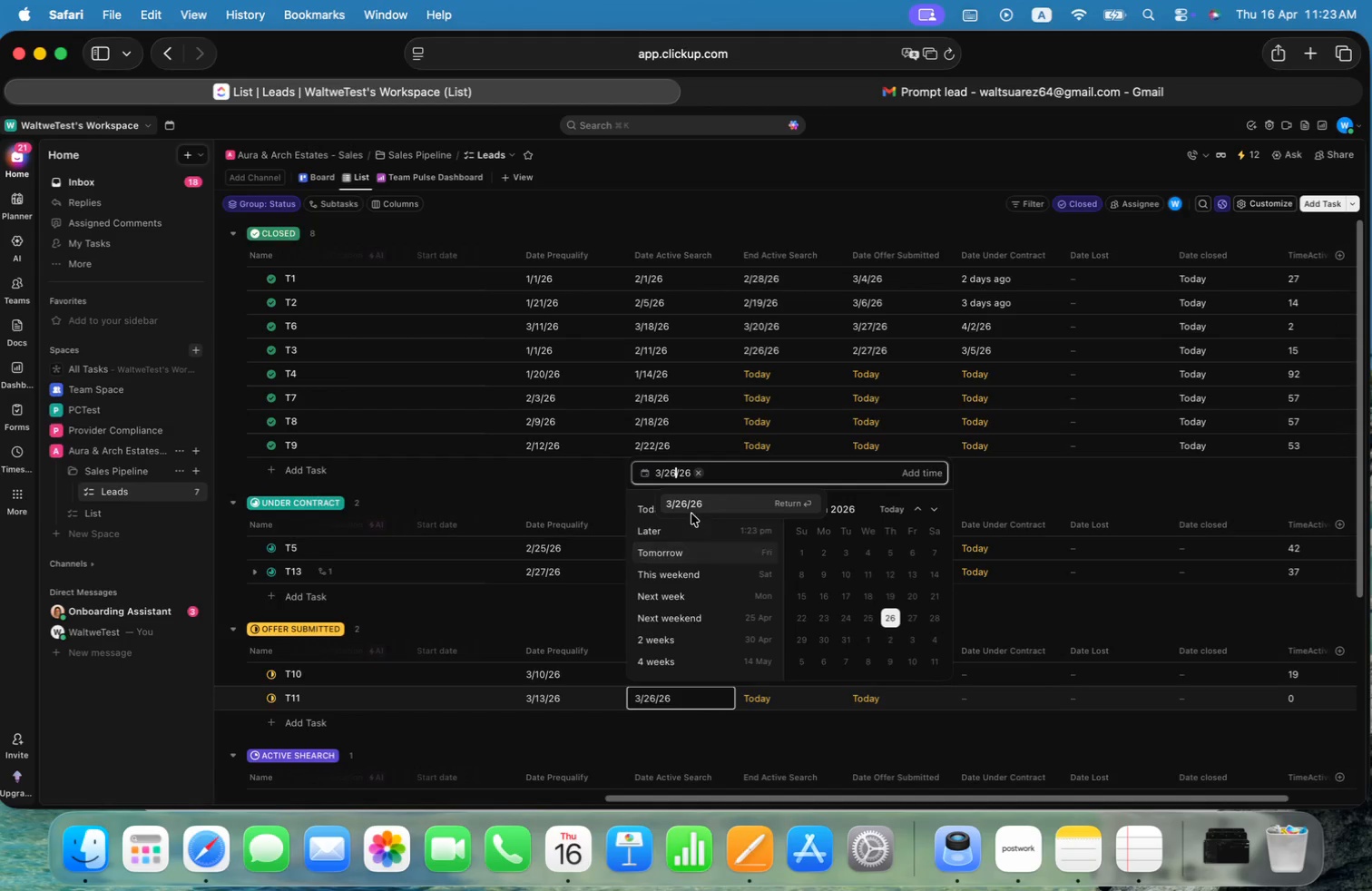 
left_click([579, 605])
 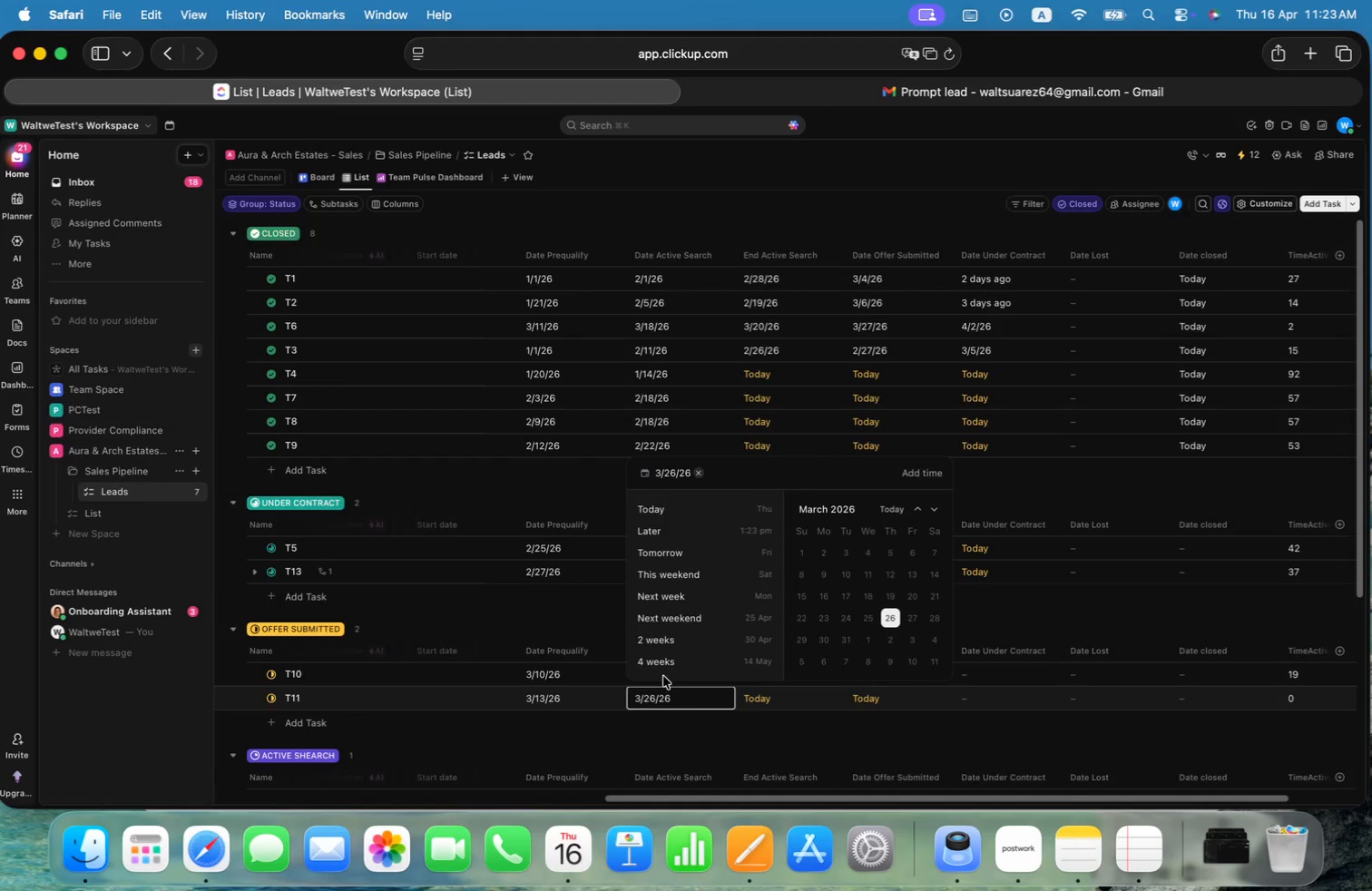 
scroll: coordinate [667, 675], scroll_direction: down, amount: 2.0
 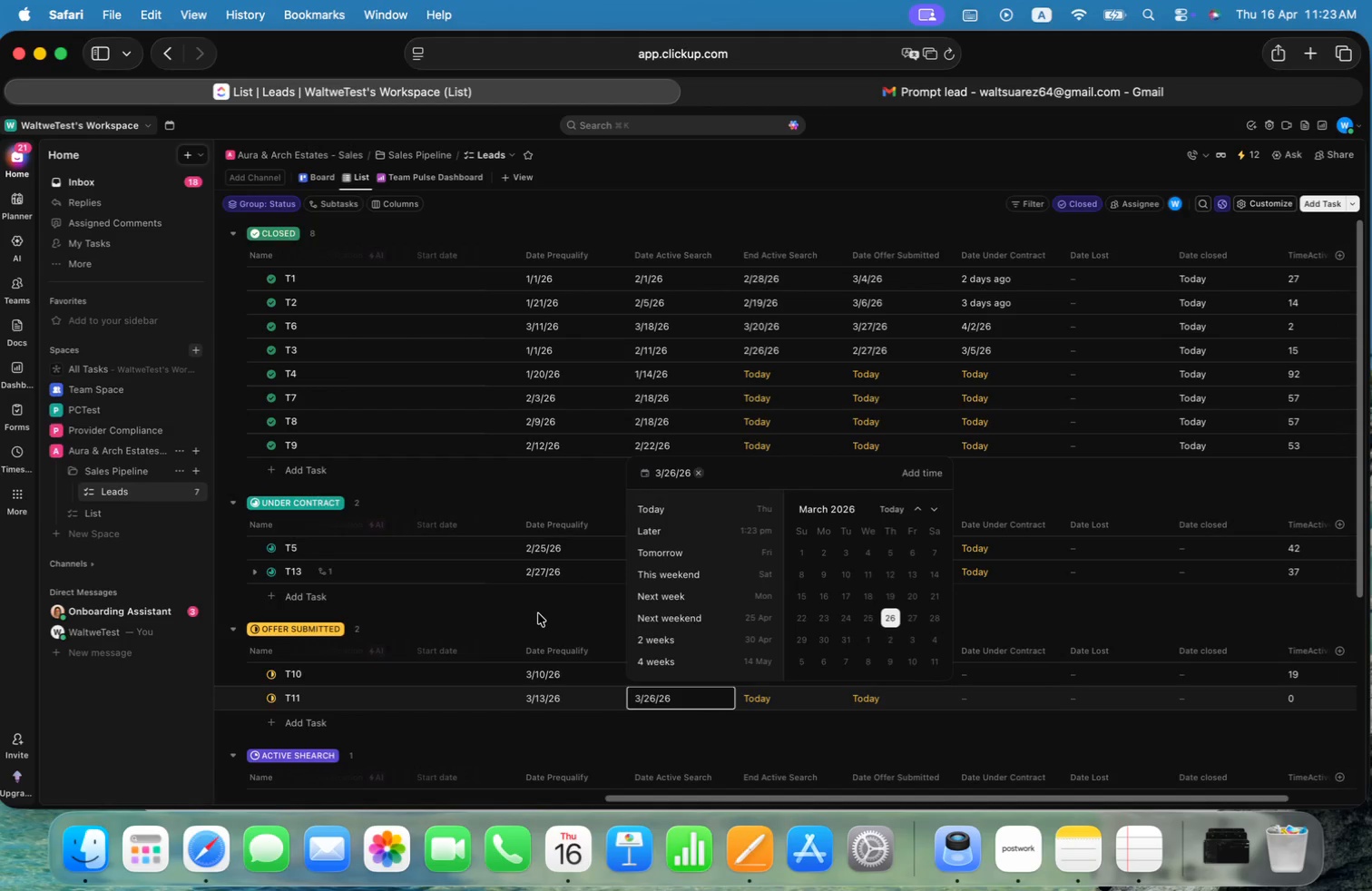 
left_click([538, 612])
 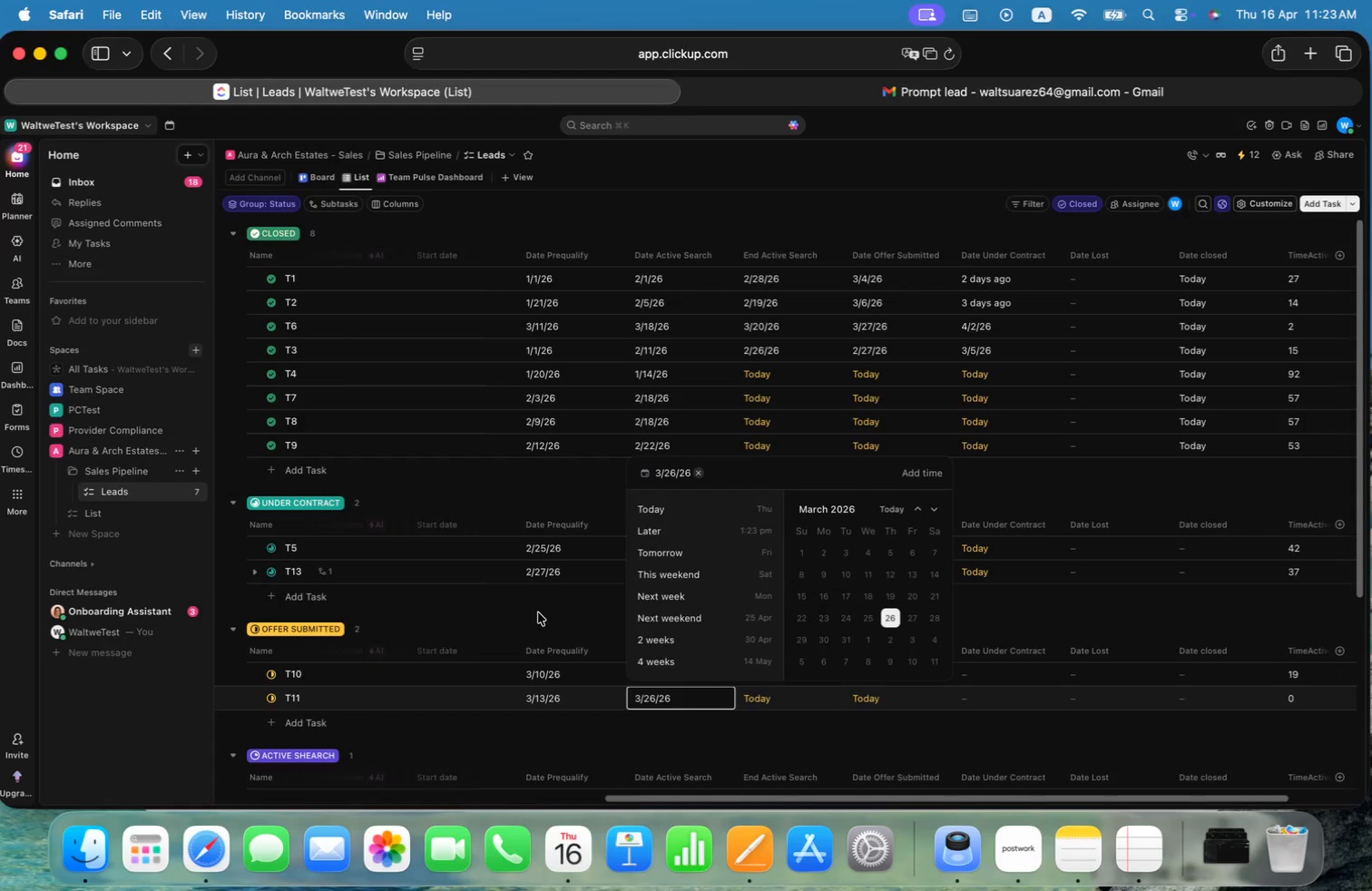 
scroll: coordinate [538, 612], scroll_direction: down, amount: 2.0
 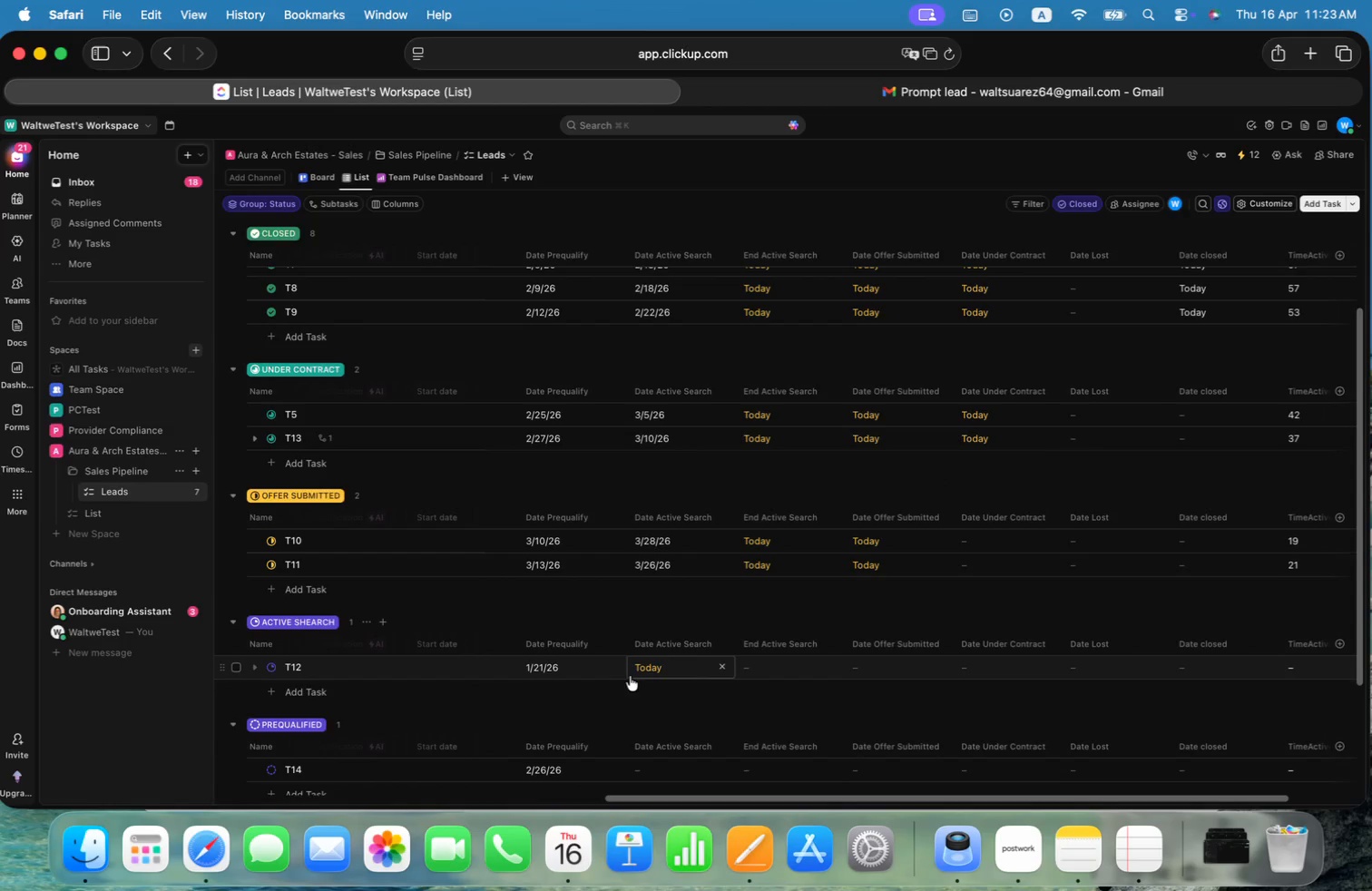 
left_click([676, 670])
 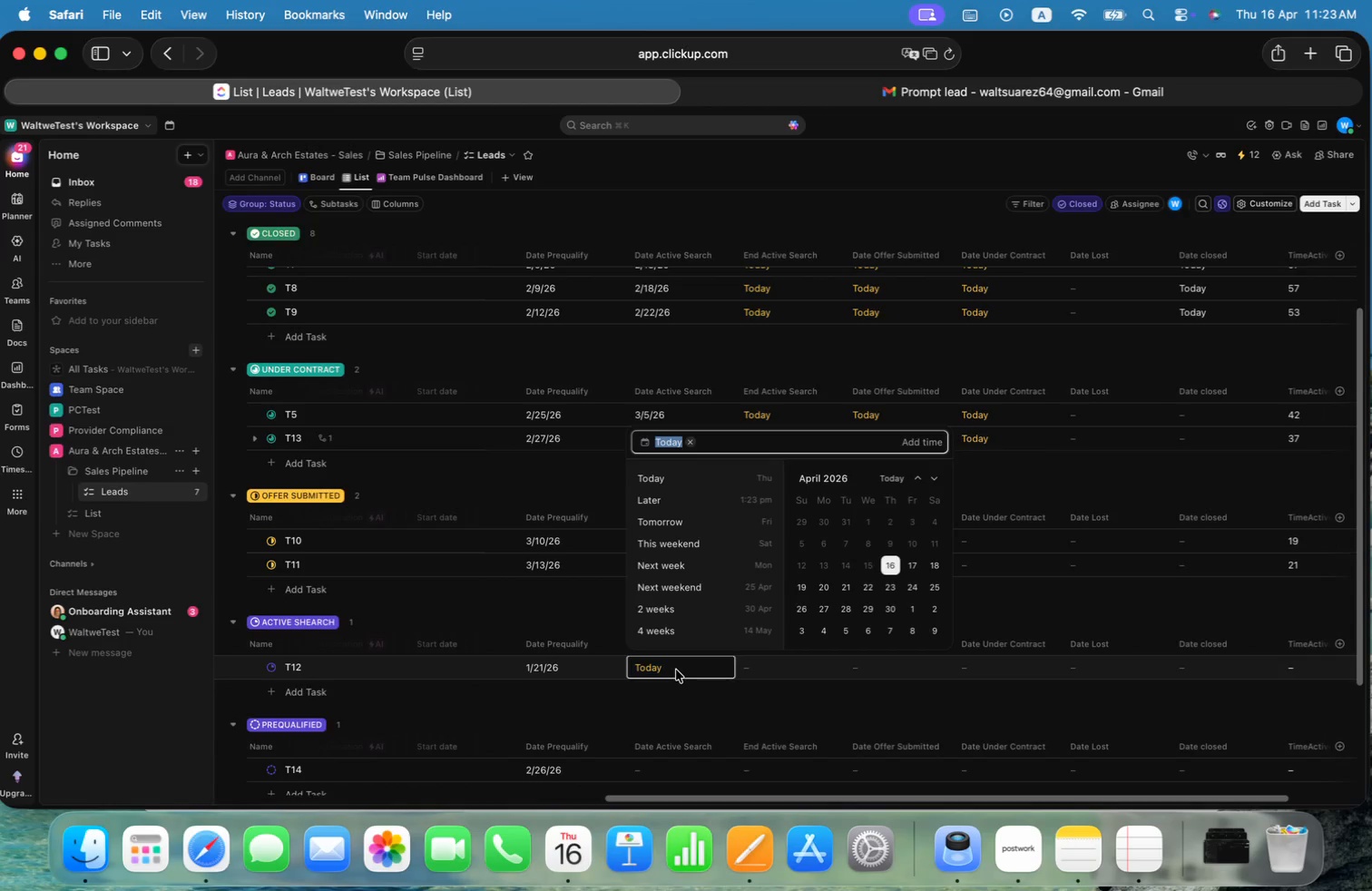 
key(Meta+CommandLeft)
 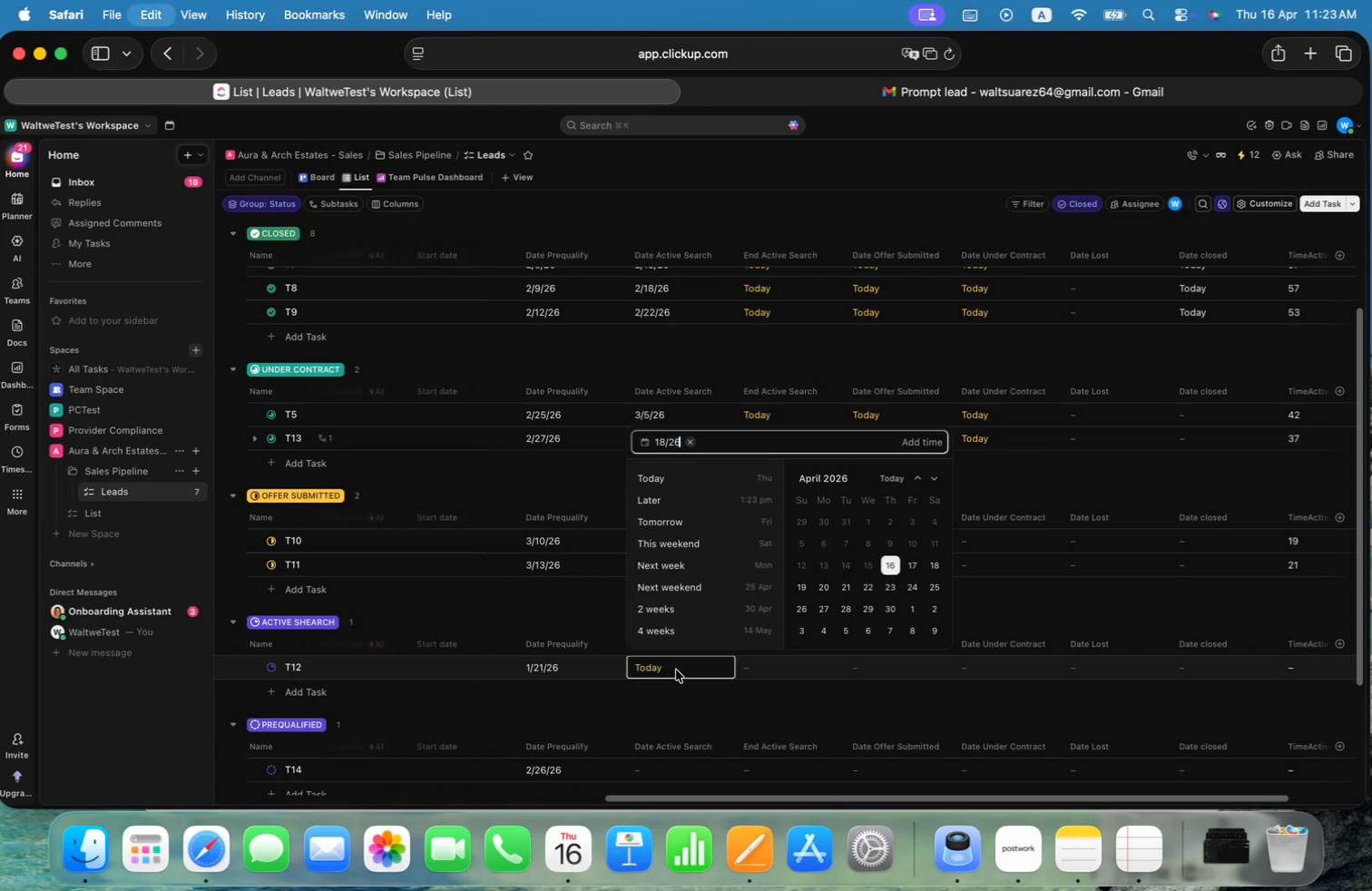 
key(Meta+V)
 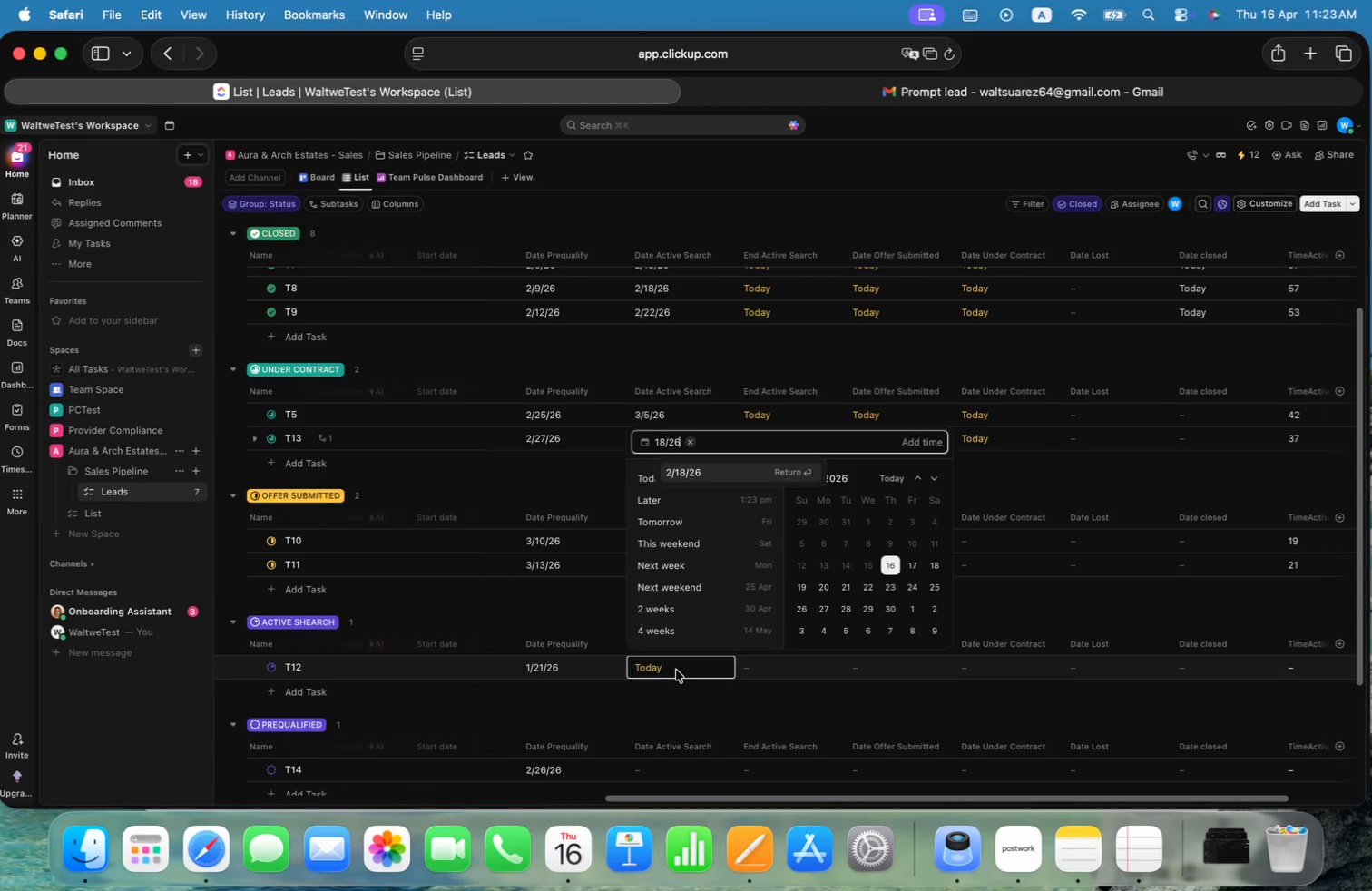 
hold_key(key=OptionLeft, duration=1.24)
 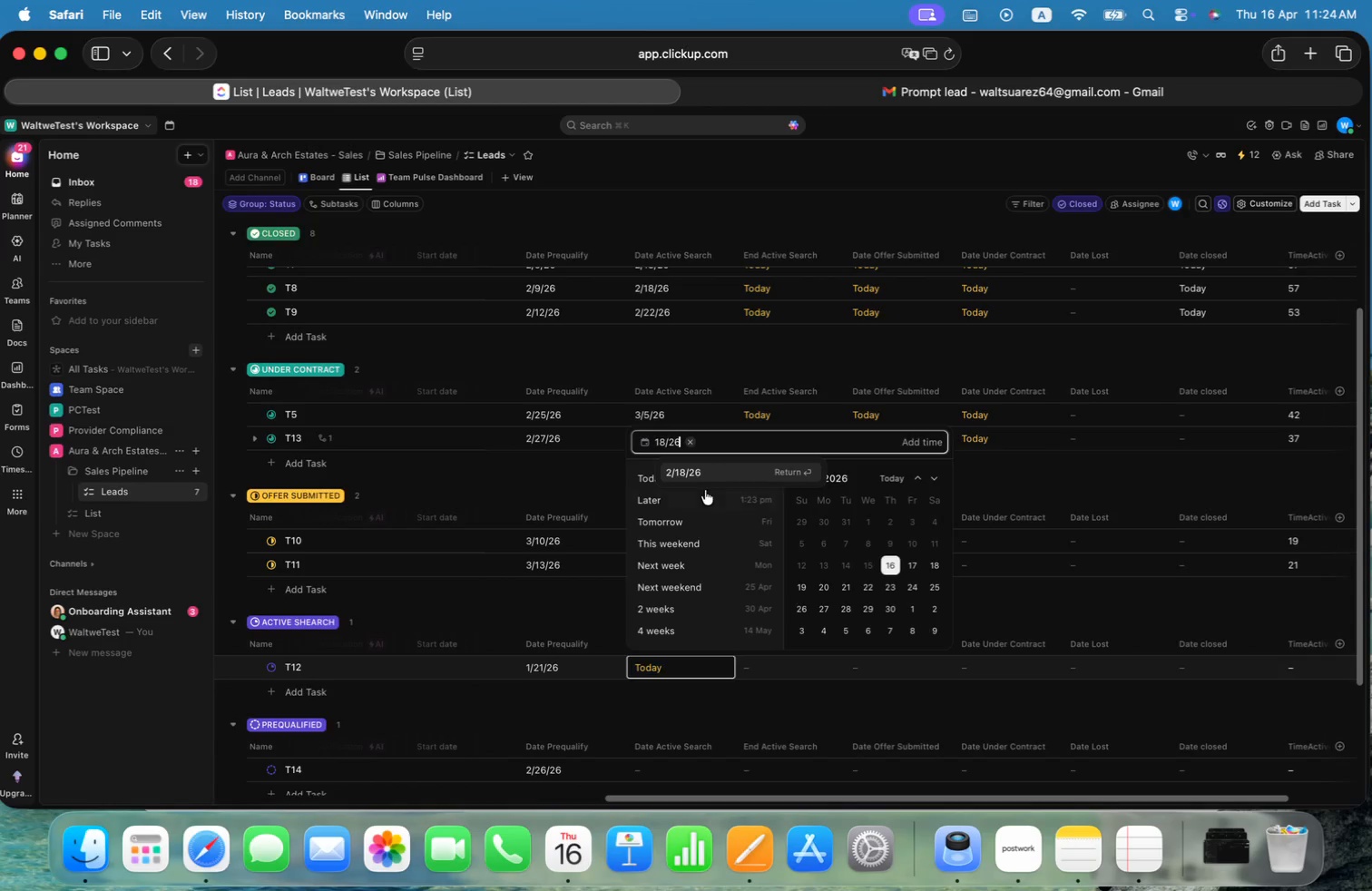 
left_click([705, 475])
 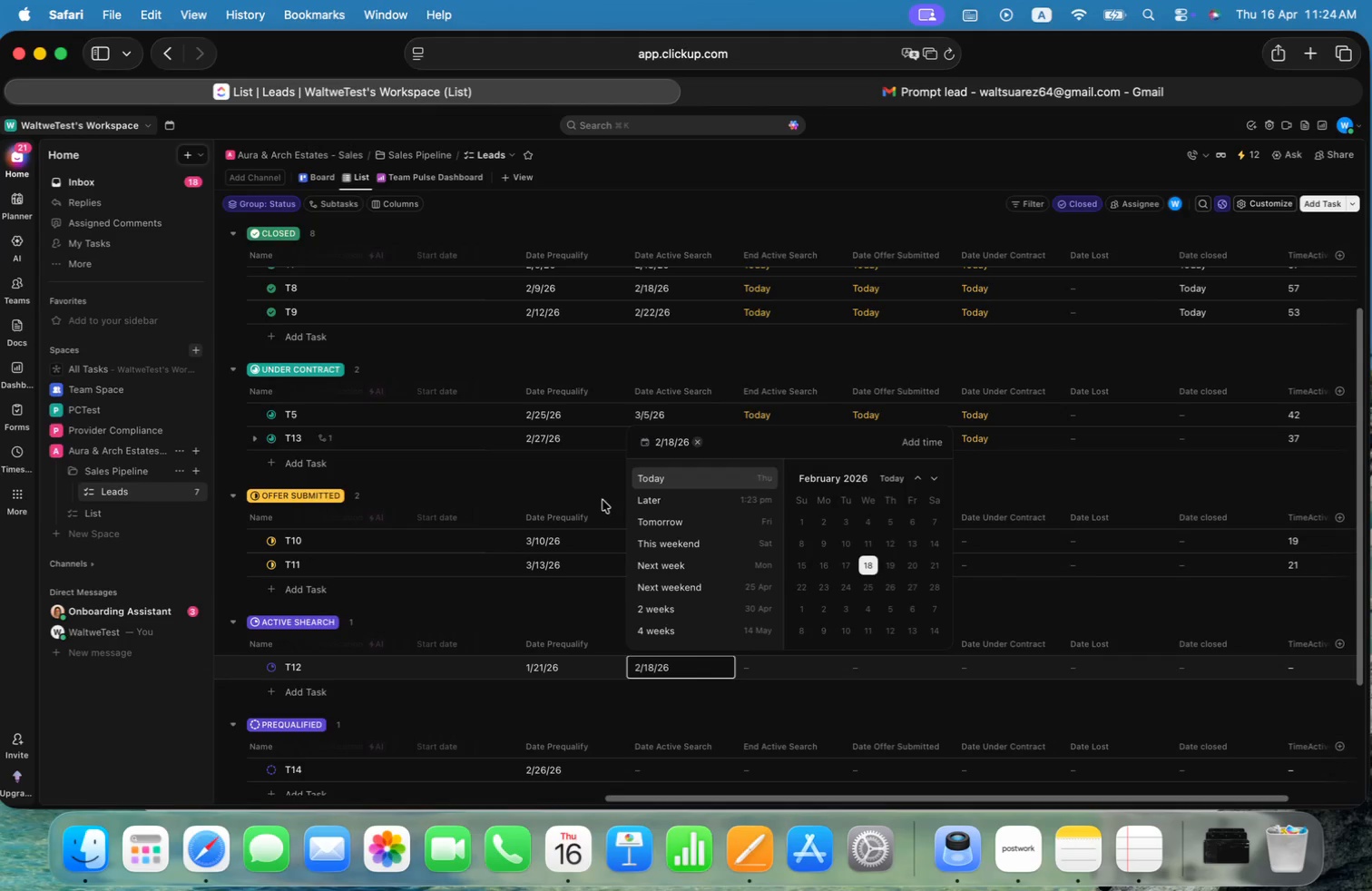 
left_click([594, 484])
 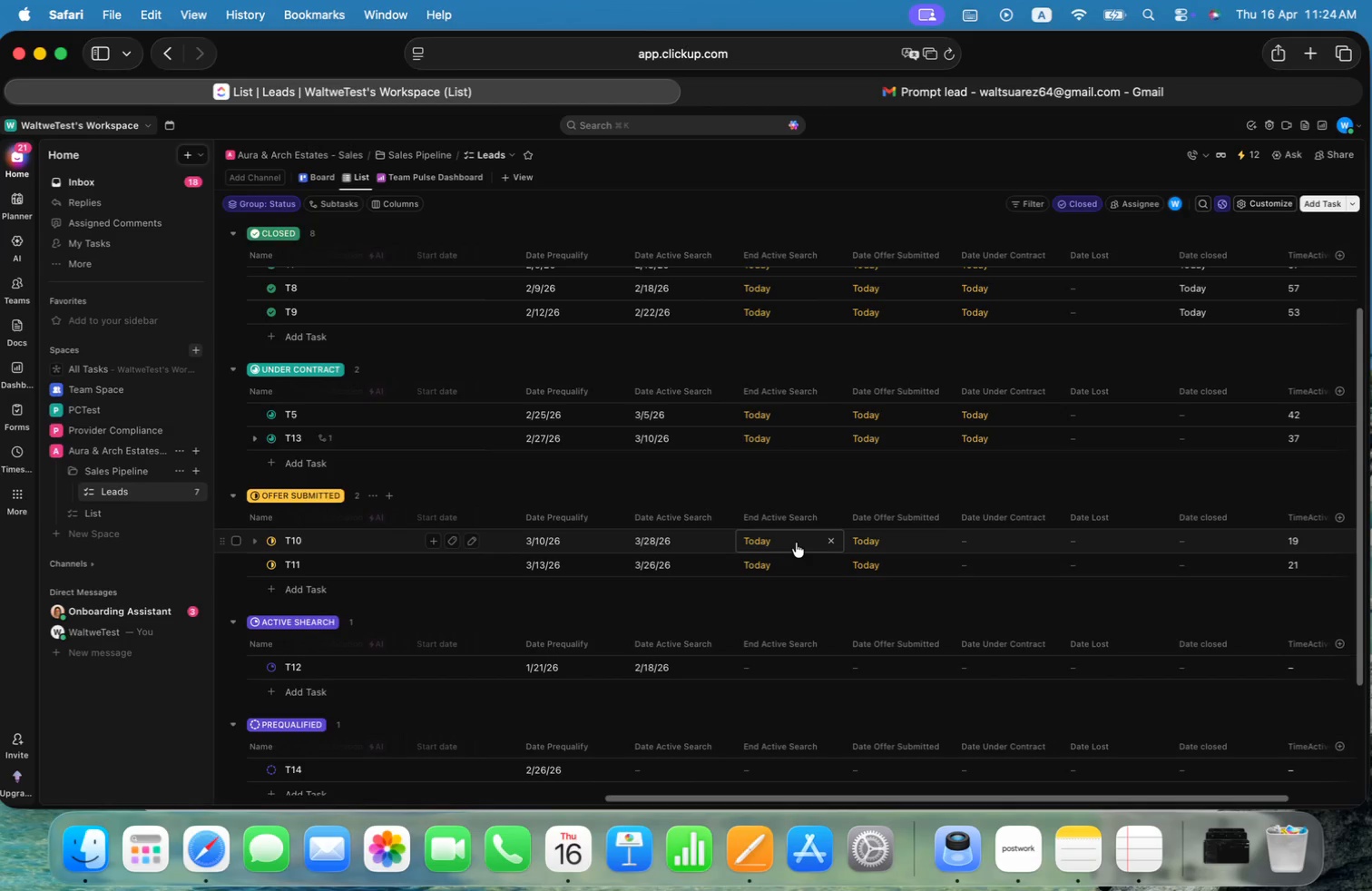 
scroll: coordinate [799, 536], scroll_direction: up, amount: 3.0
 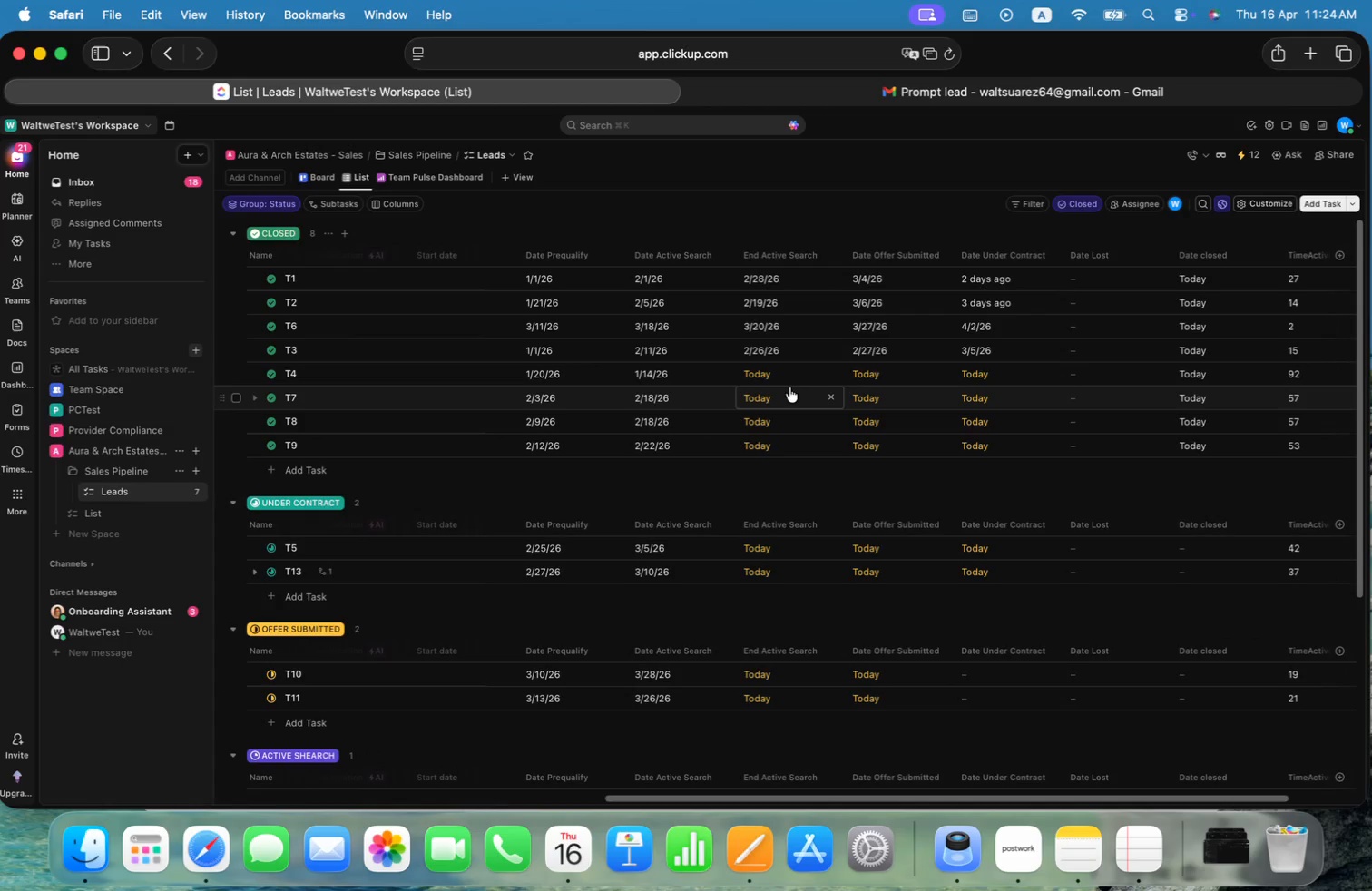 
left_click([784, 372])
 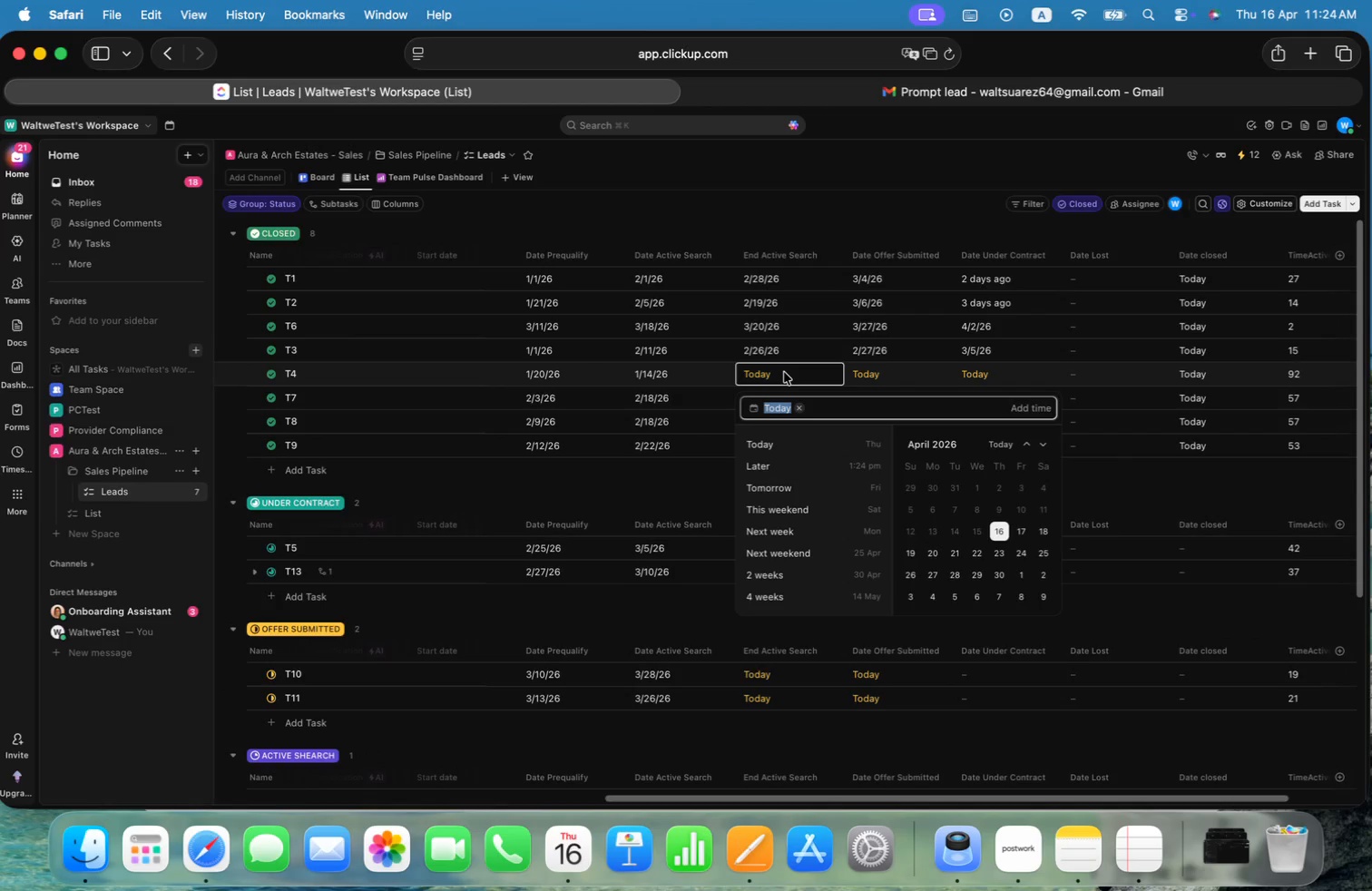 
key(Meta+CommandLeft)
 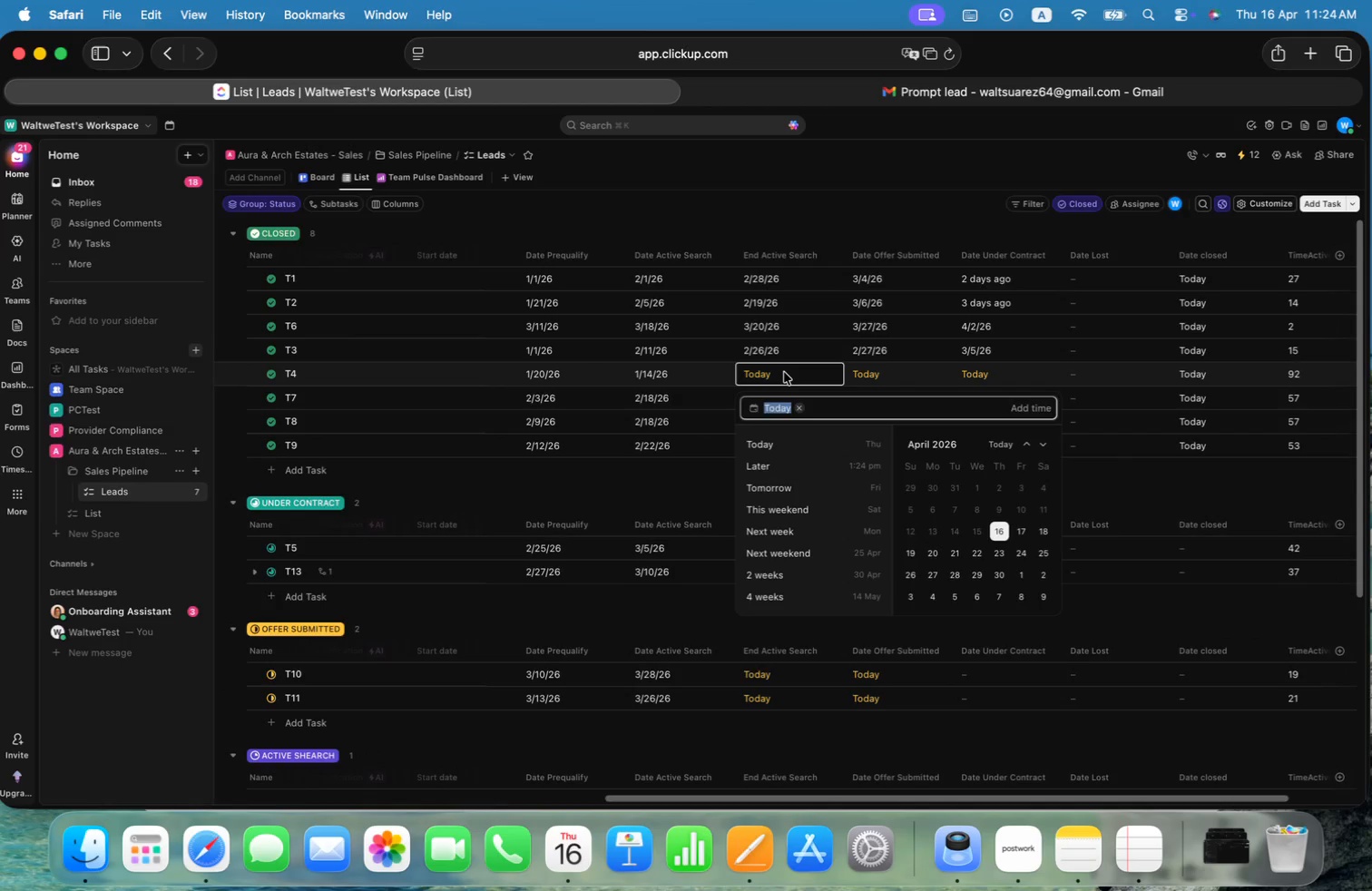 
key(Meta+V)
 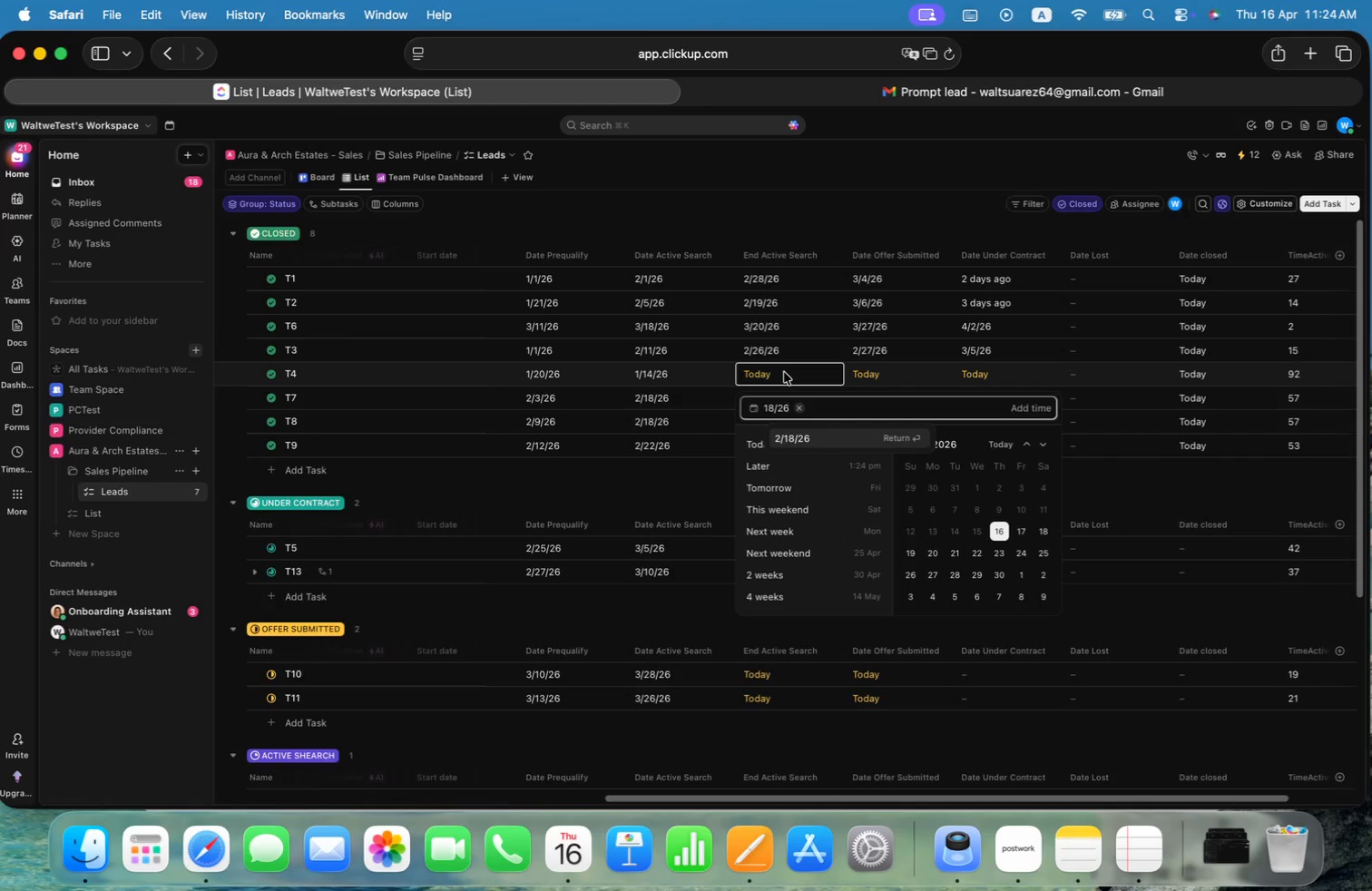 
key(Meta+CommandLeft)
 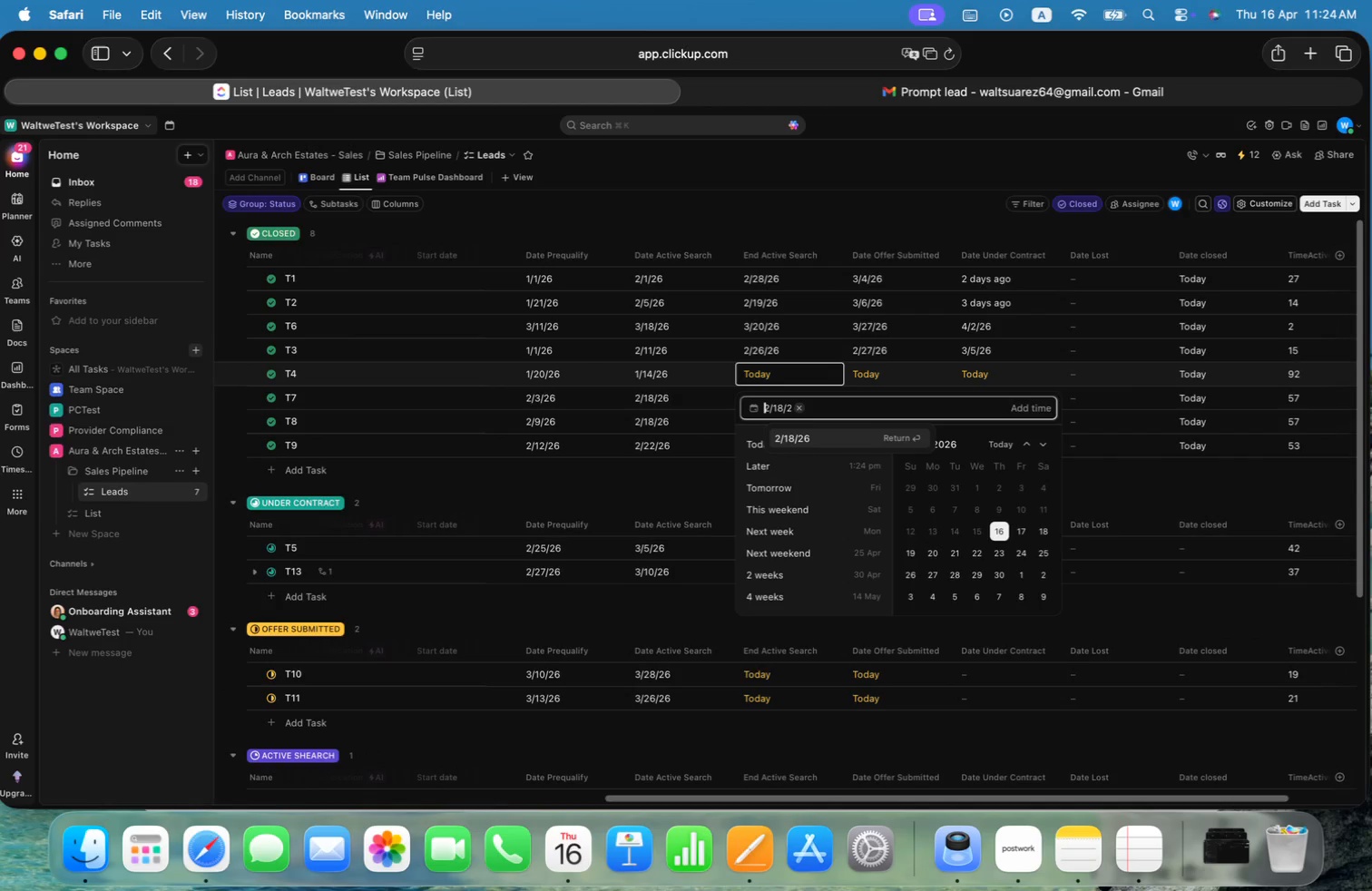 
key(Meta+ArrowLeft)
 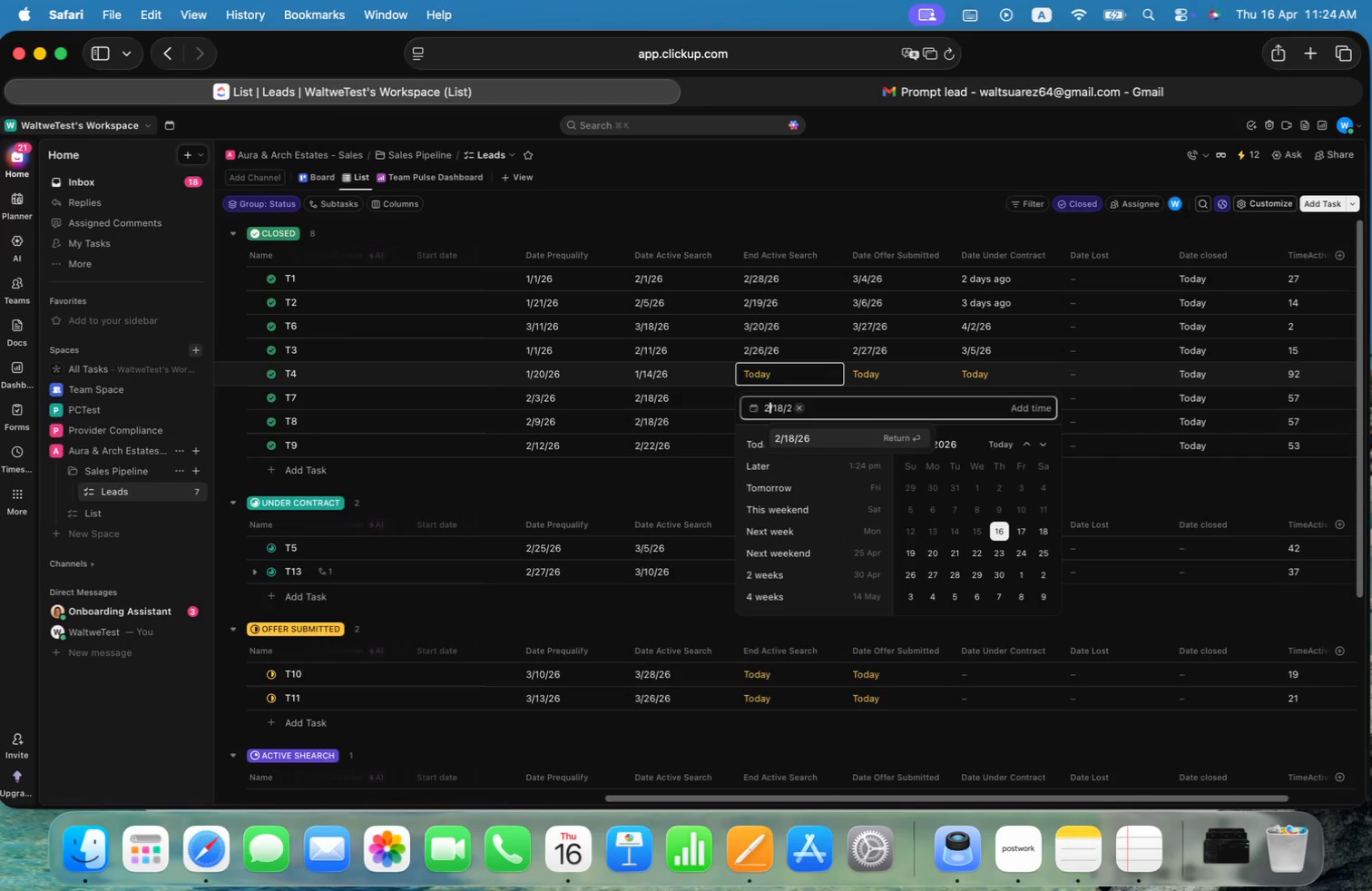 
key(ArrowRight)
 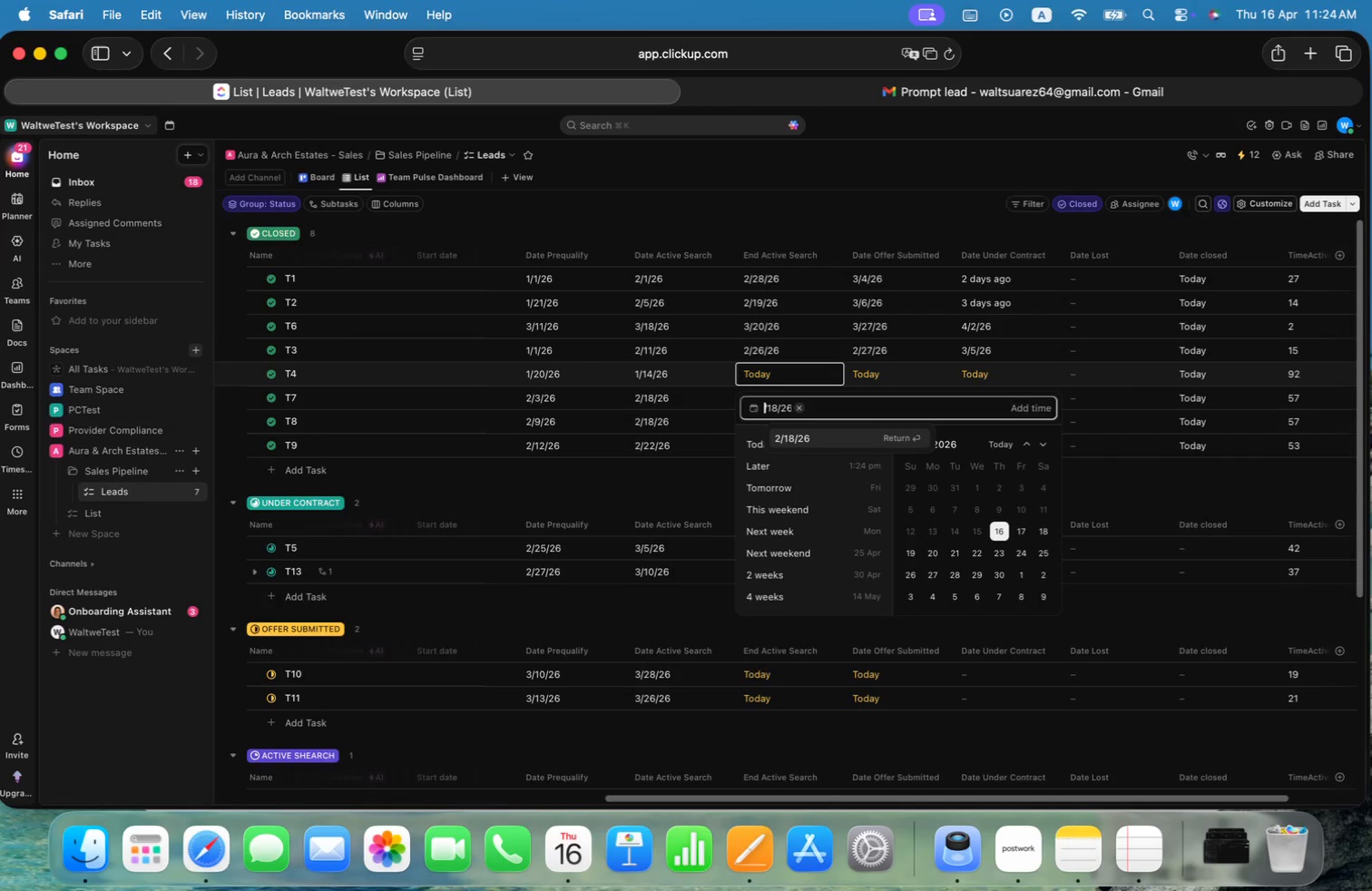 
key(Backspace)
 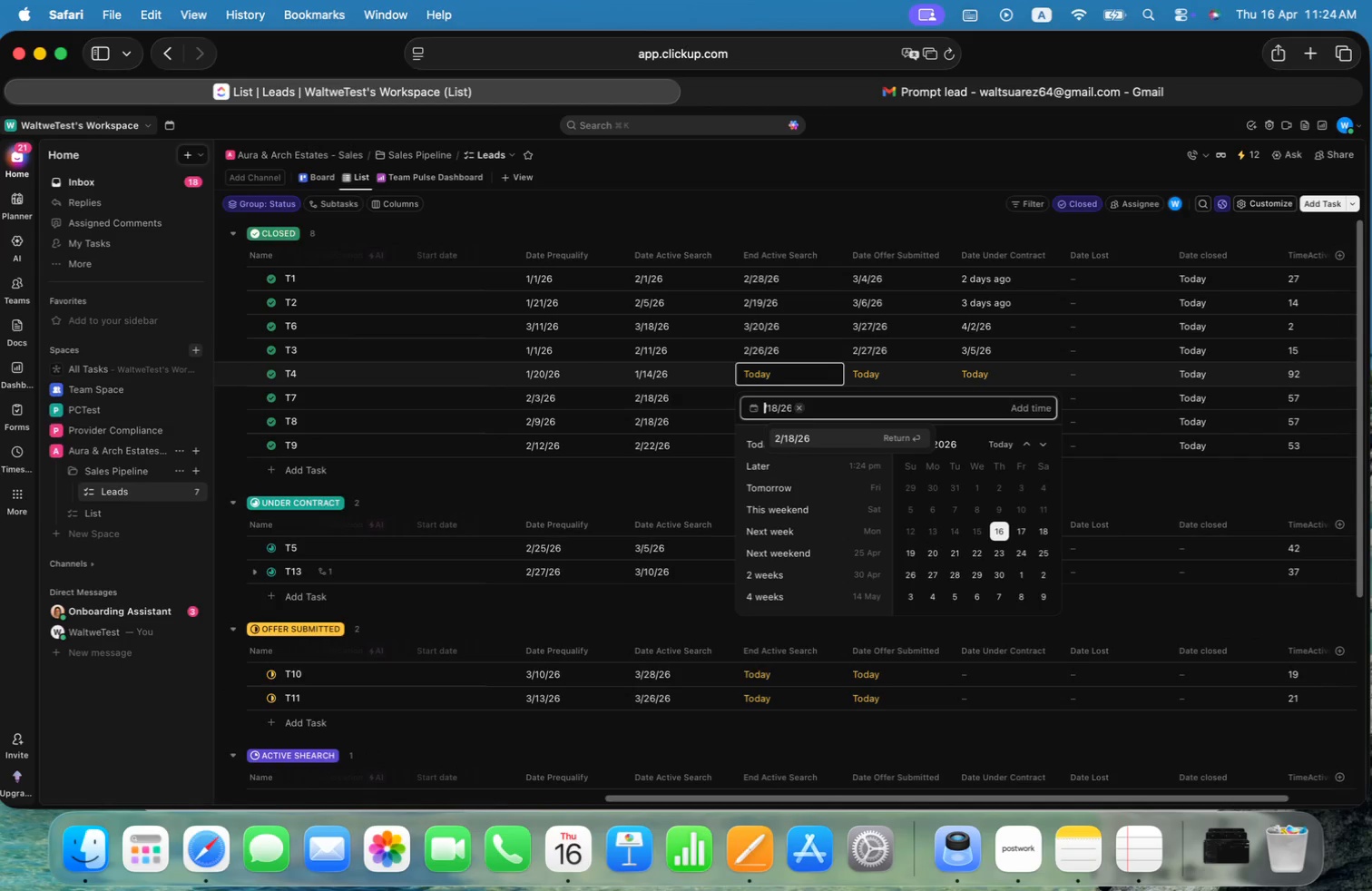 
key(1)
 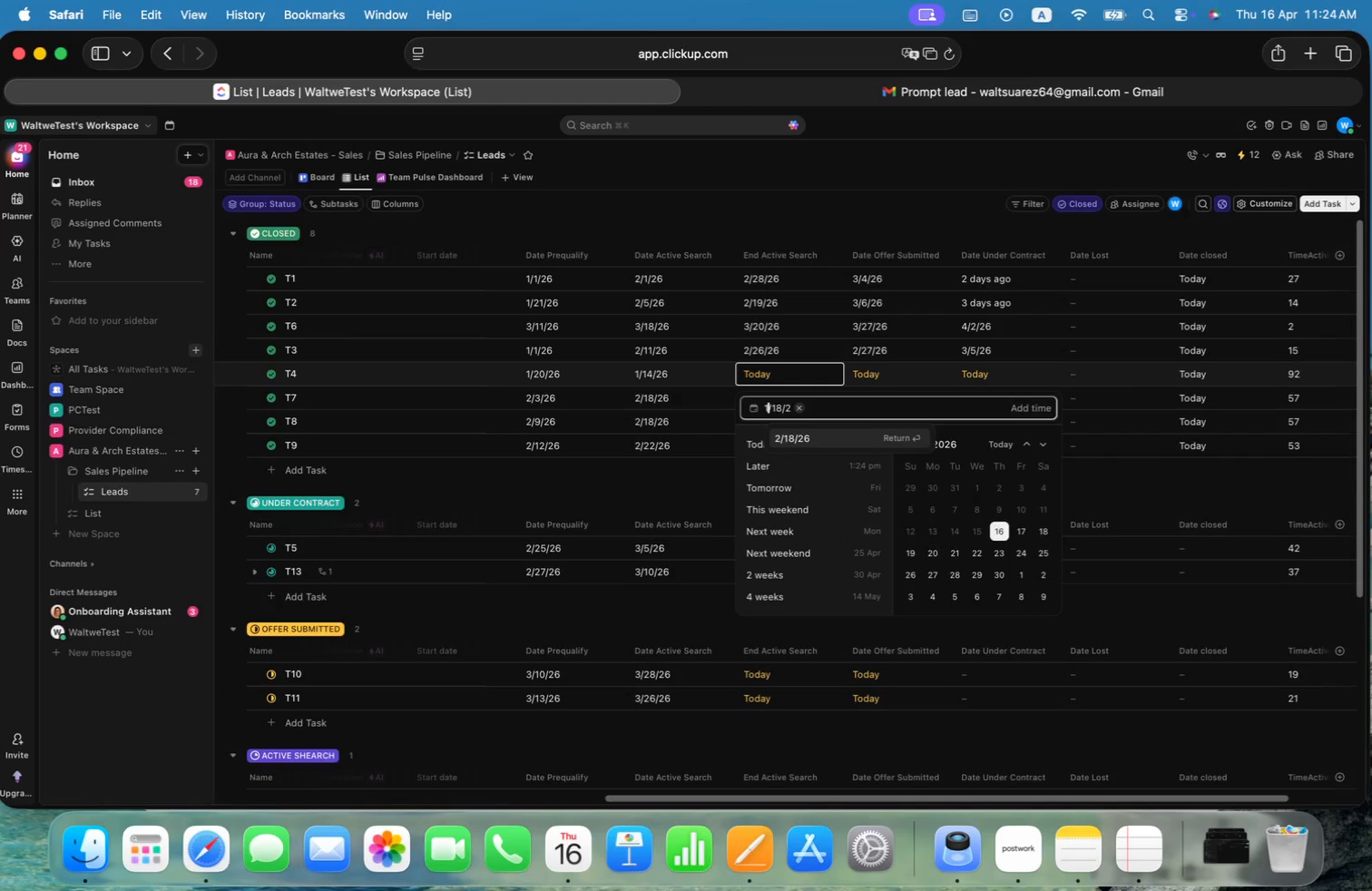 
key(Enter)
 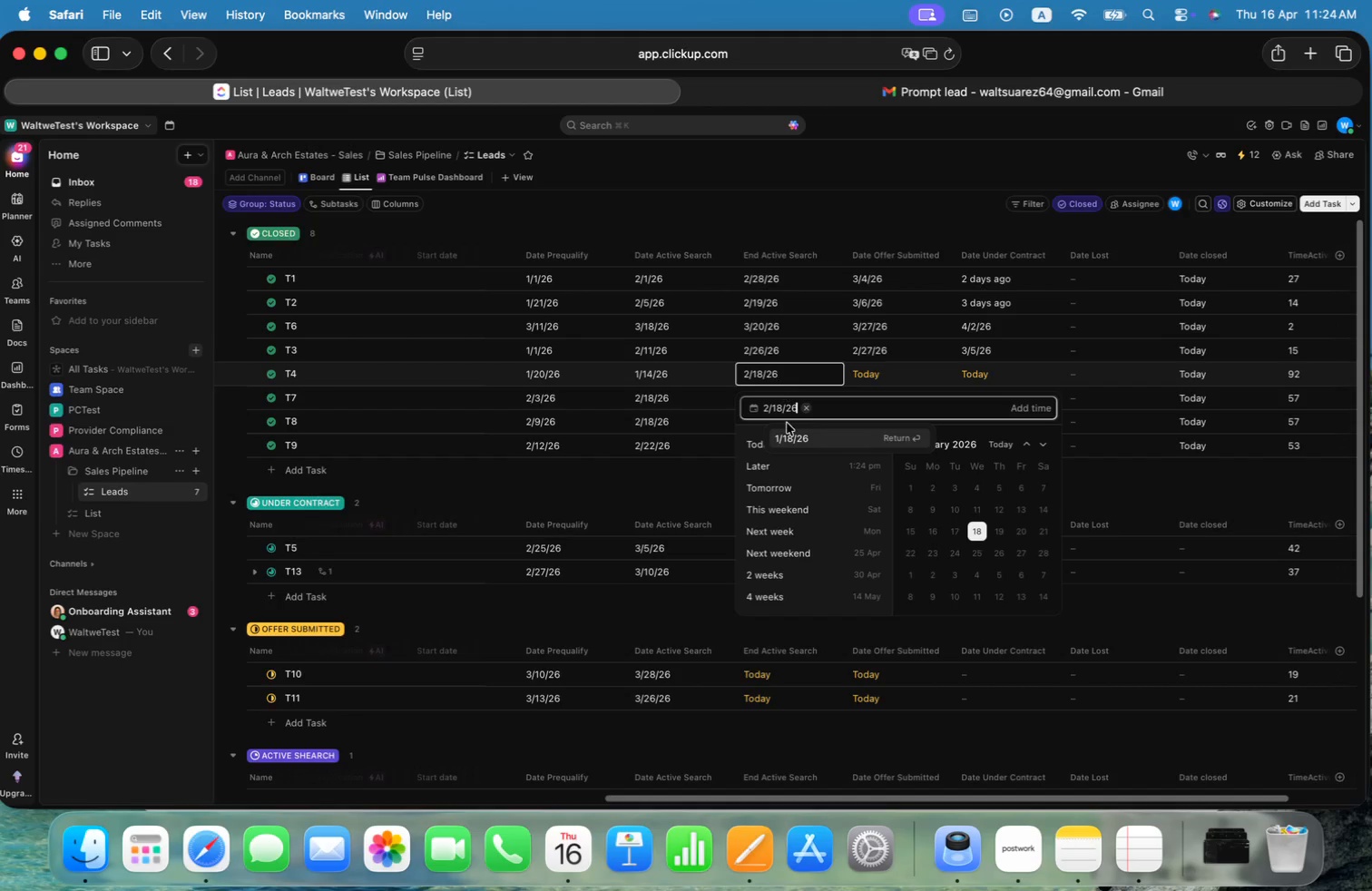 
key(Enter)
 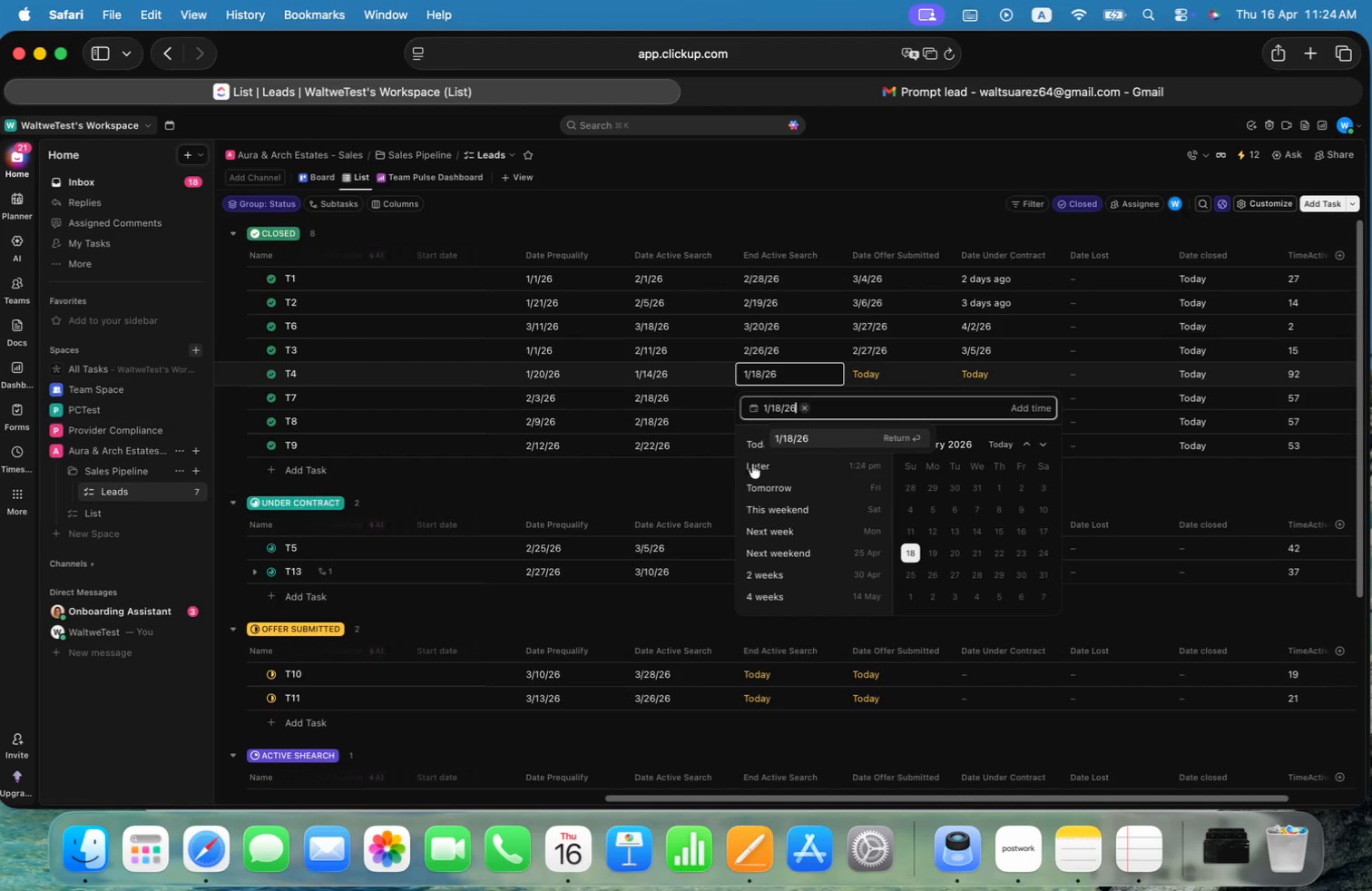 
left_click([672, 487])
 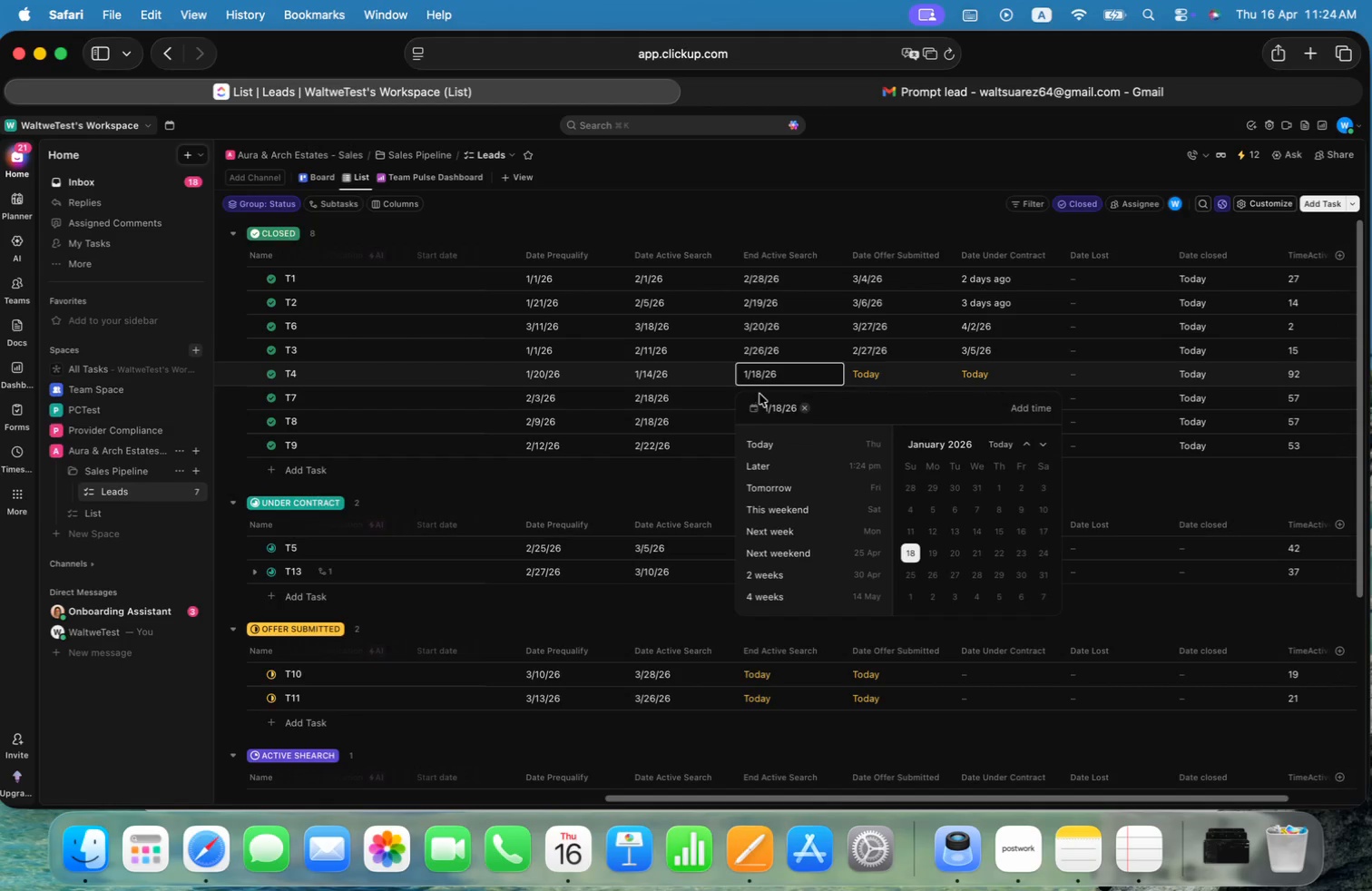 
left_click([622, 478])
 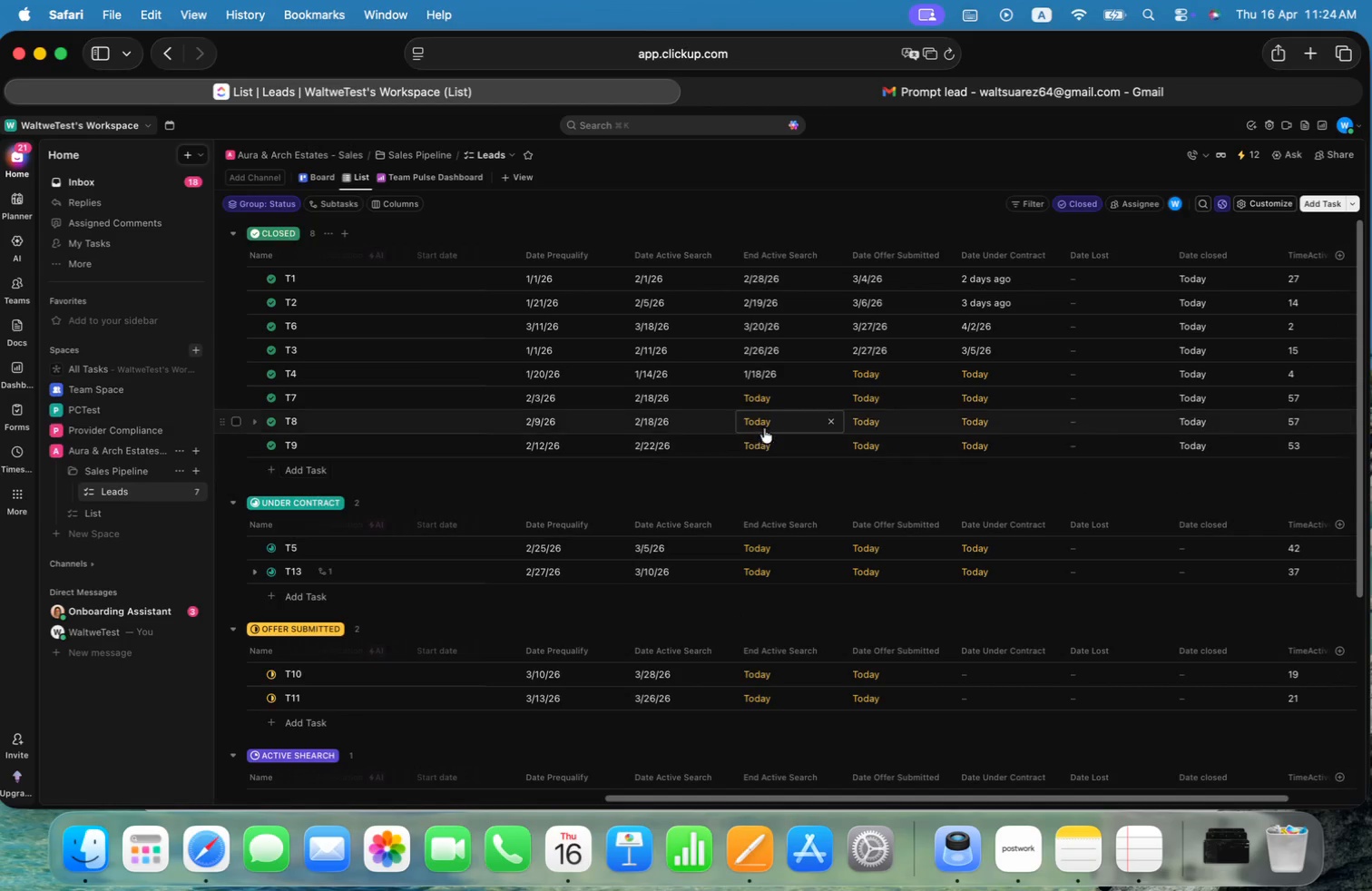 
left_click([765, 400])
 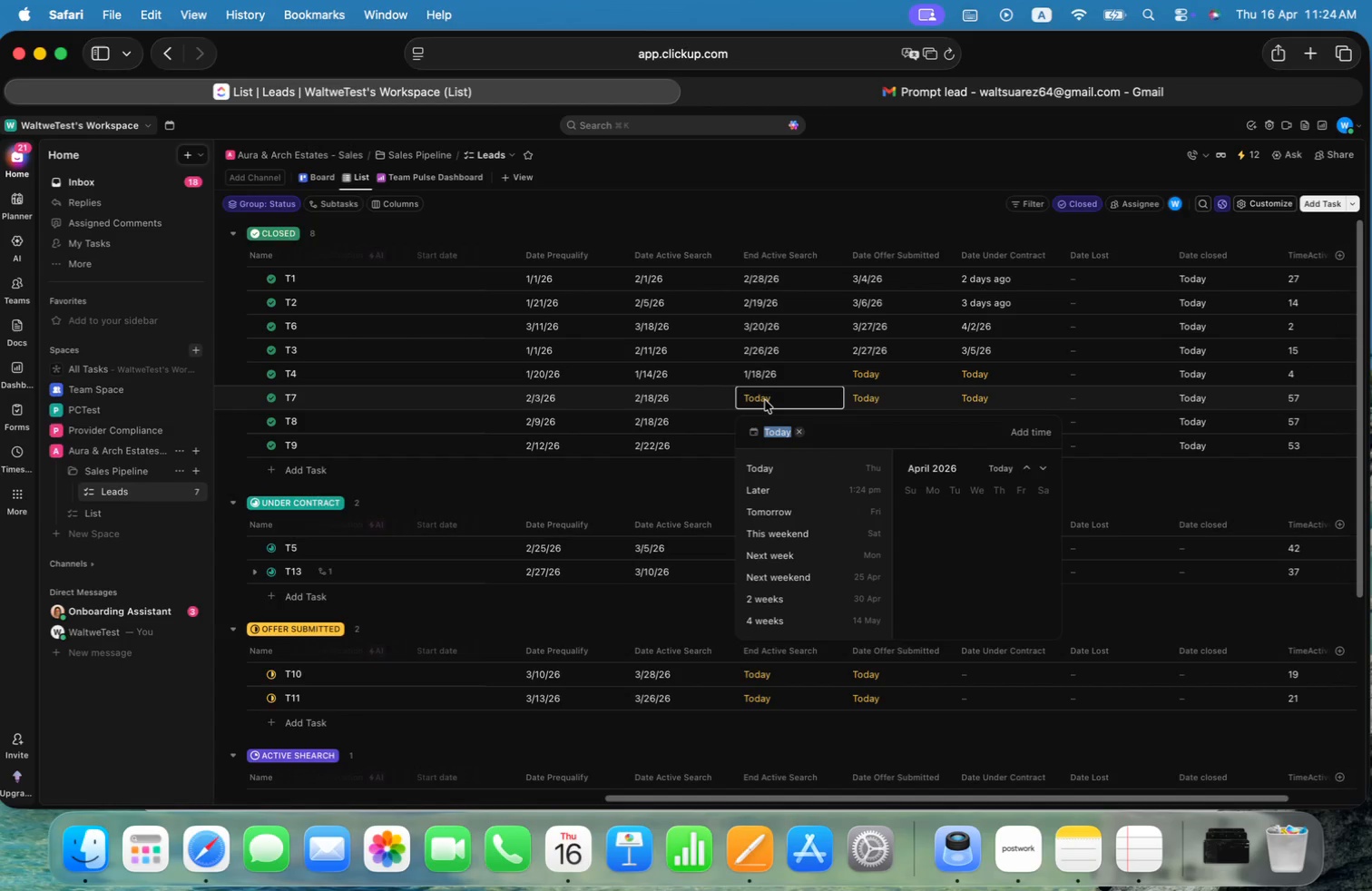 
key(Meta+CommandLeft)
 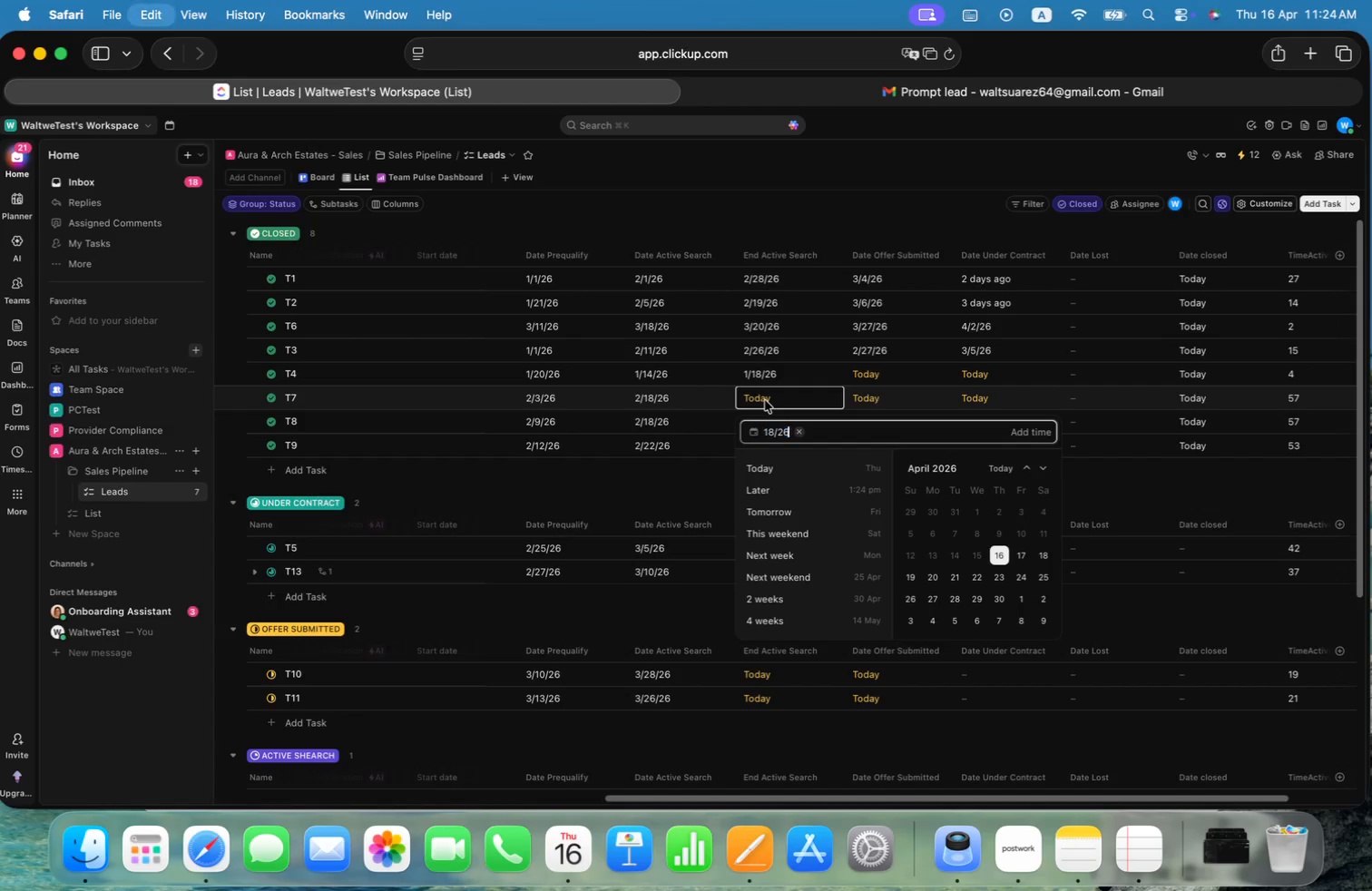 
key(Meta+V)
 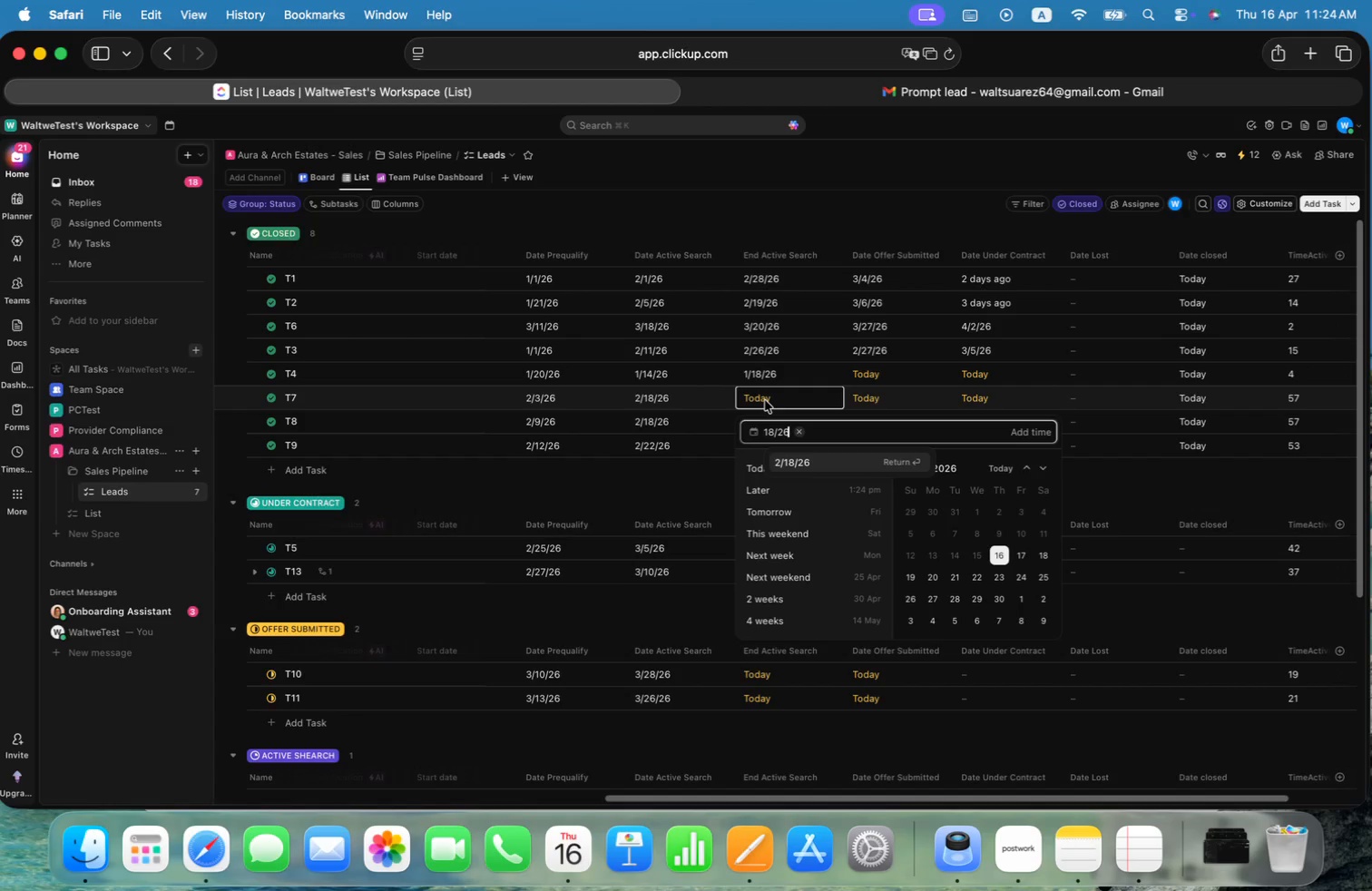 
key(Alt+ArrowLeft)
 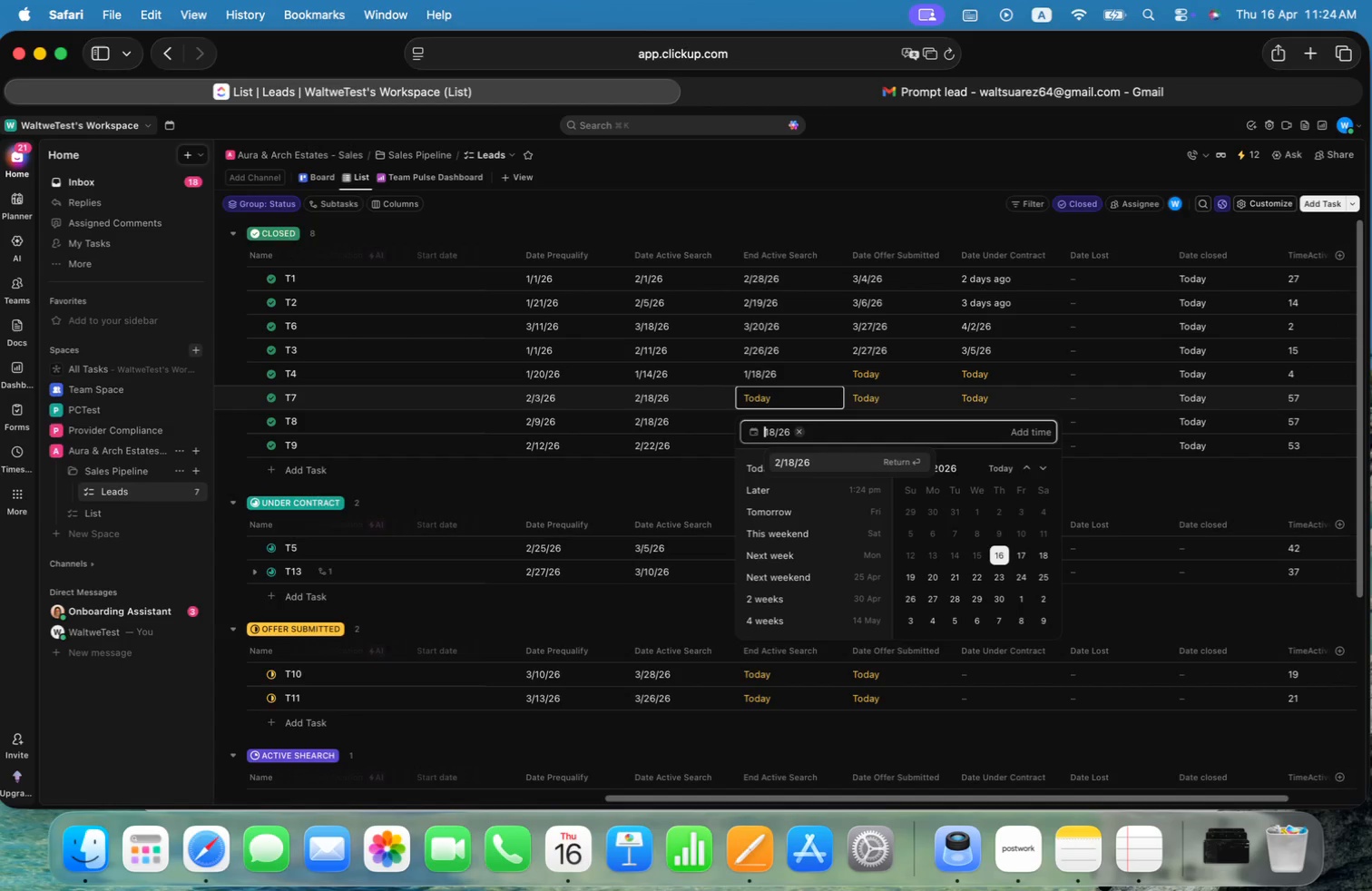 
key(Alt+ArrowLeft)
 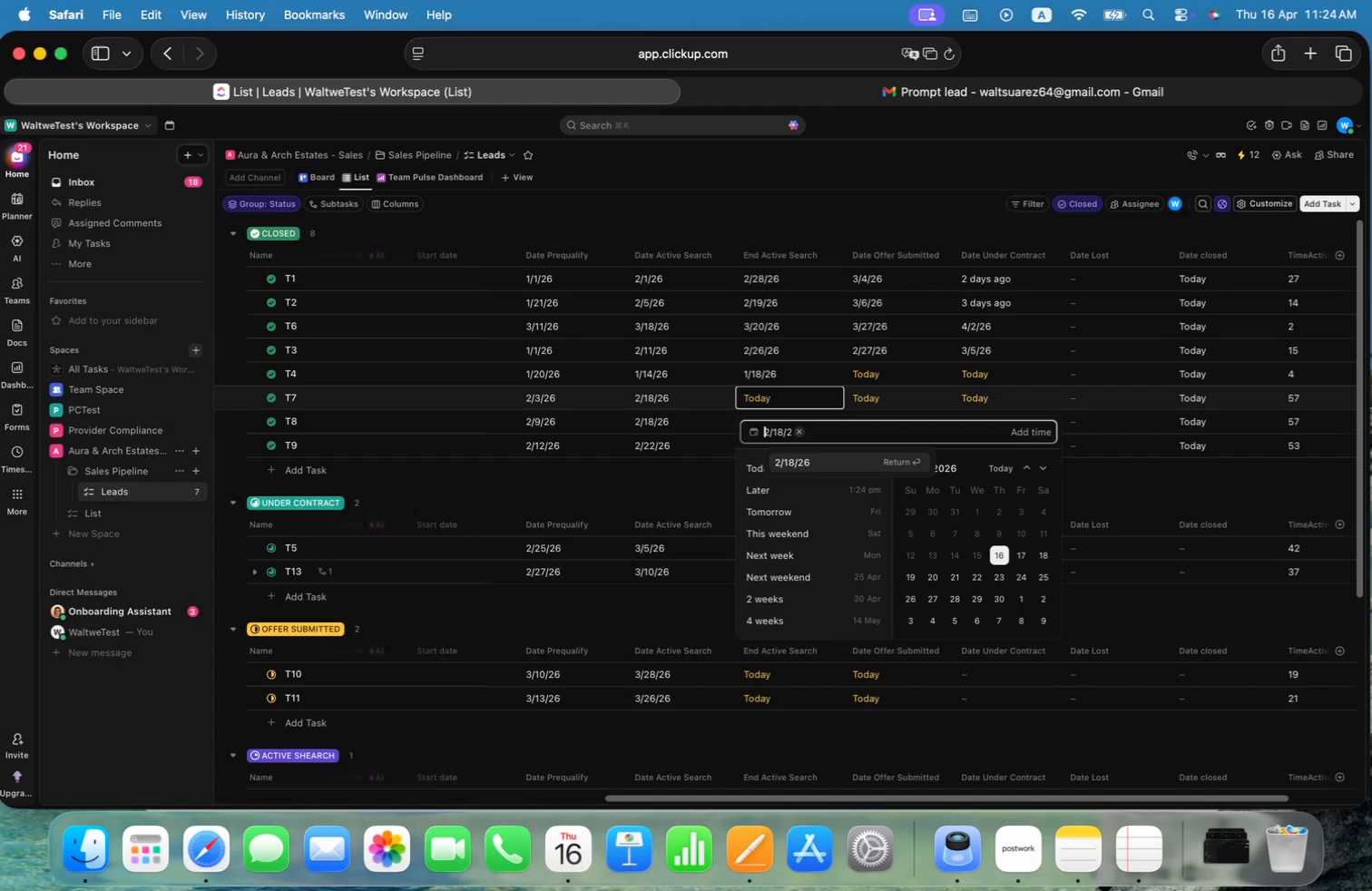 
key(Alt+ArrowLeft)
 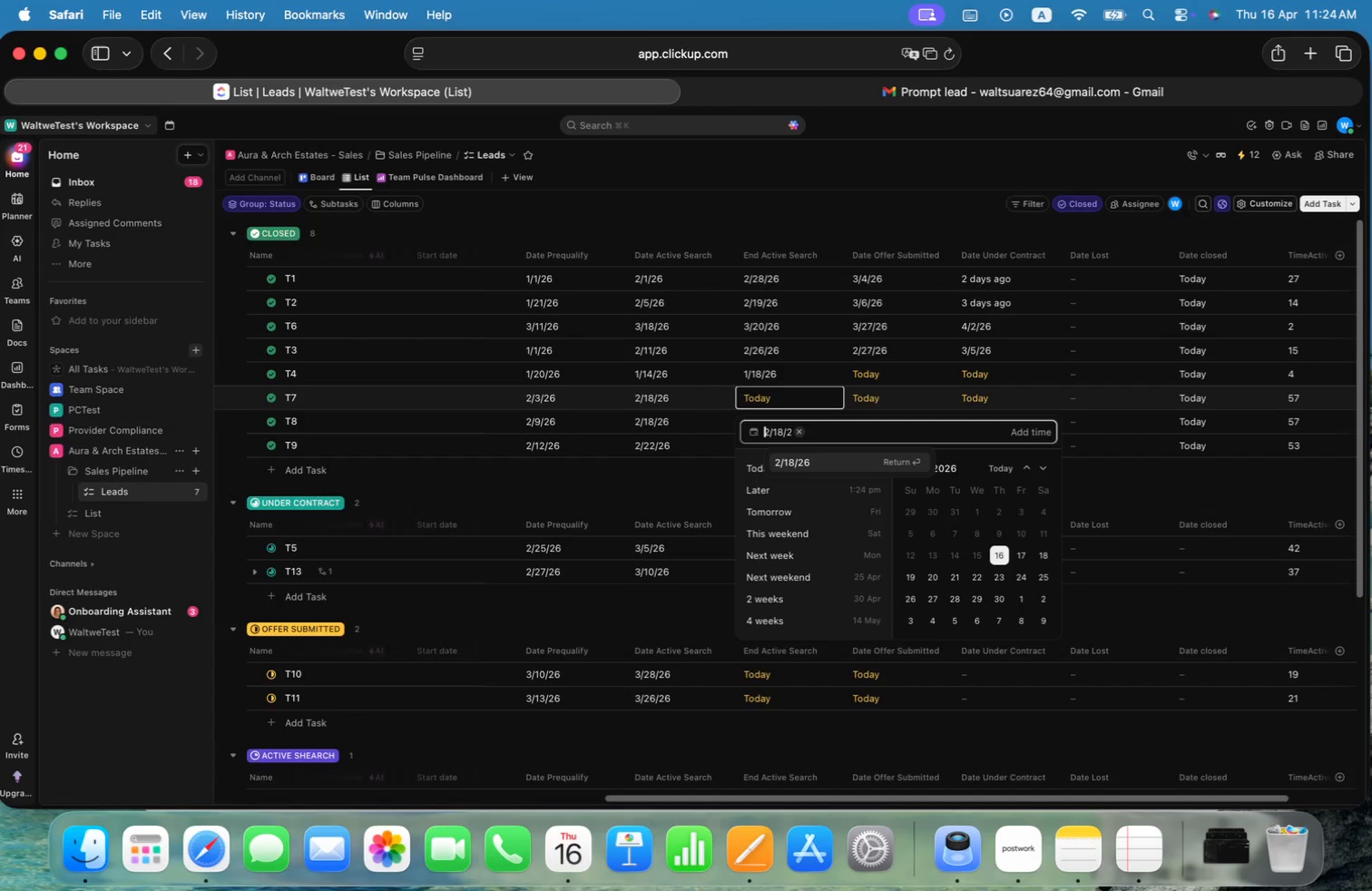 
key(Alt+ArrowLeft)
 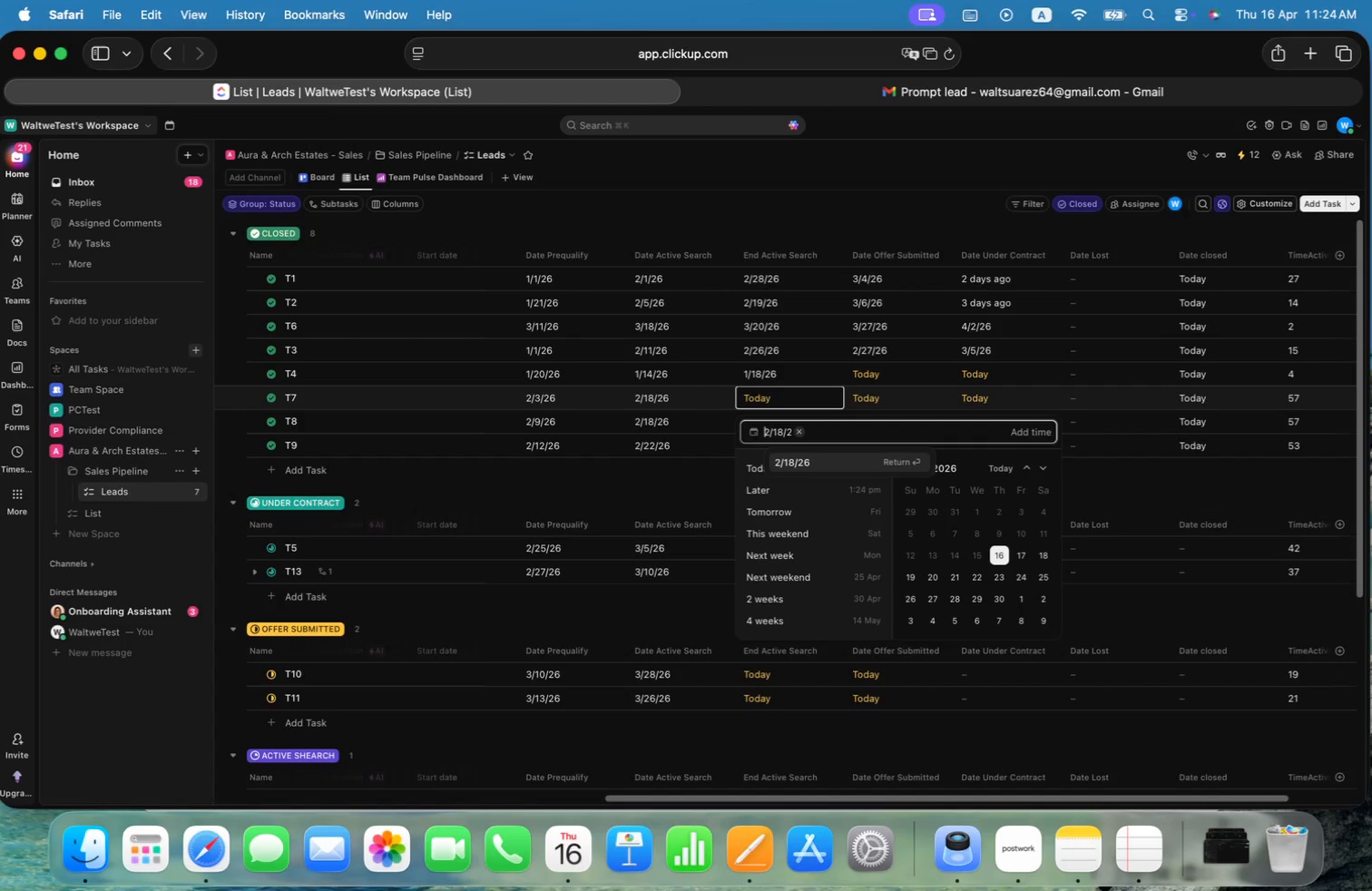 
key(ArrowRight)
 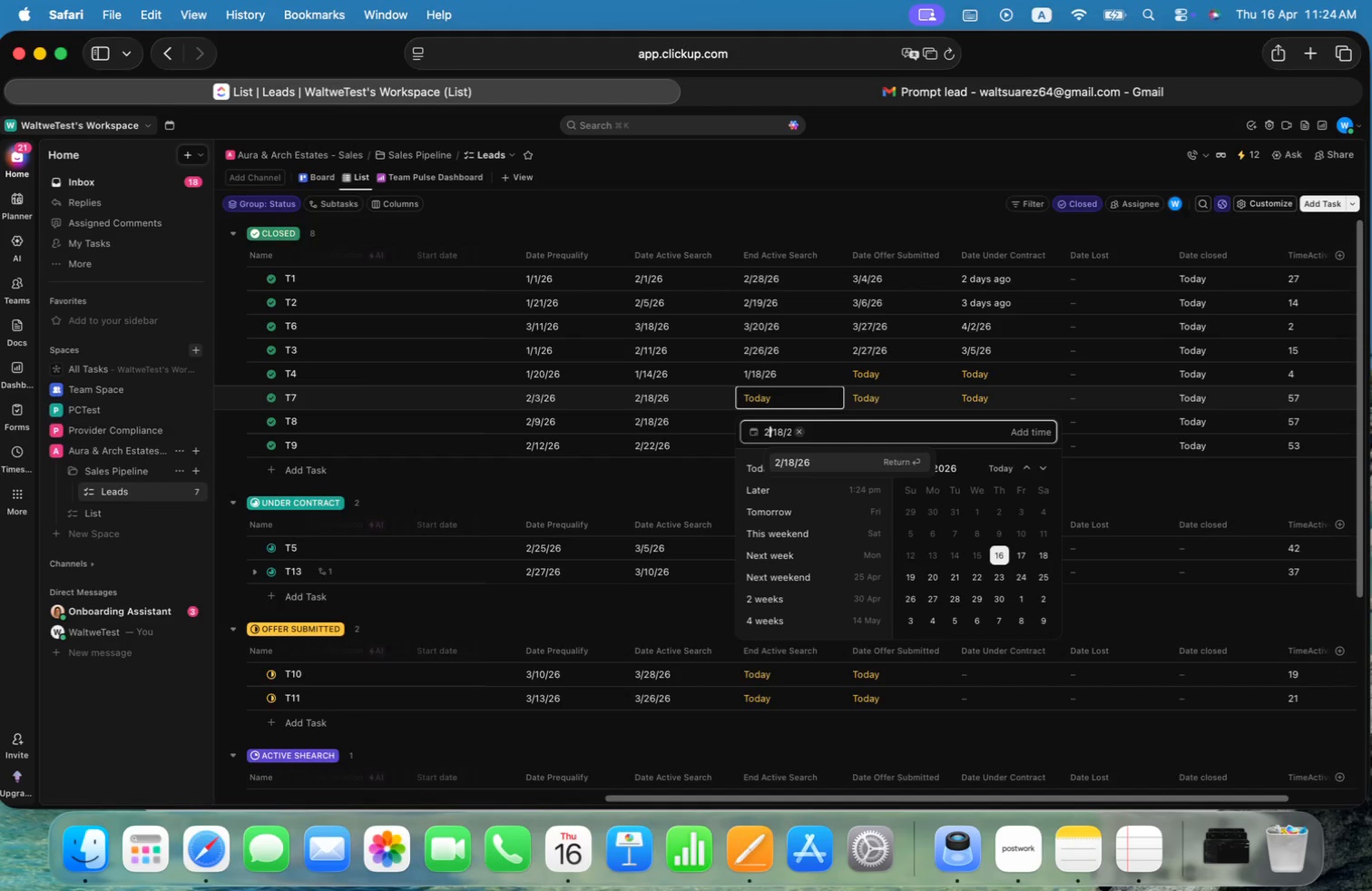 
key(ArrowRight)
 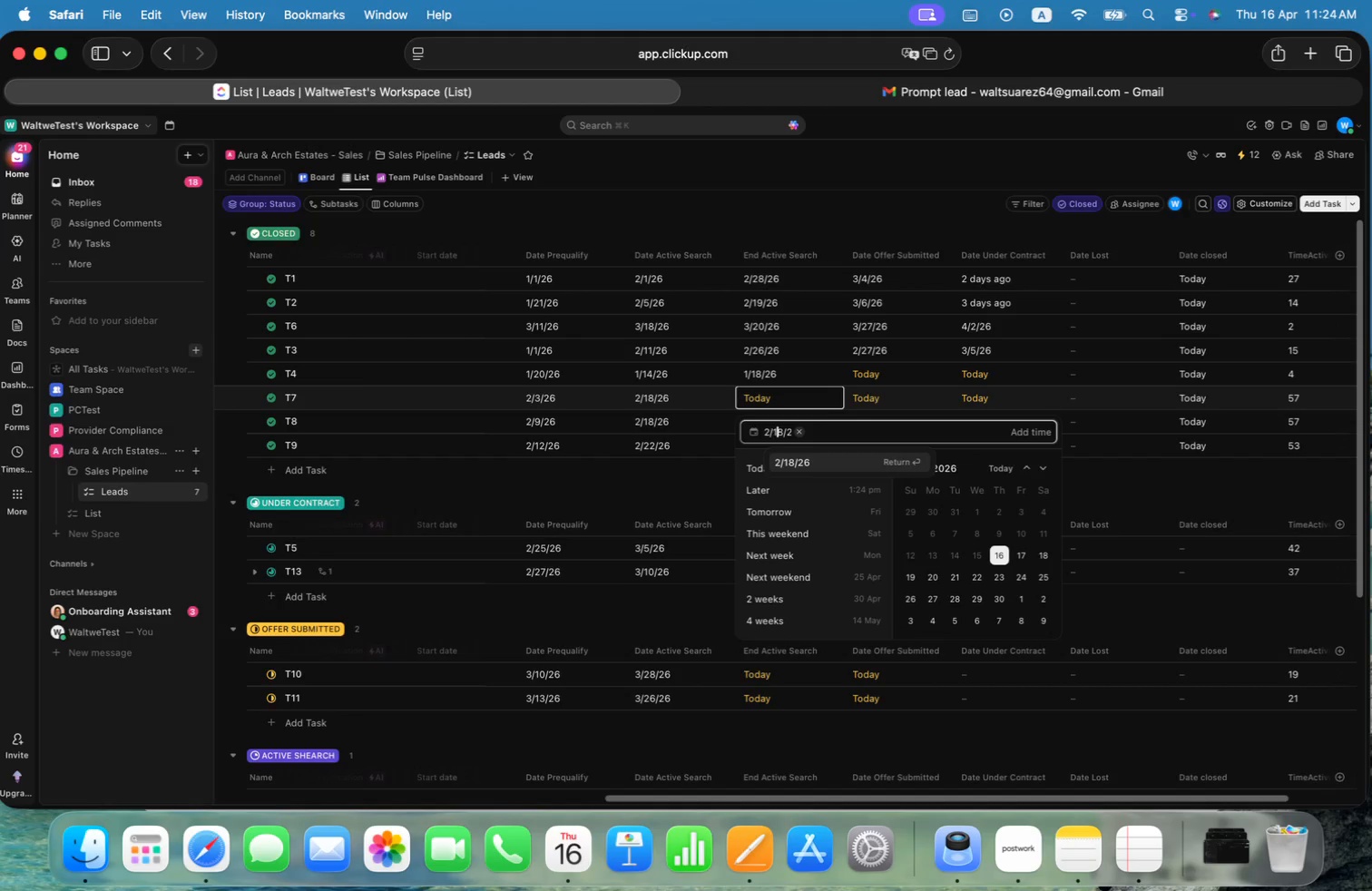 
key(ArrowRight)
 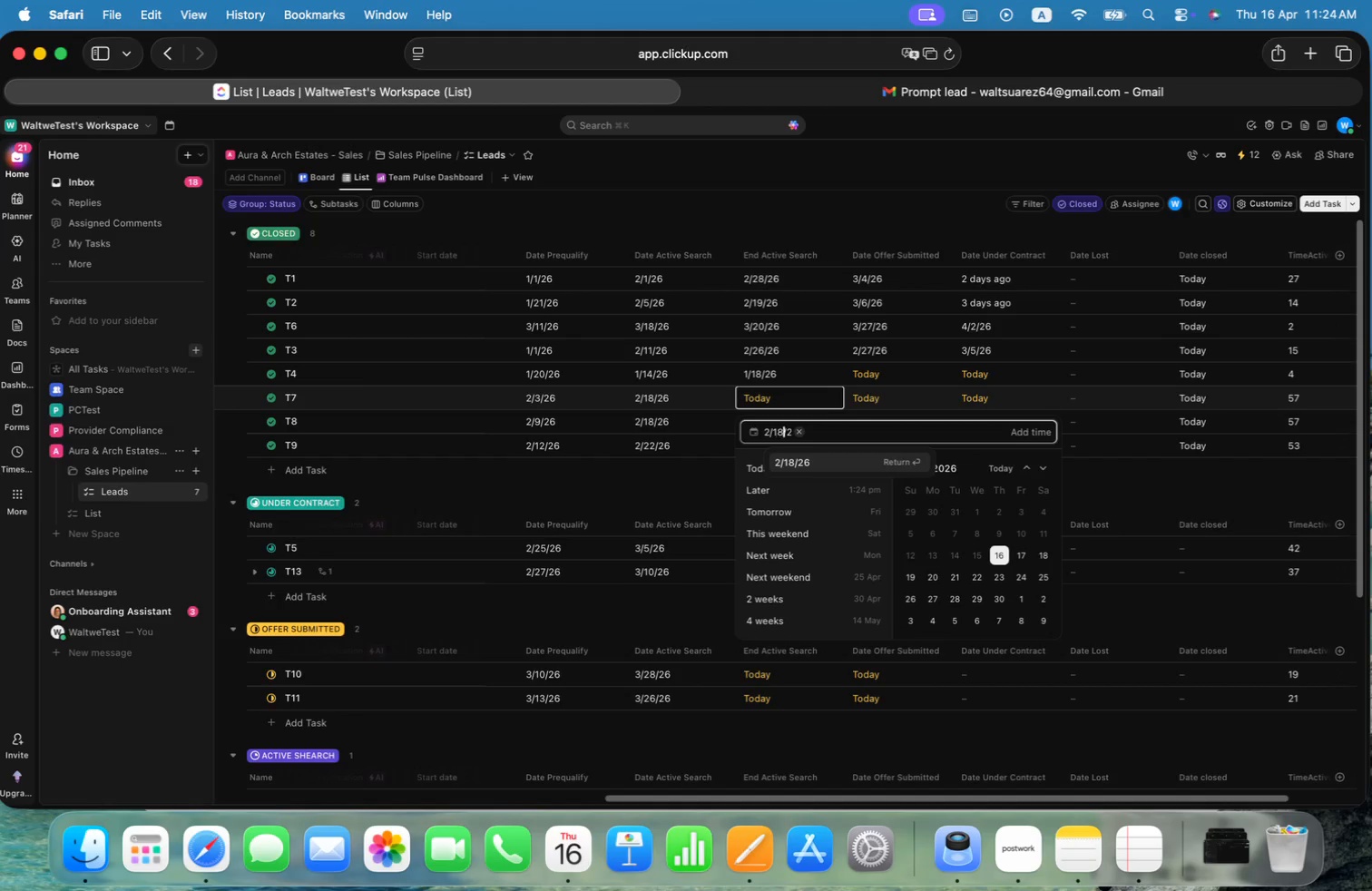 
key(ArrowRight)
 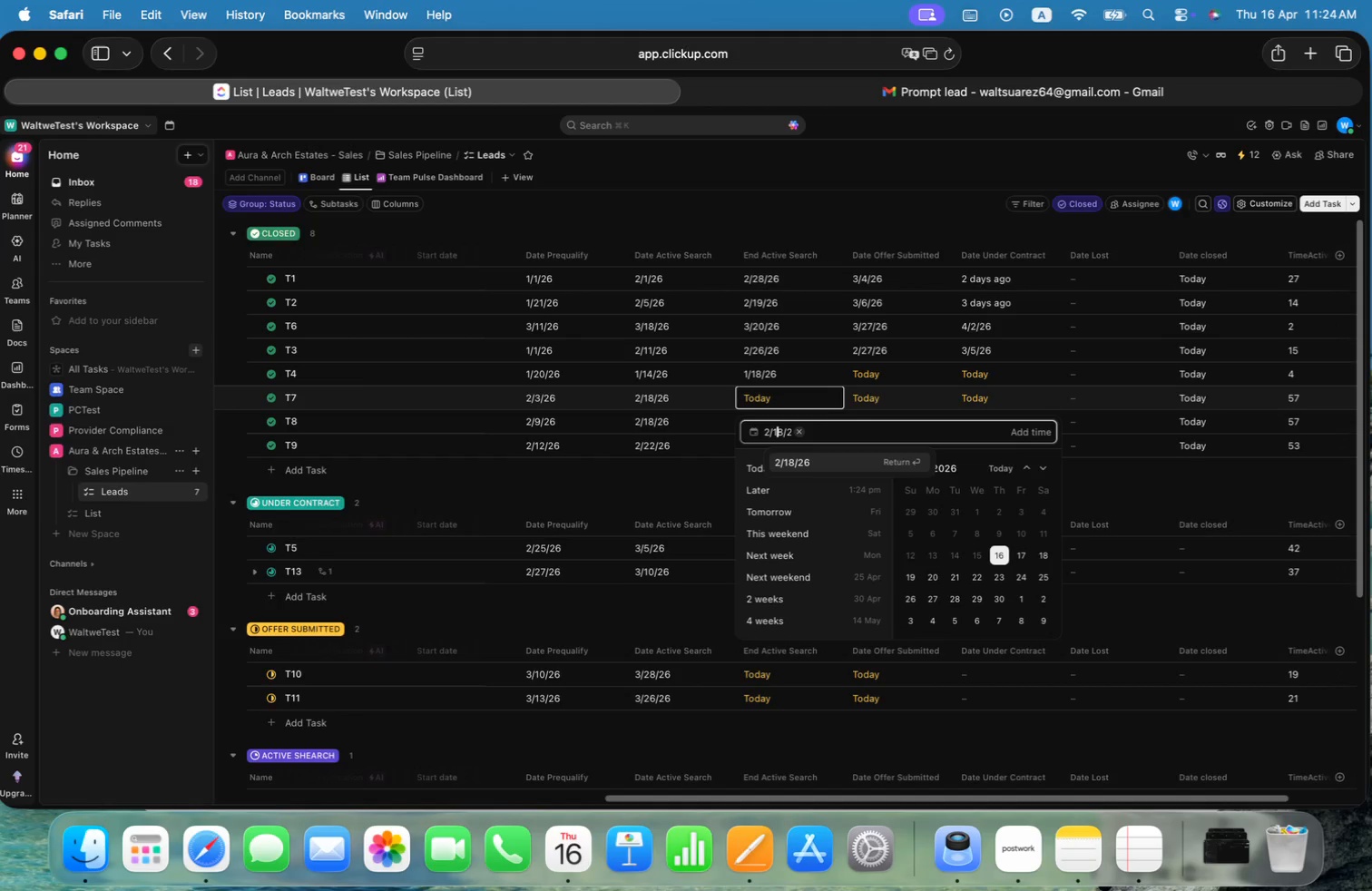 
key(ArrowLeft)
 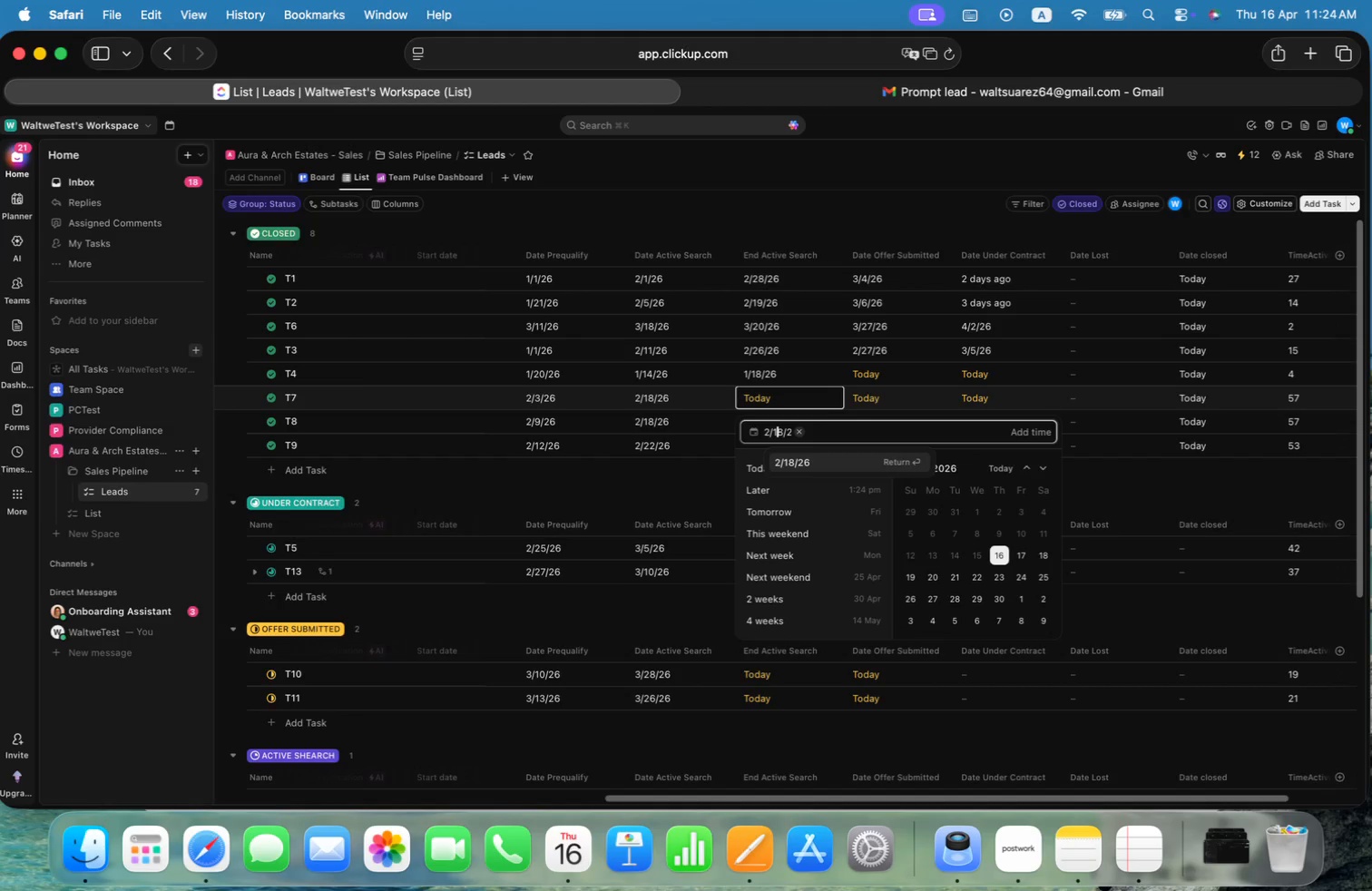 
key(Backspace)
 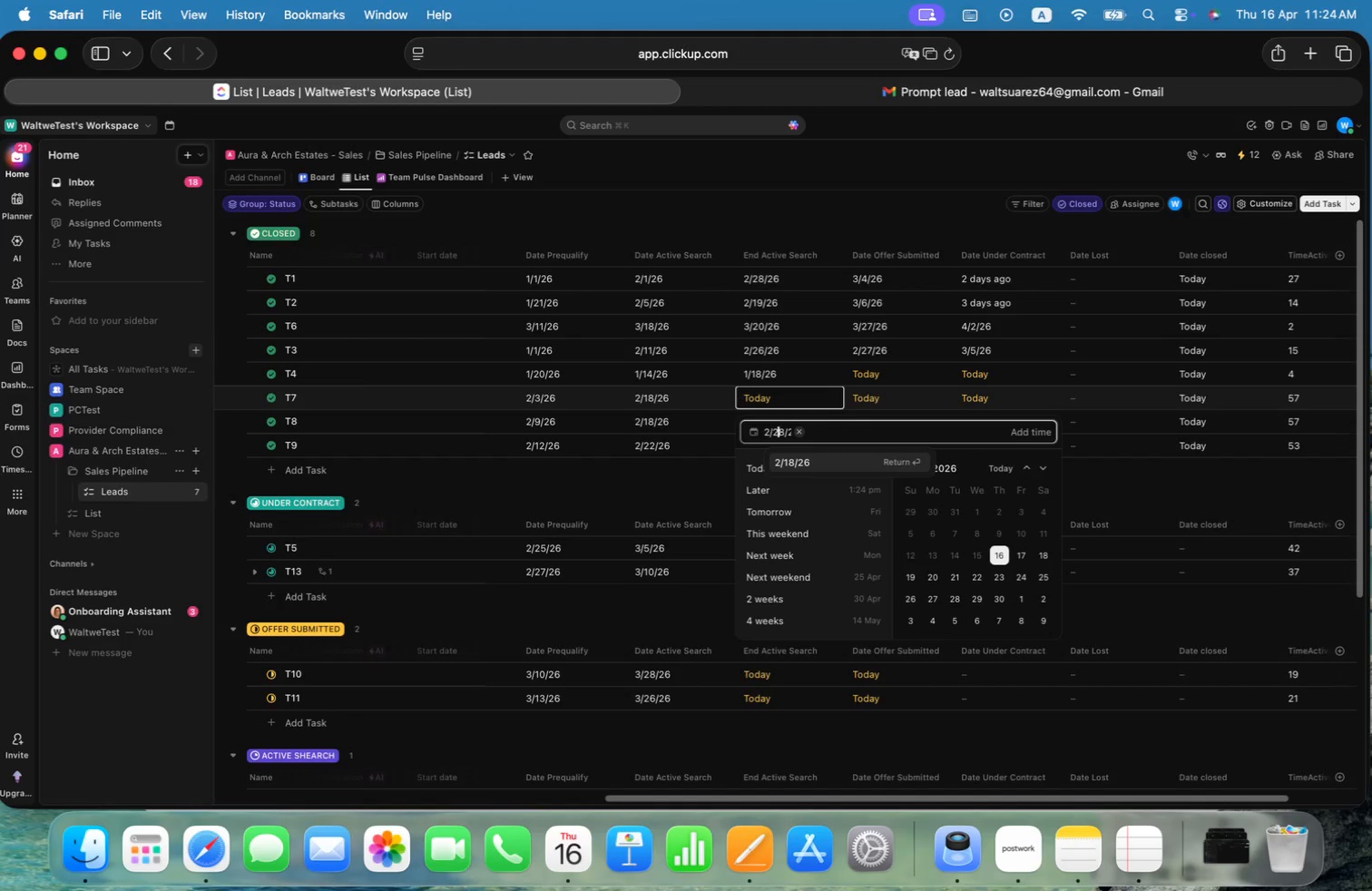 
key(2)
 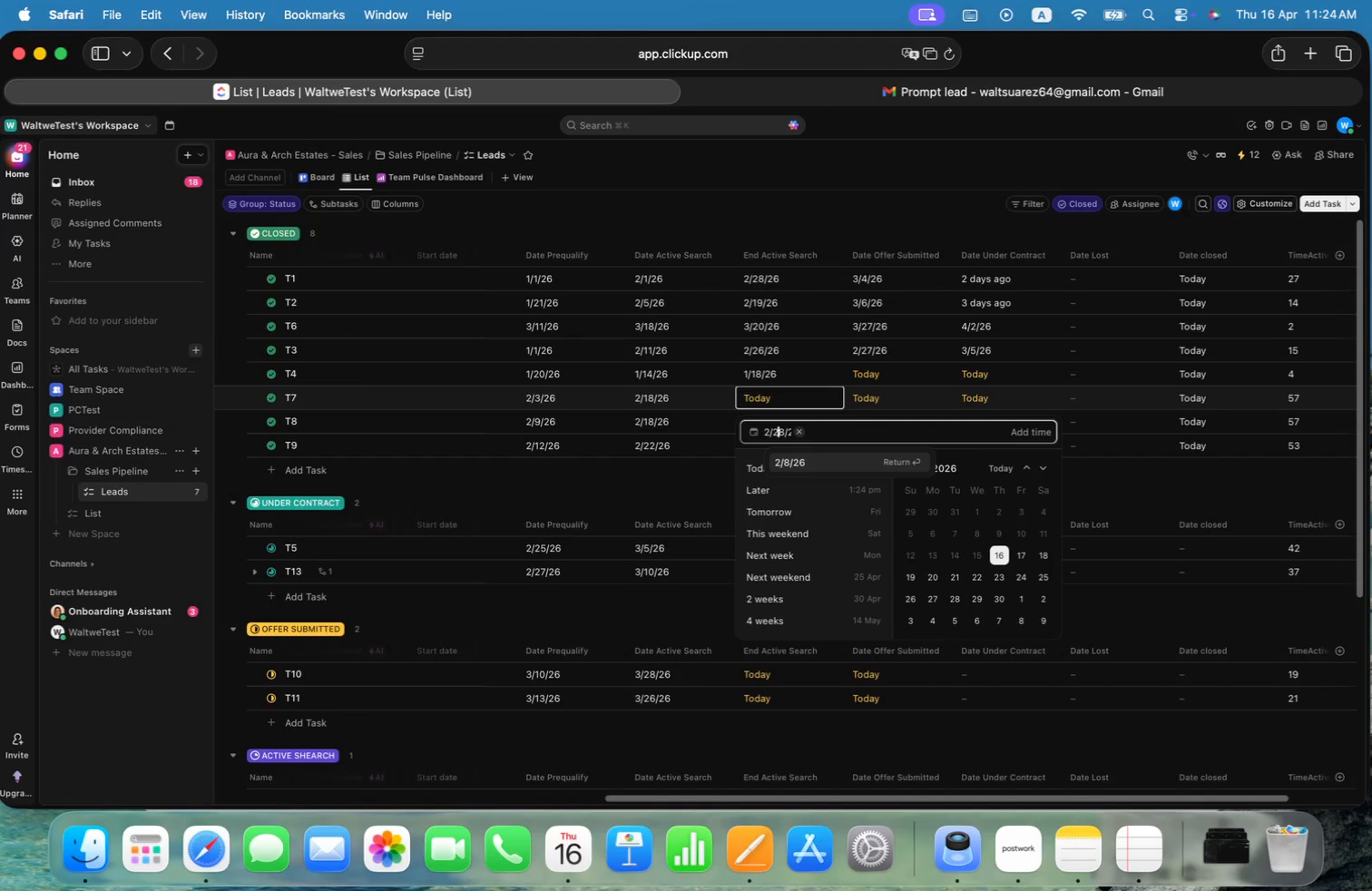 
key(Enter)
 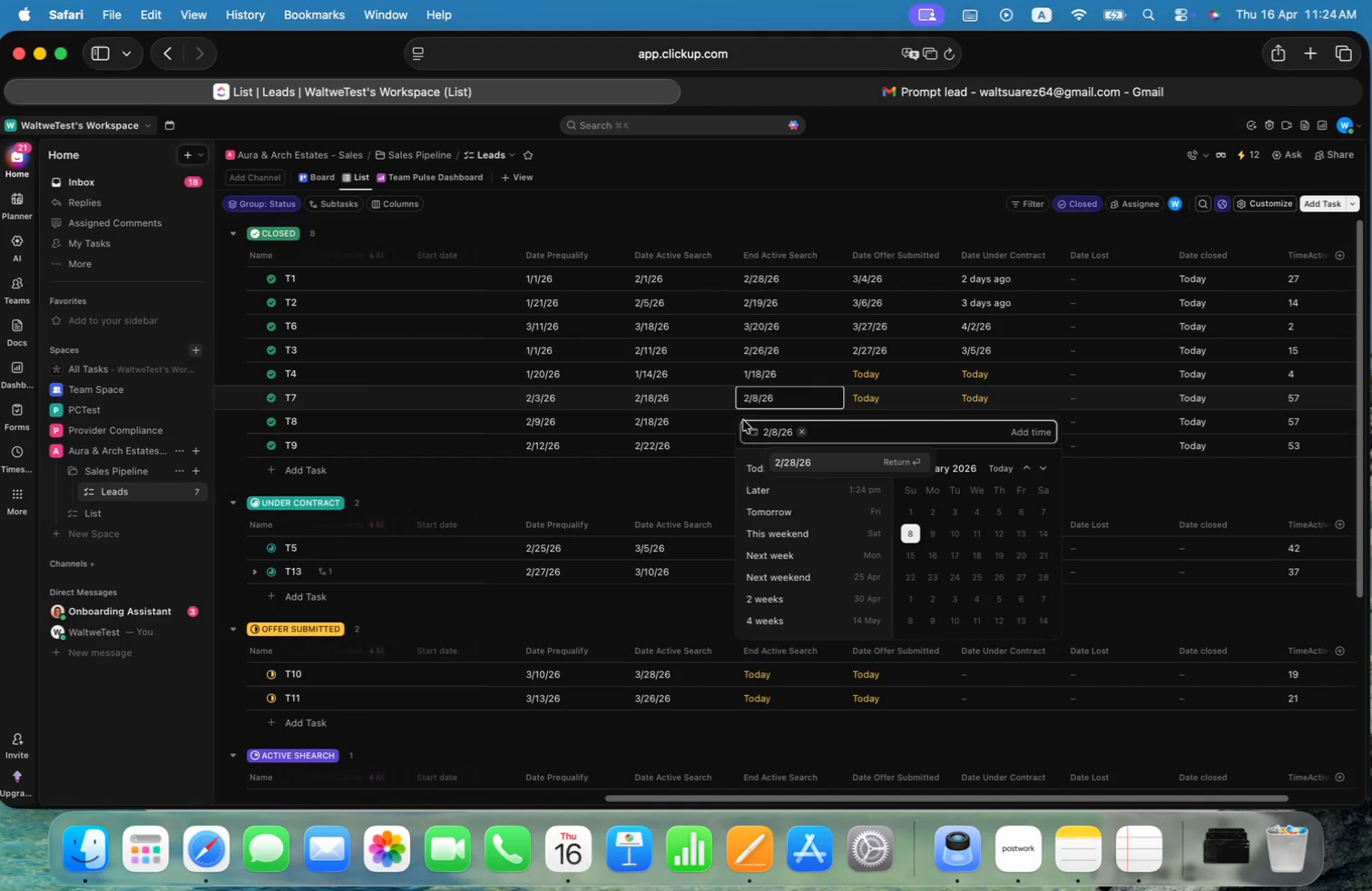 
left_click([686, 485])
 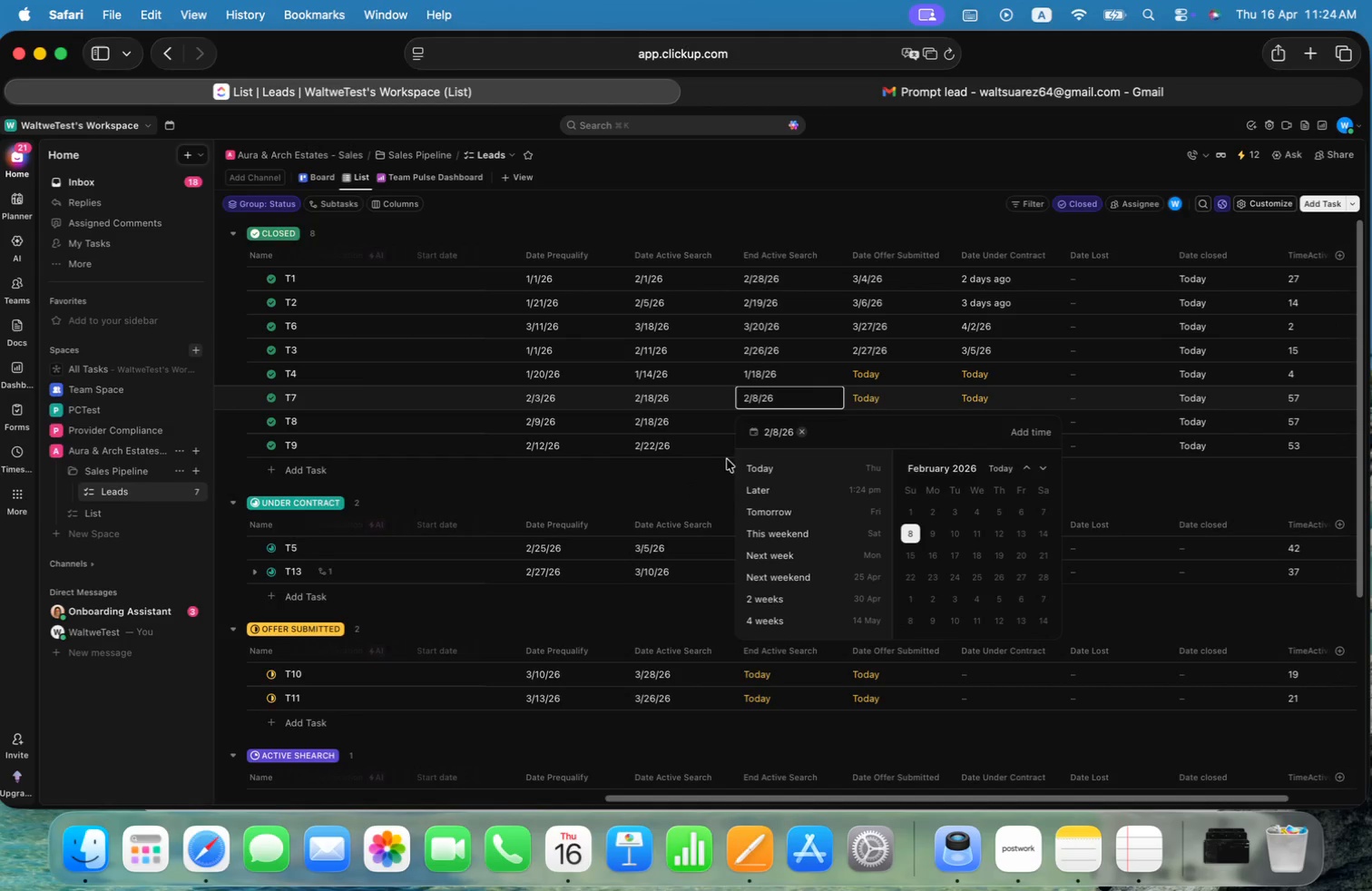 
left_click([696, 479])
 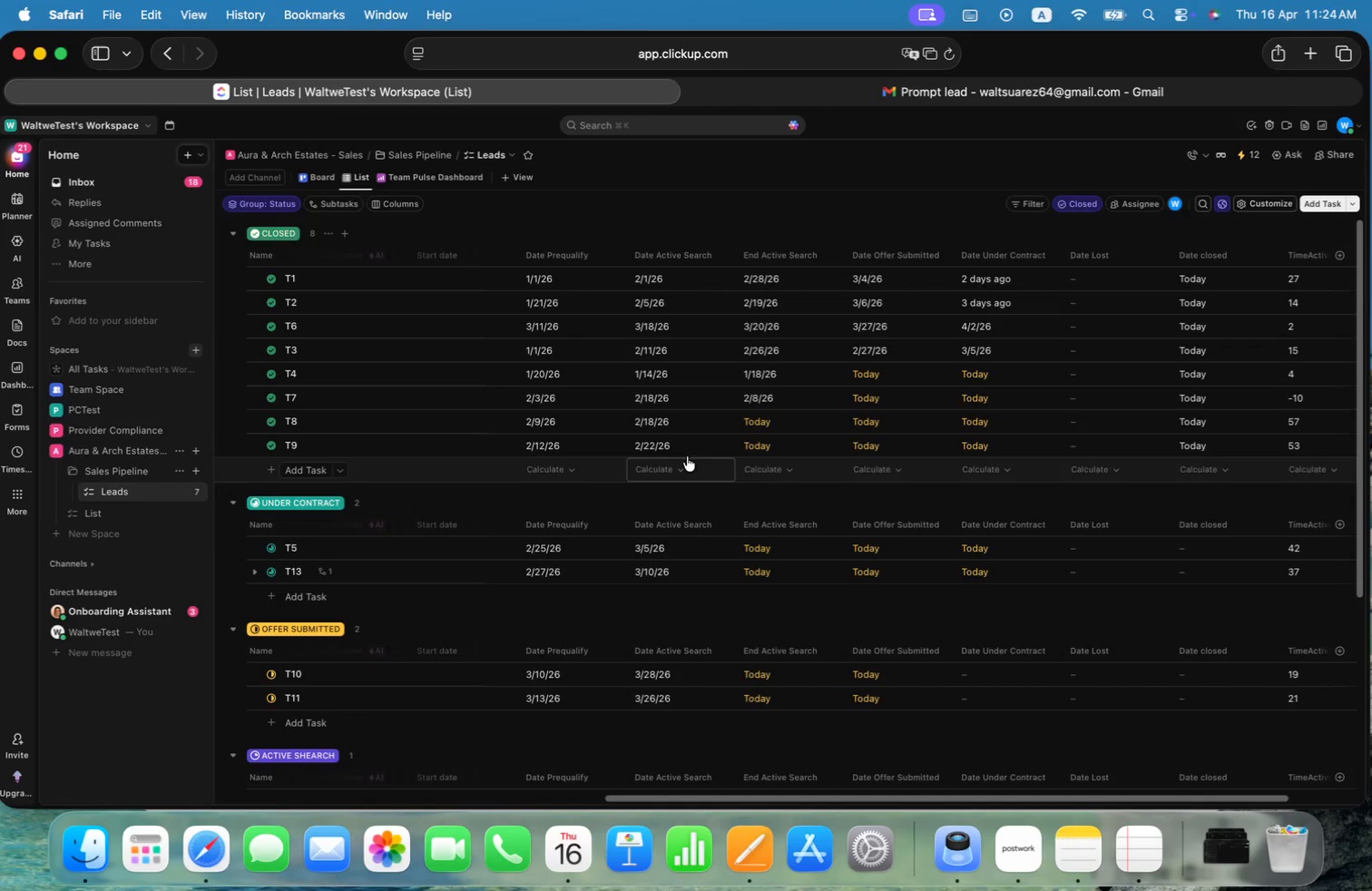 
left_click([767, 415])
 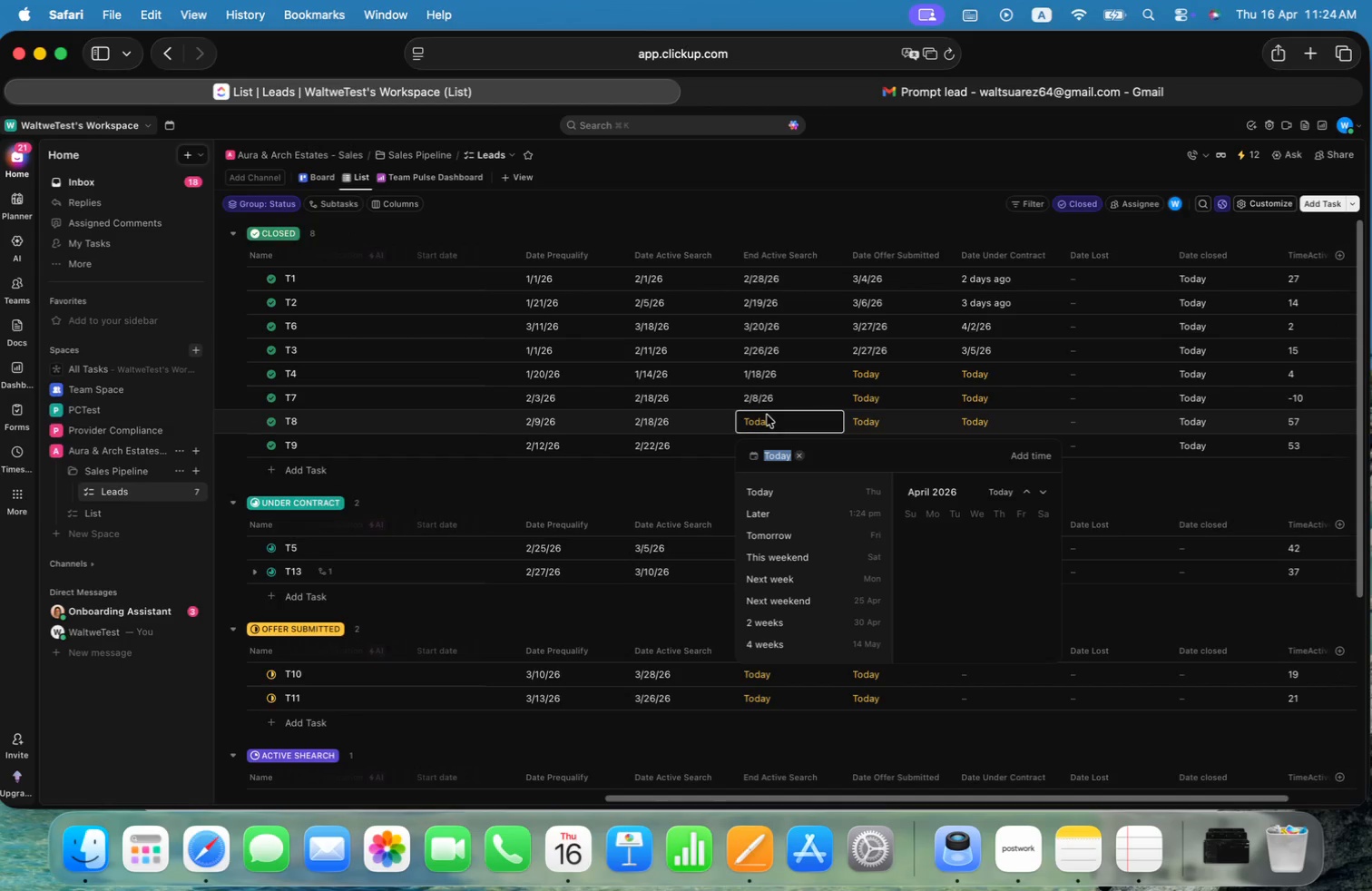 
key(Meta+CommandLeft)
 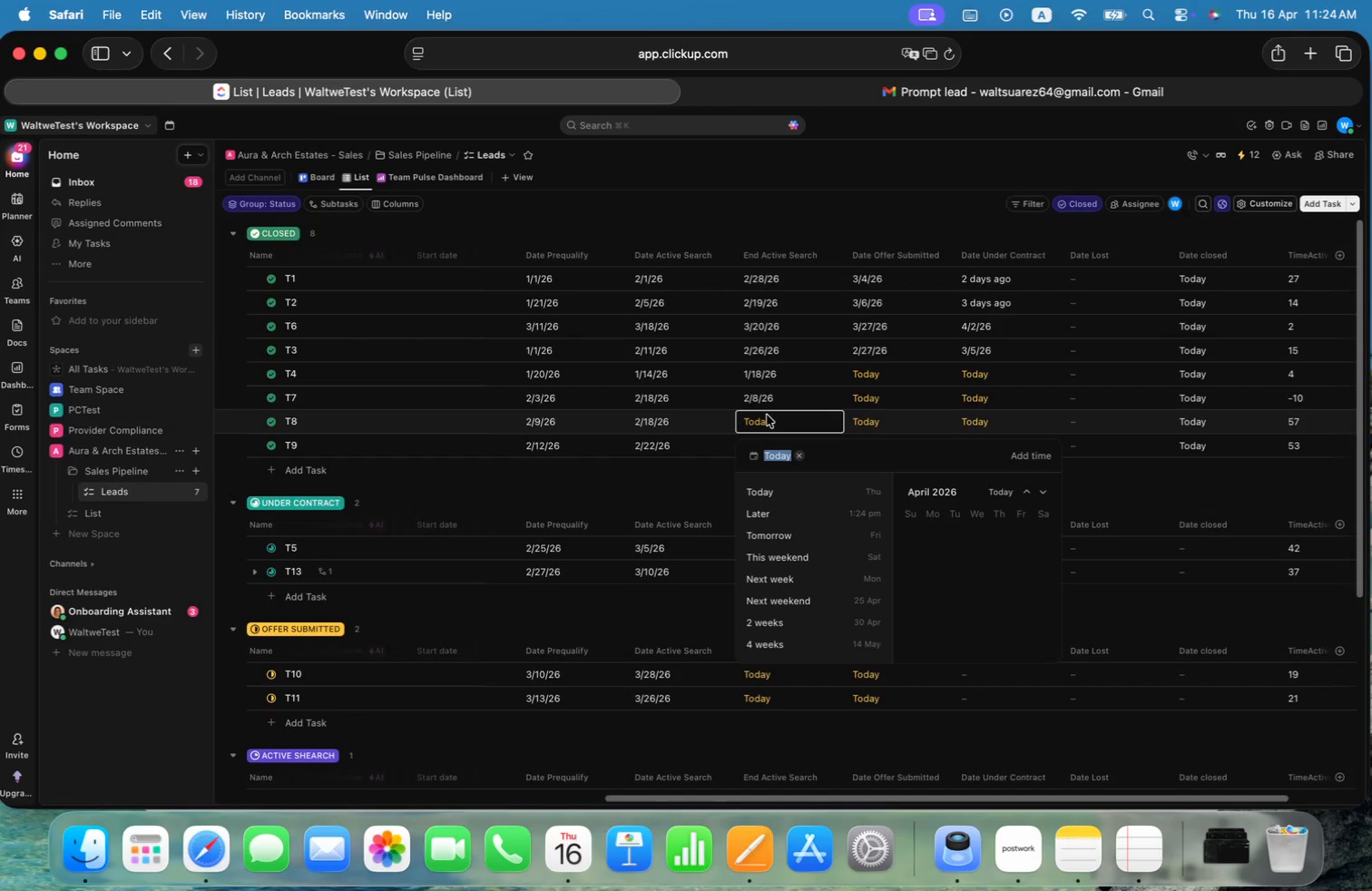 
key(Meta+V)
 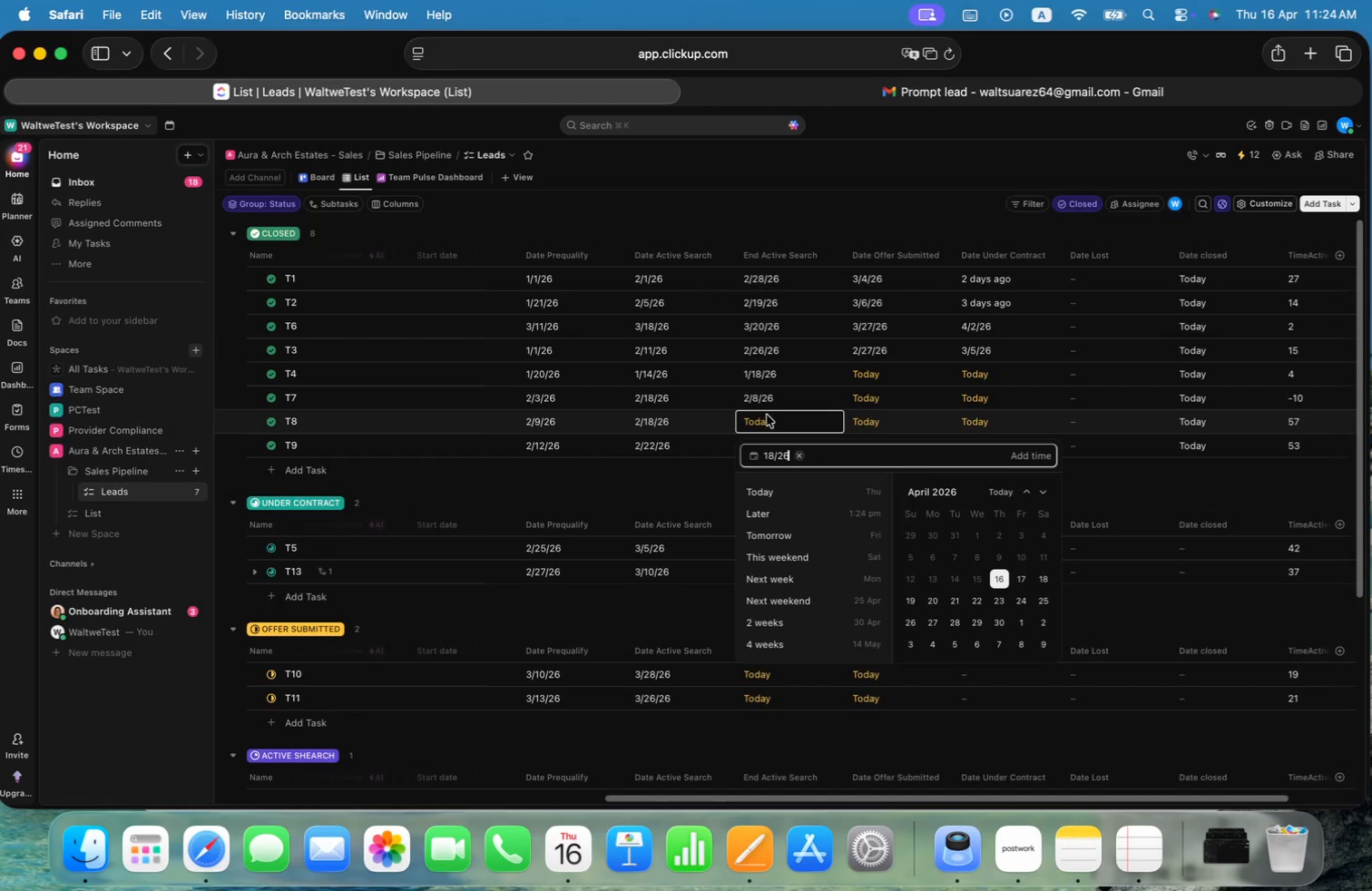 
key(Alt+ArrowLeft)
 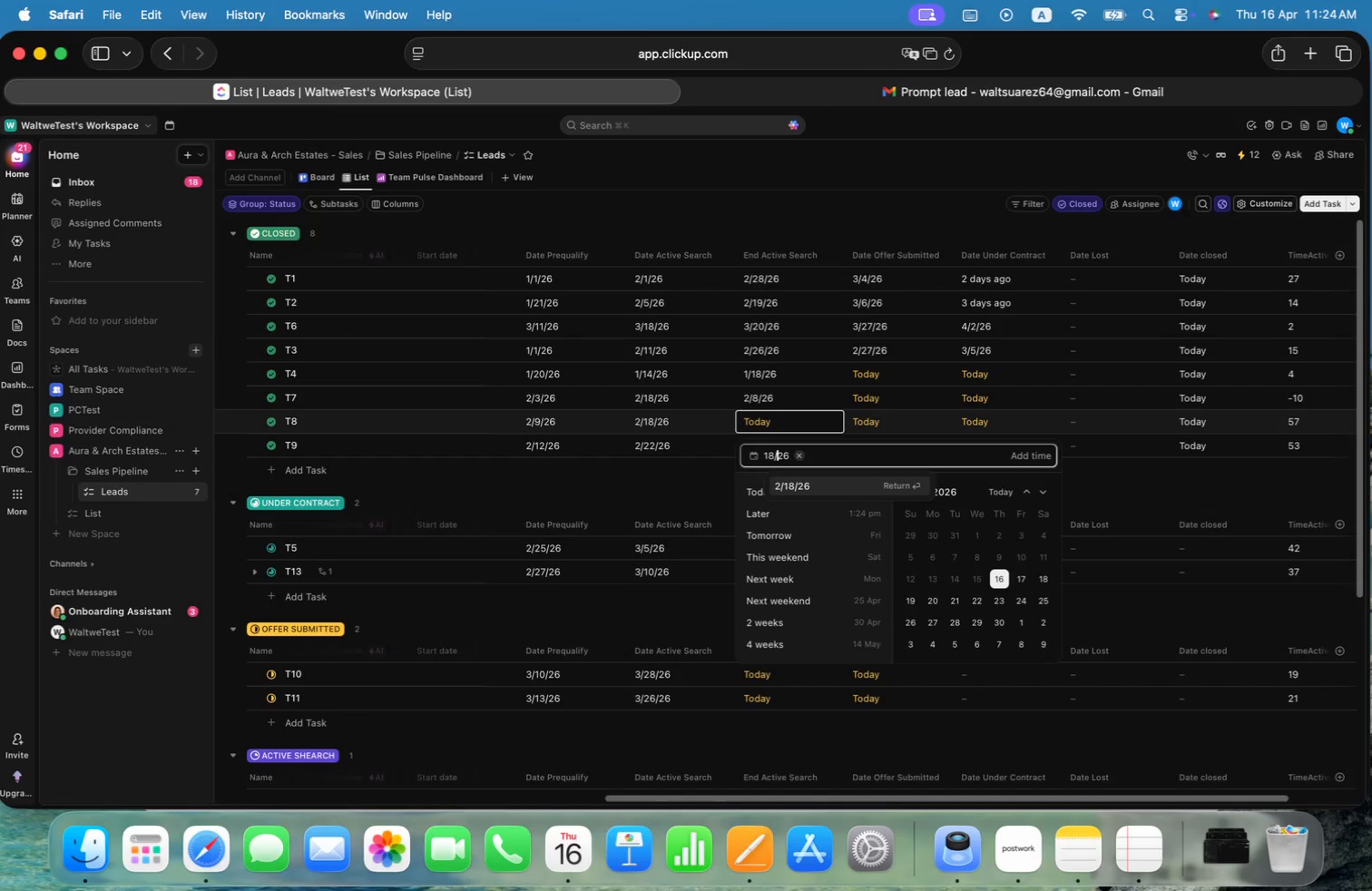 
key(ArrowLeft)
 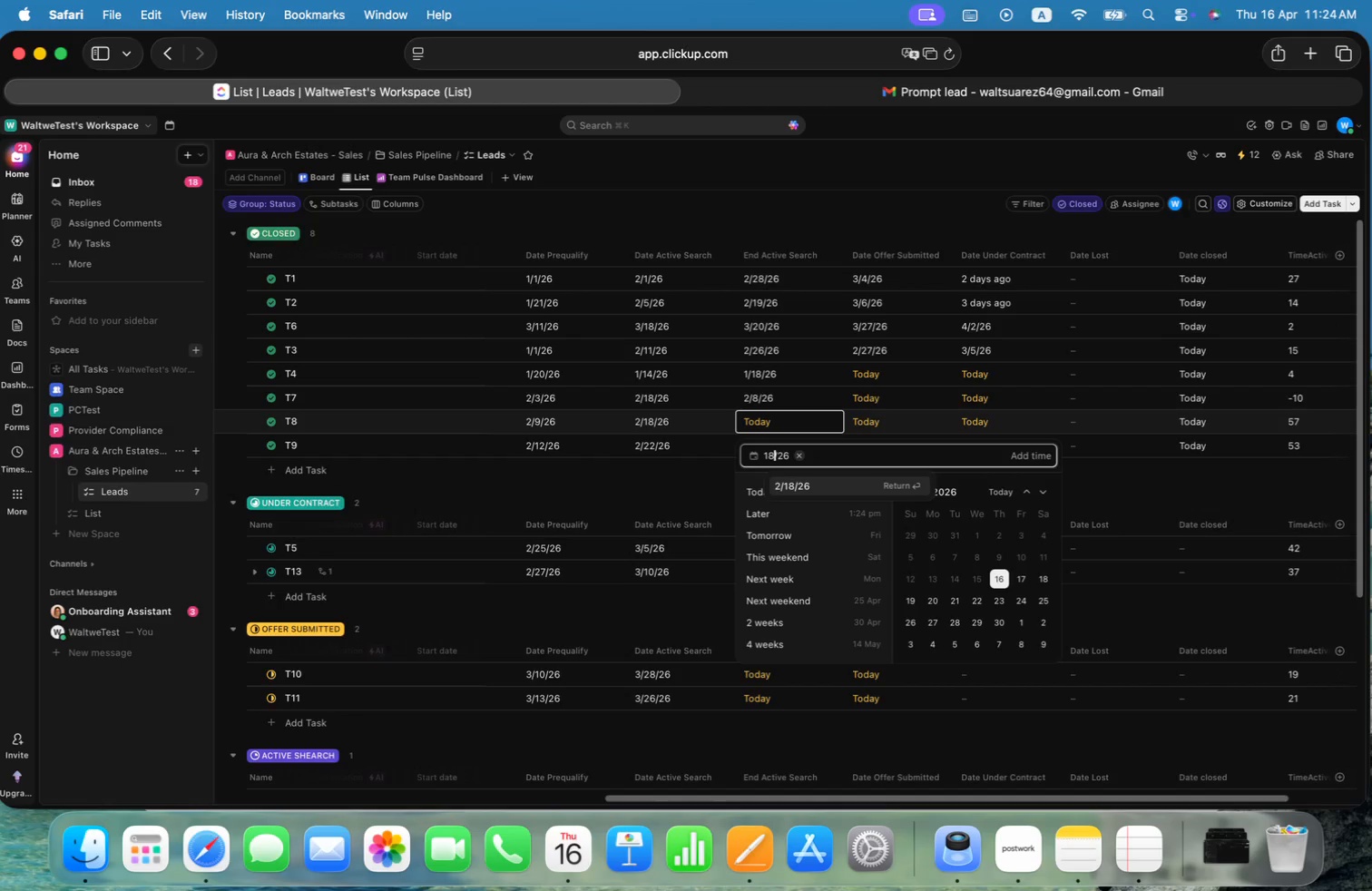 
key(Backspace)
key(Backspace)
type(05)
 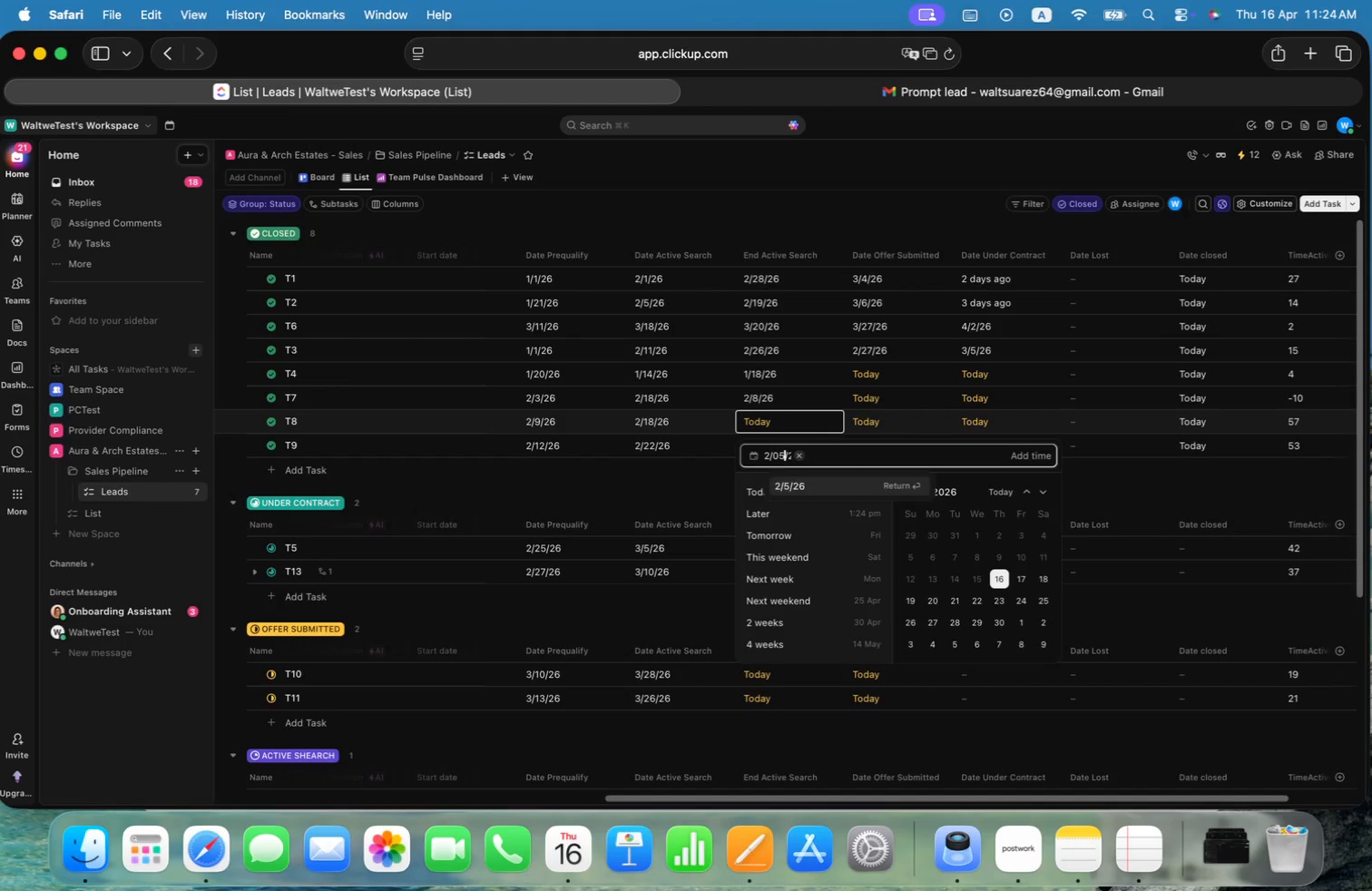 
key(ArrowLeft)
 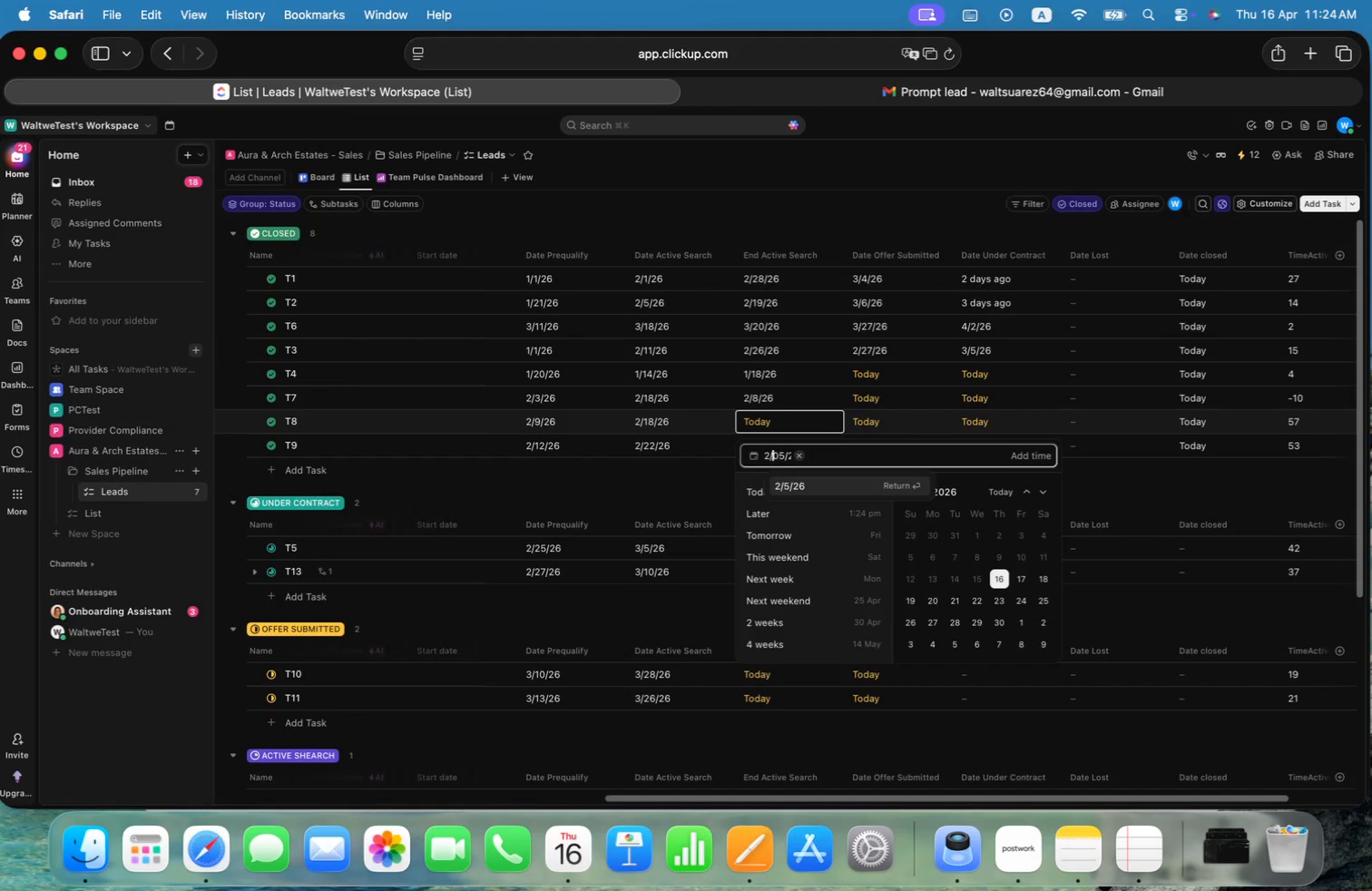 
key(ArrowLeft)
 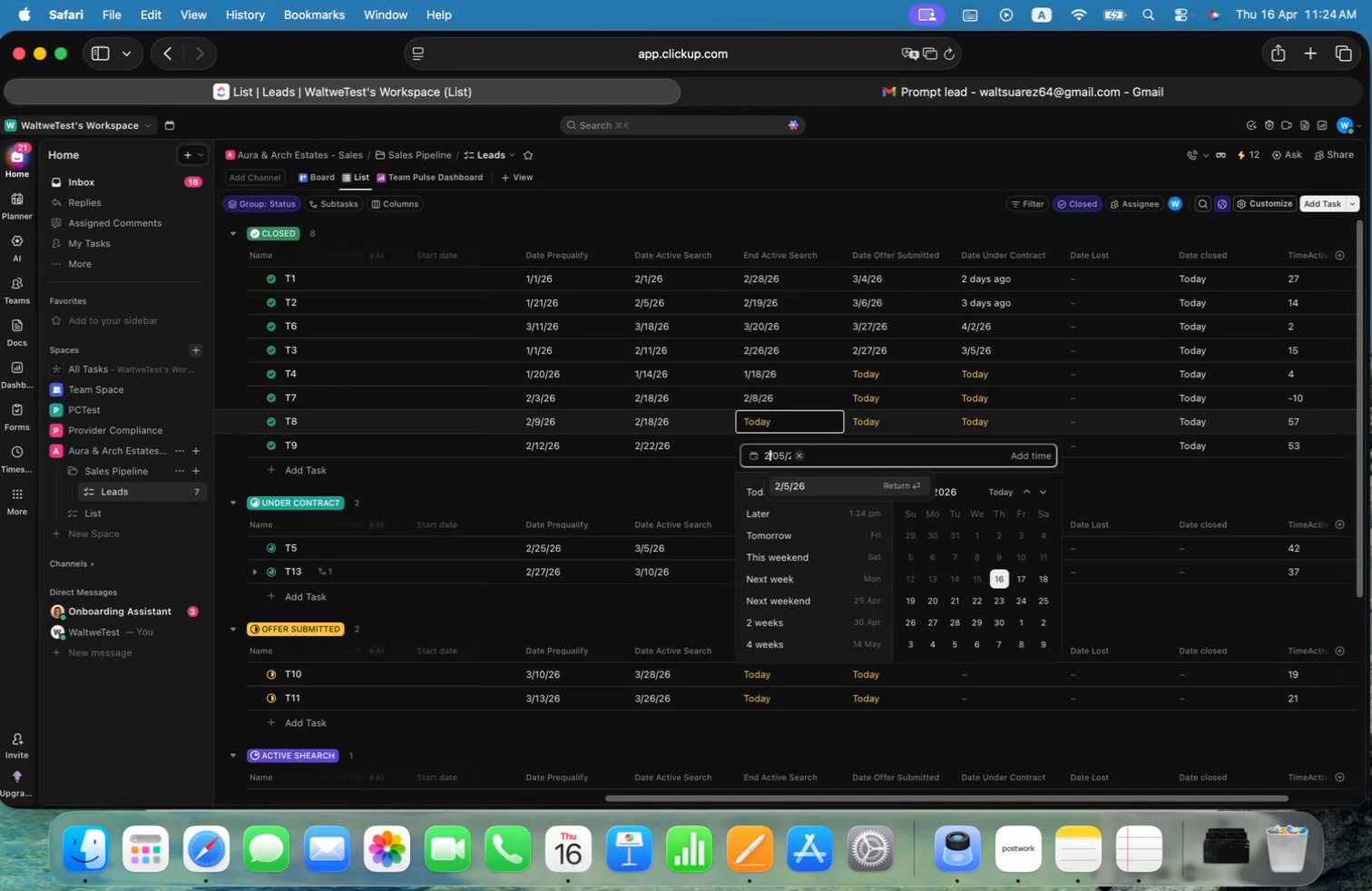 
key(ArrowLeft)
 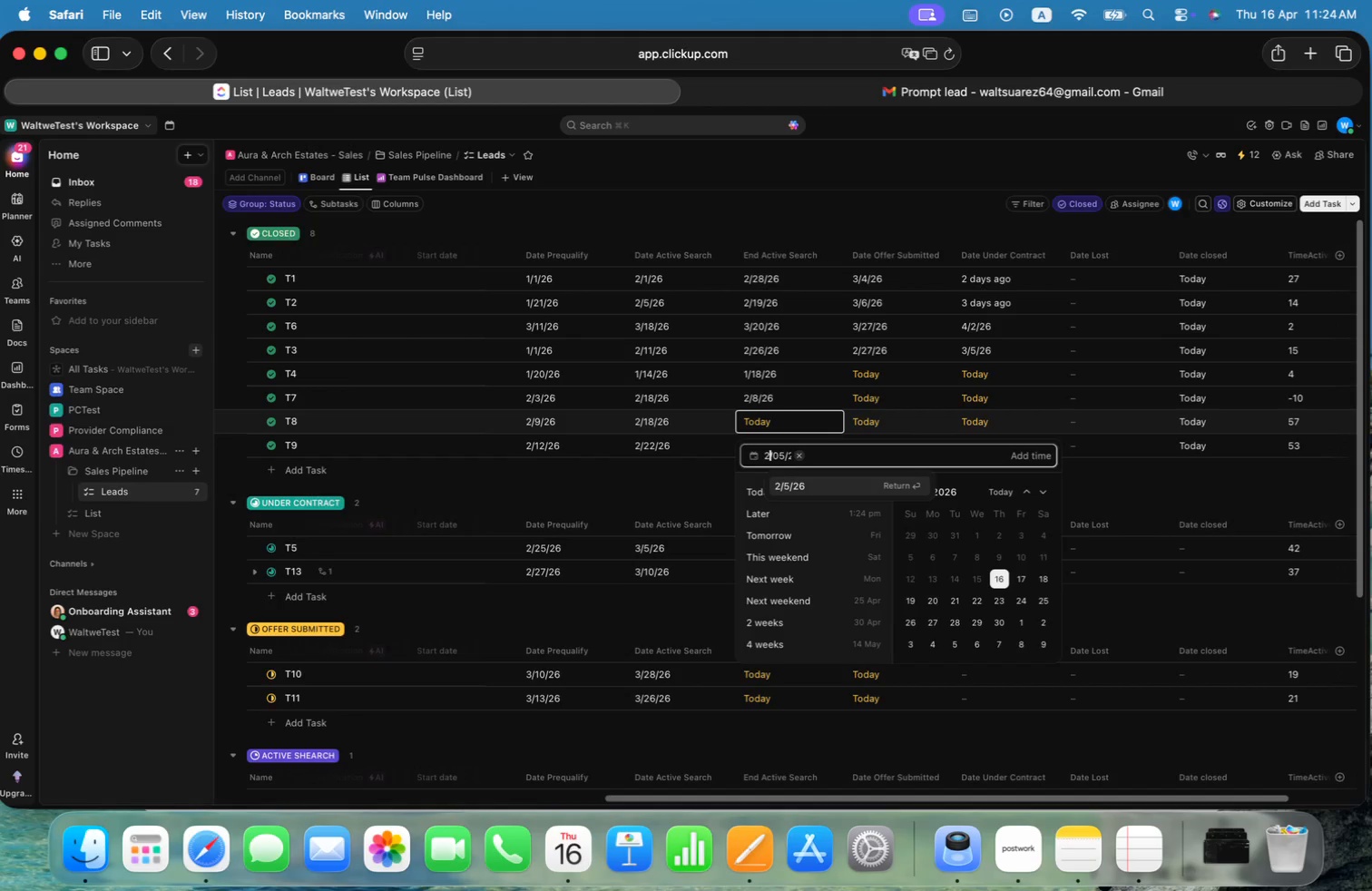 
key(Backspace)
 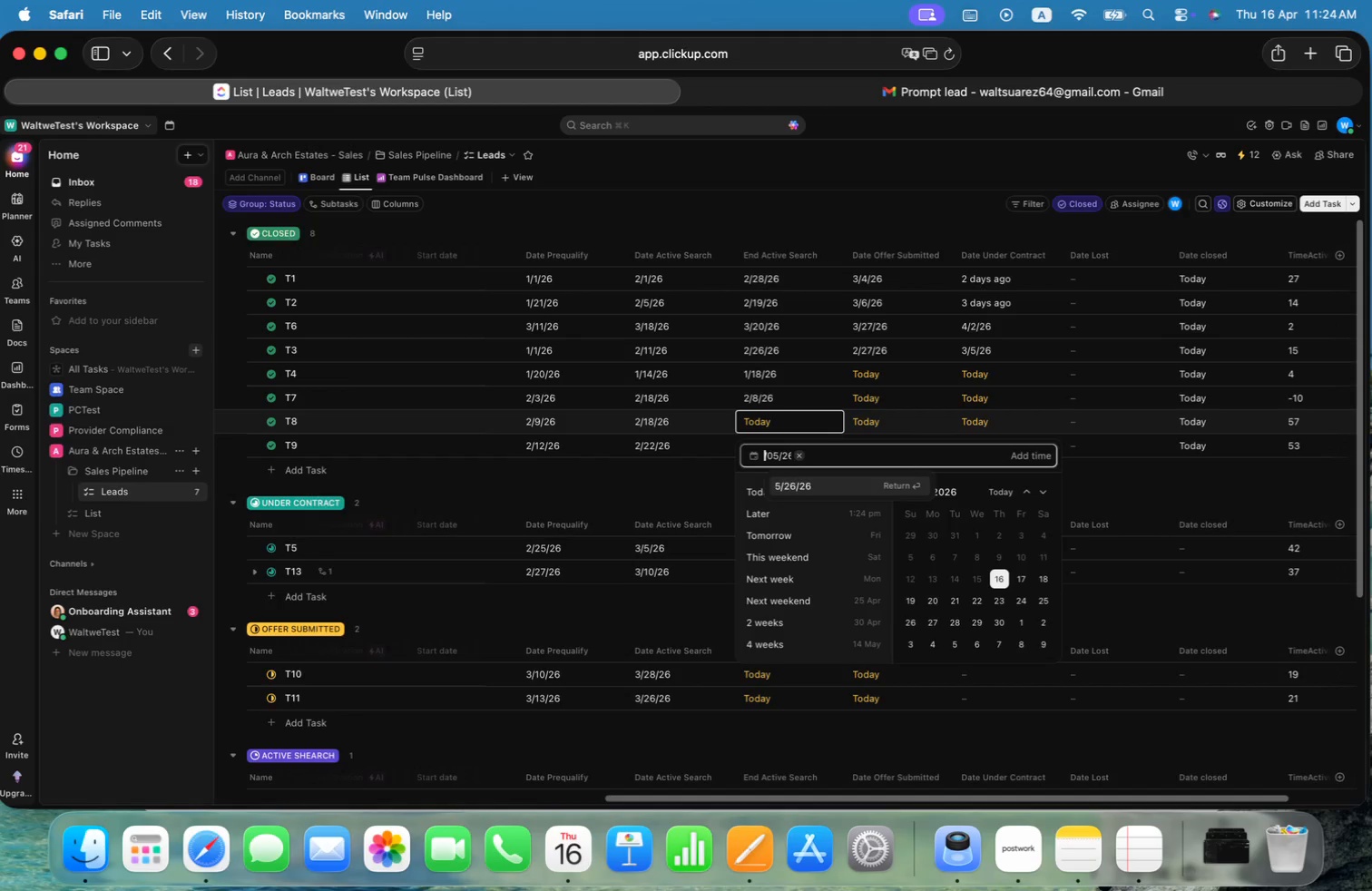 
key(3)
 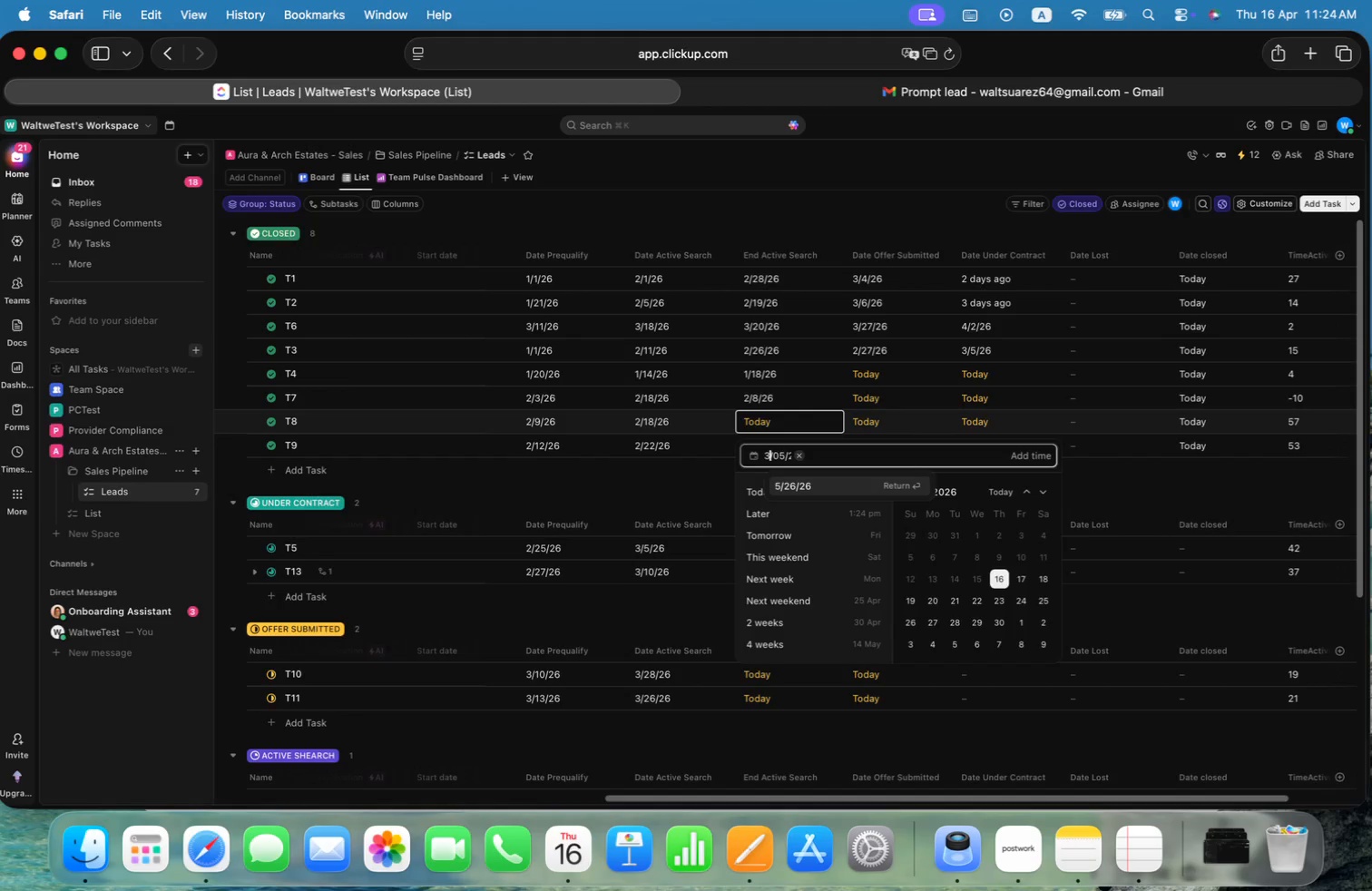 
key(Enter)
 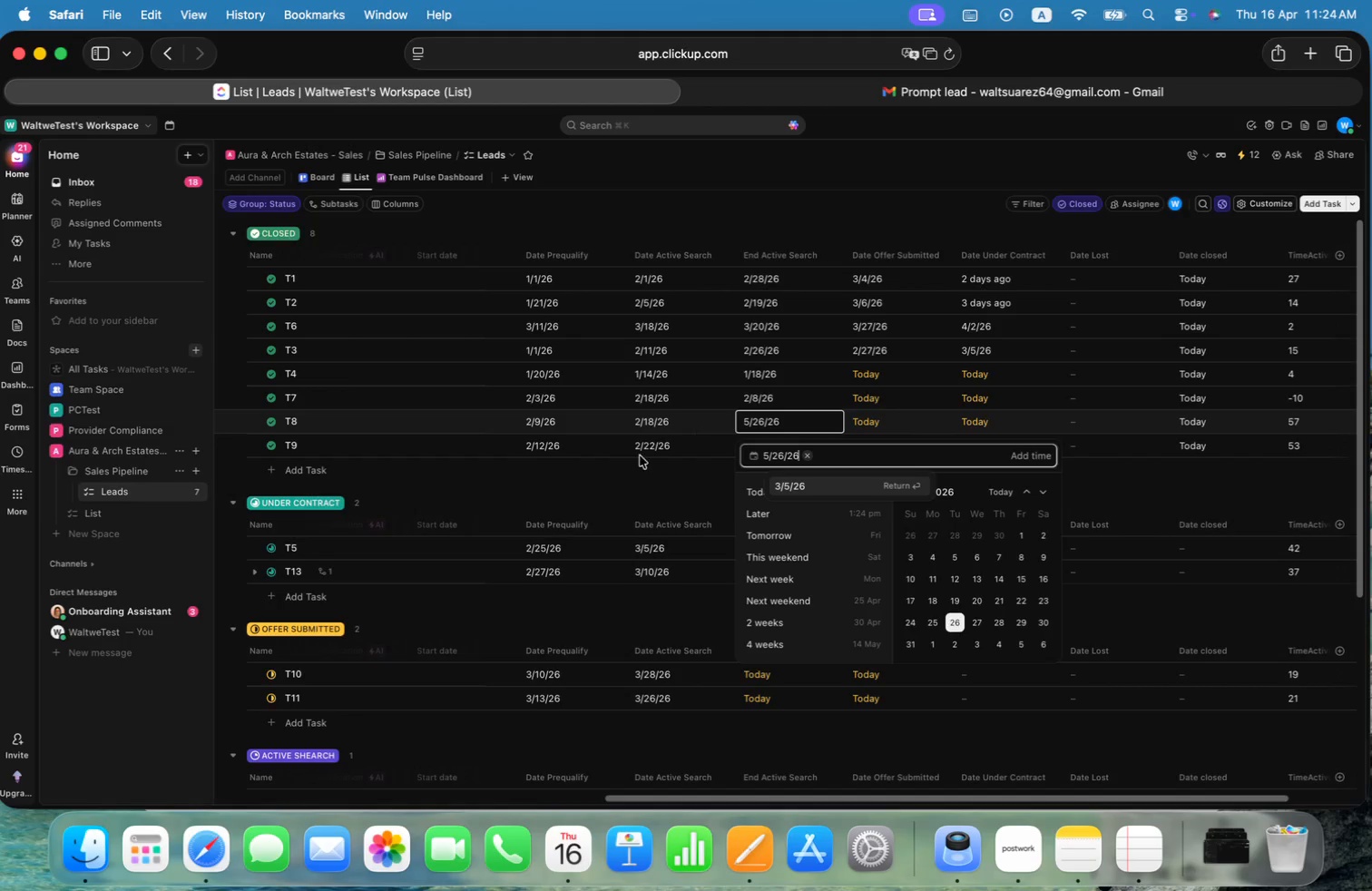 
left_click([647, 465])
 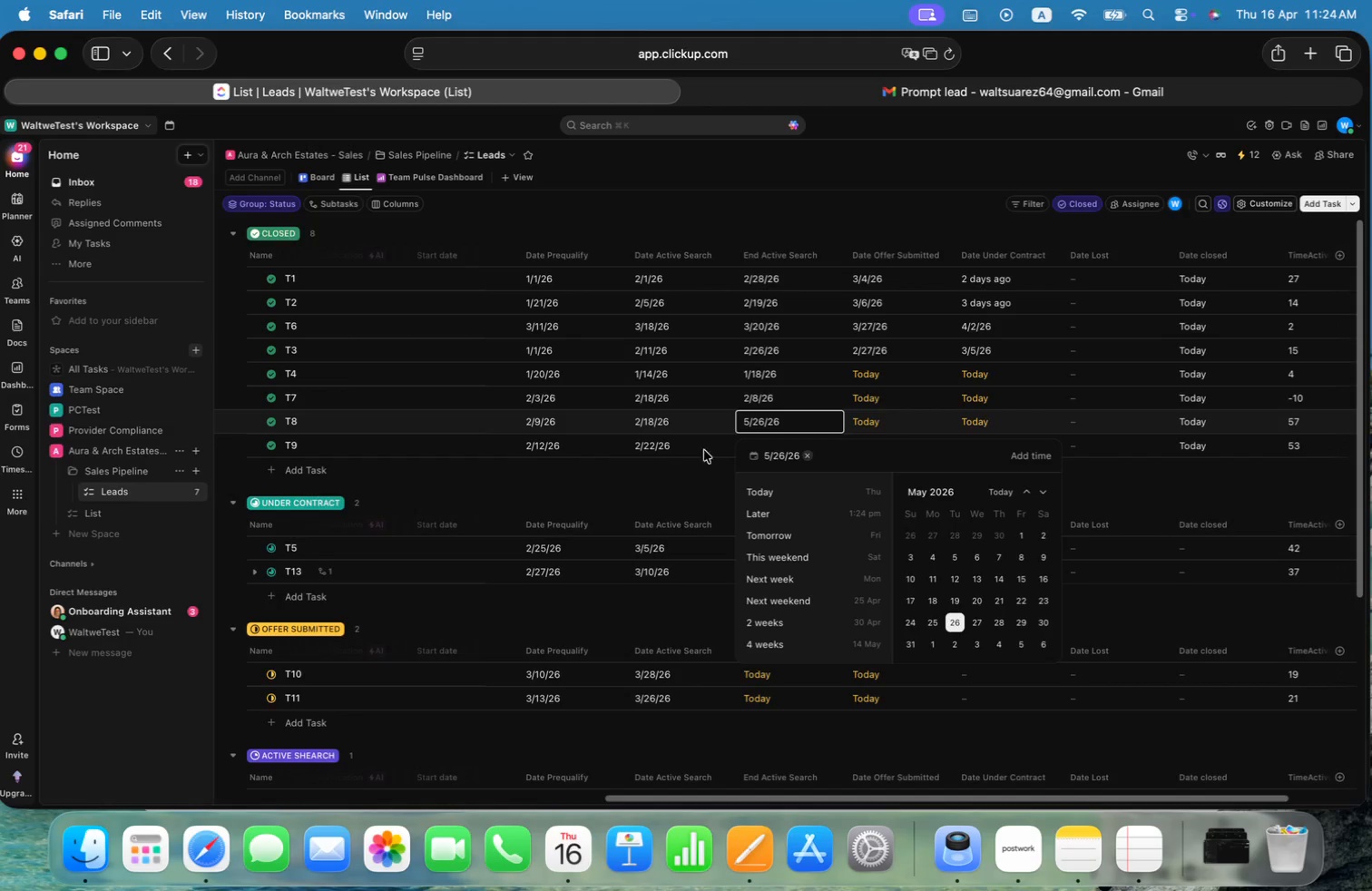 
left_click([789, 416])
 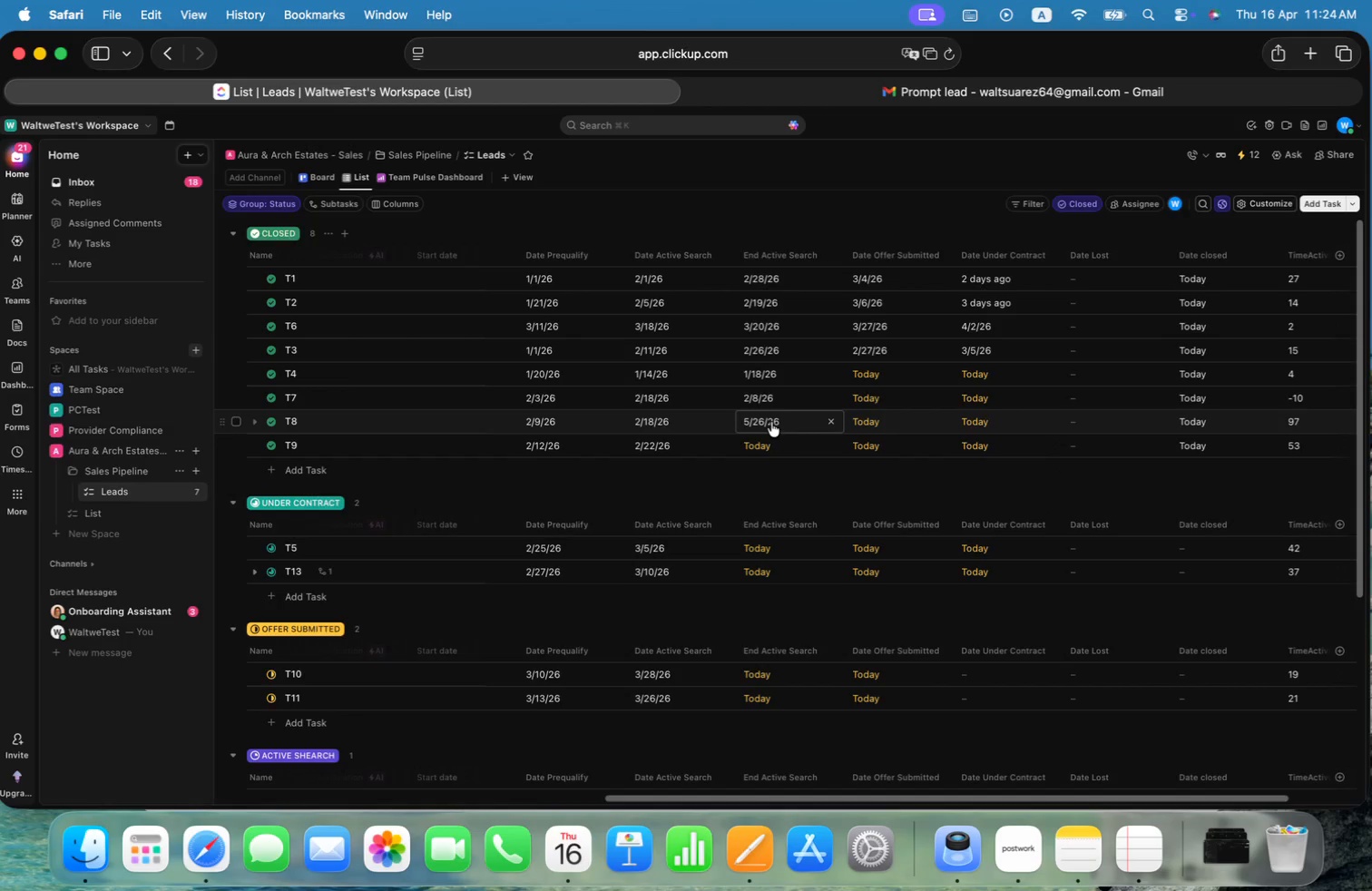 
left_click([770, 421])
 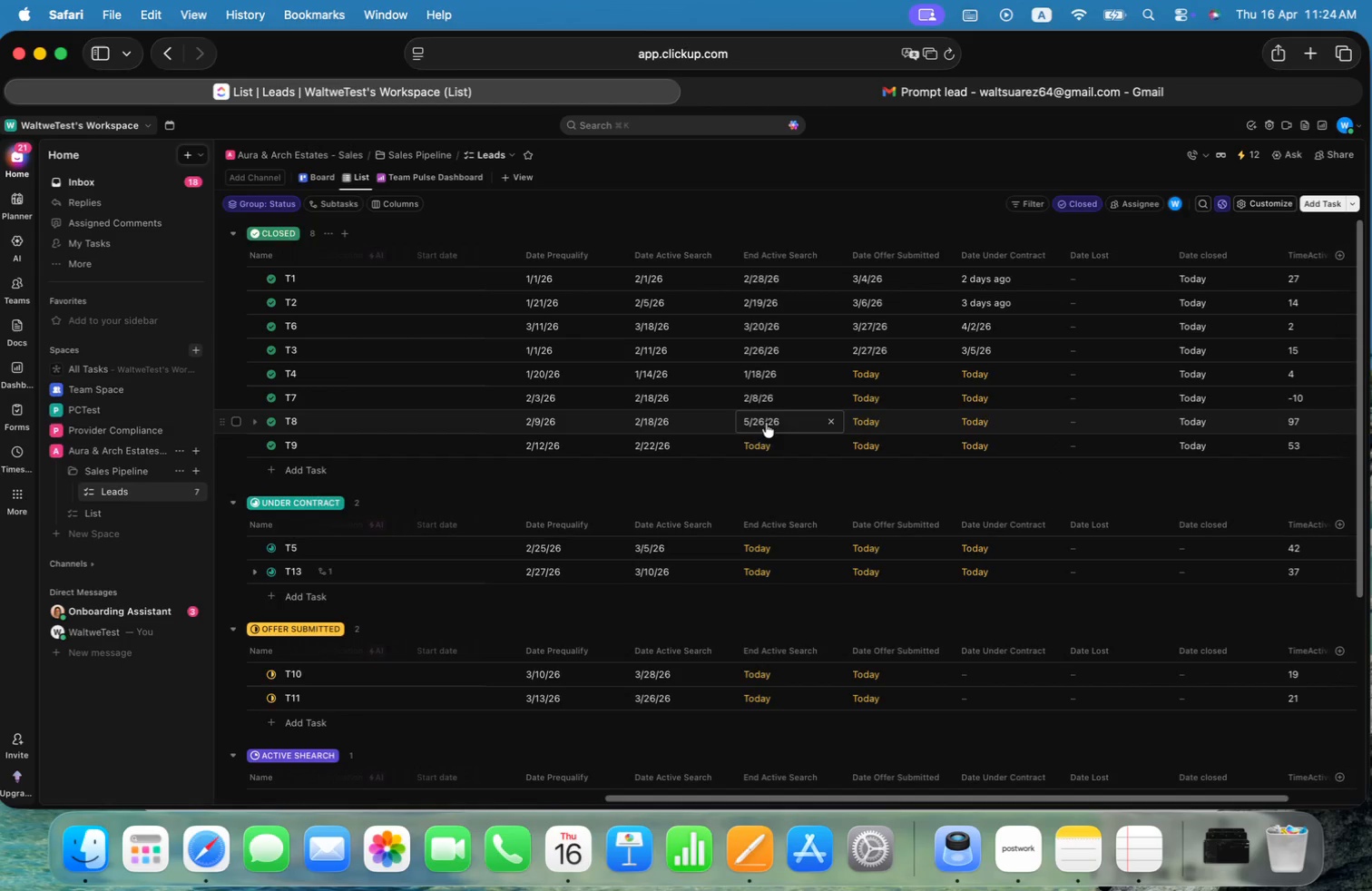 
double_click([766, 423])
 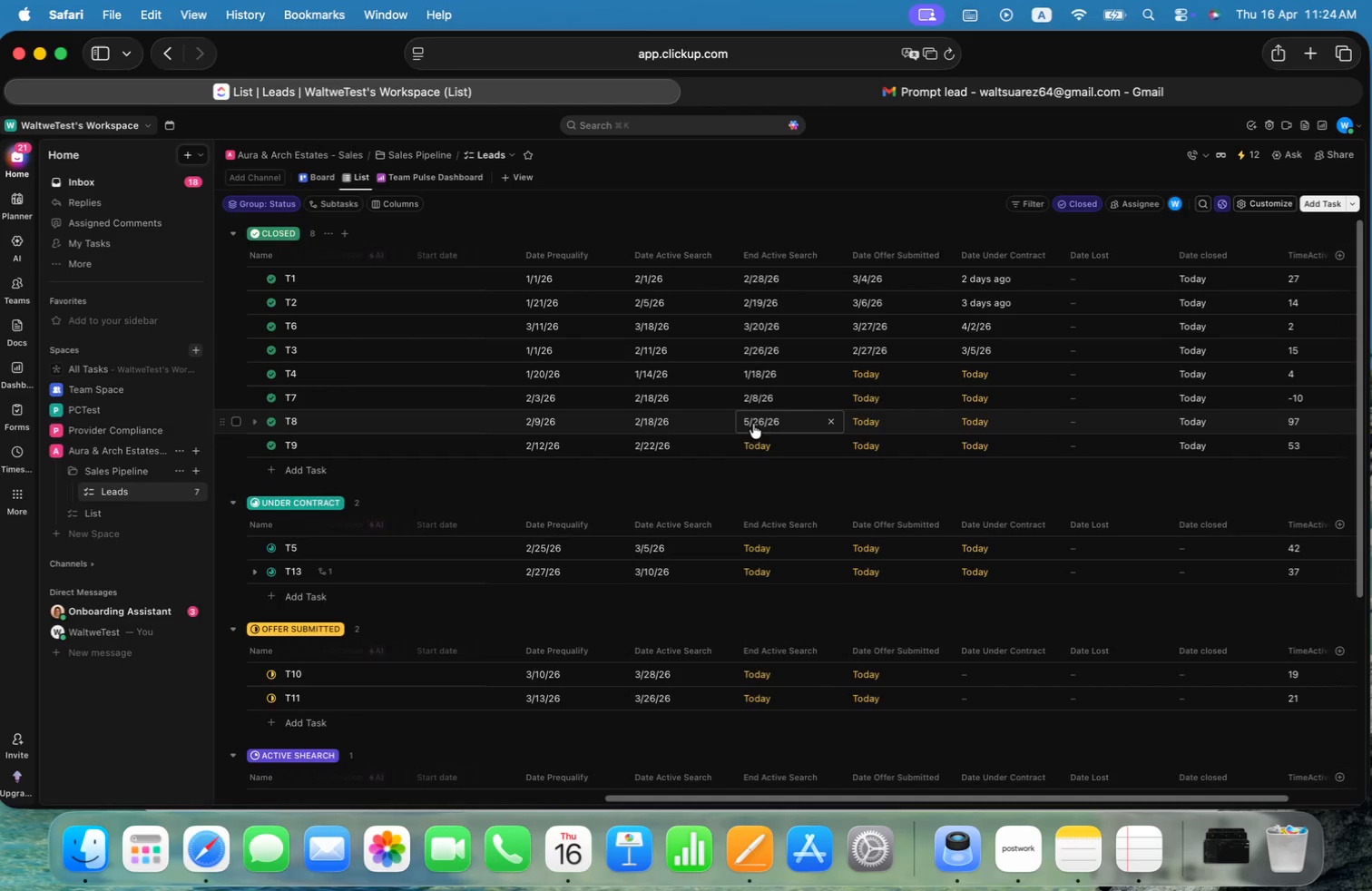 
left_click([754, 423])
 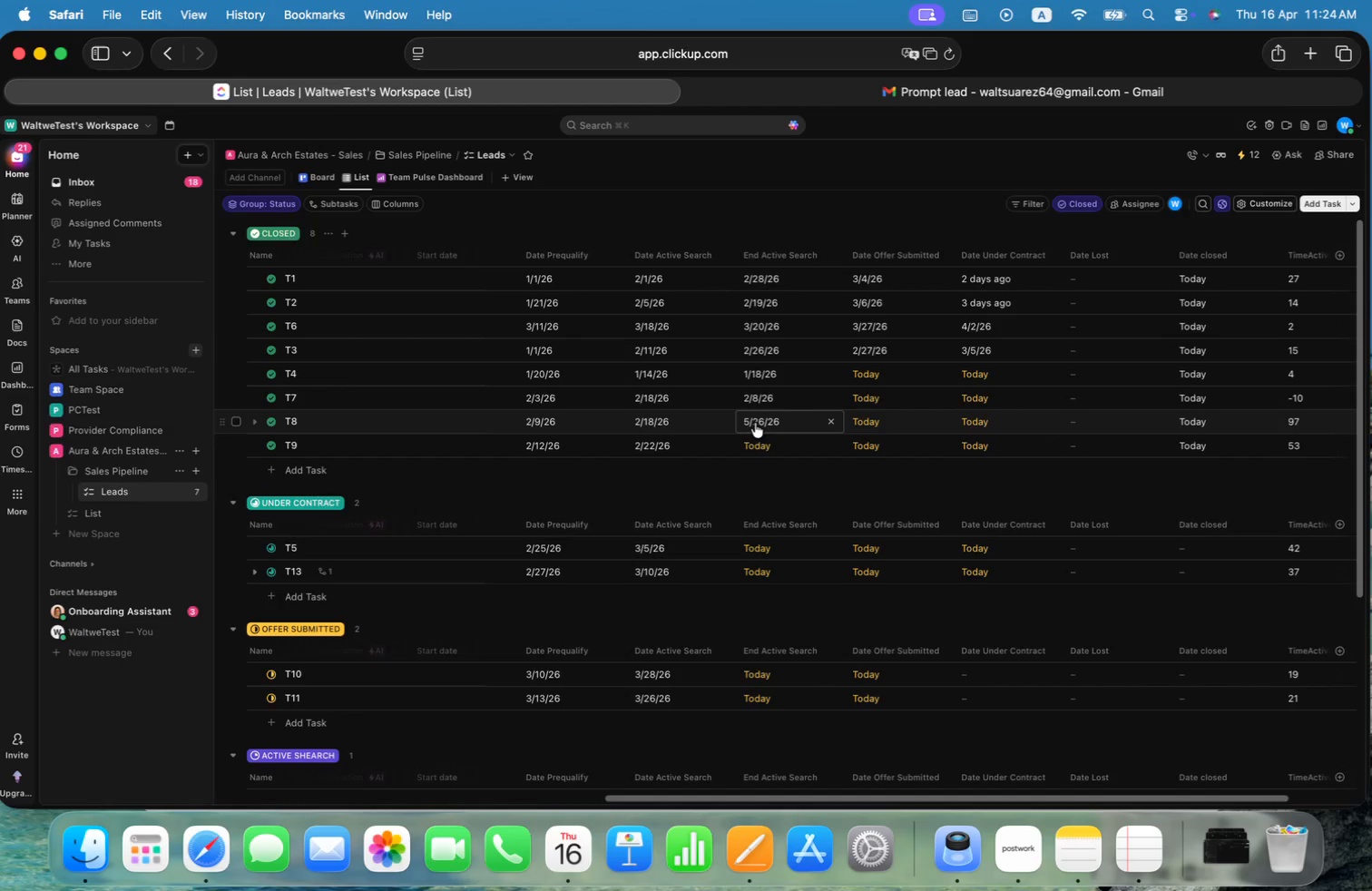 
mouse_move([779, 454])
 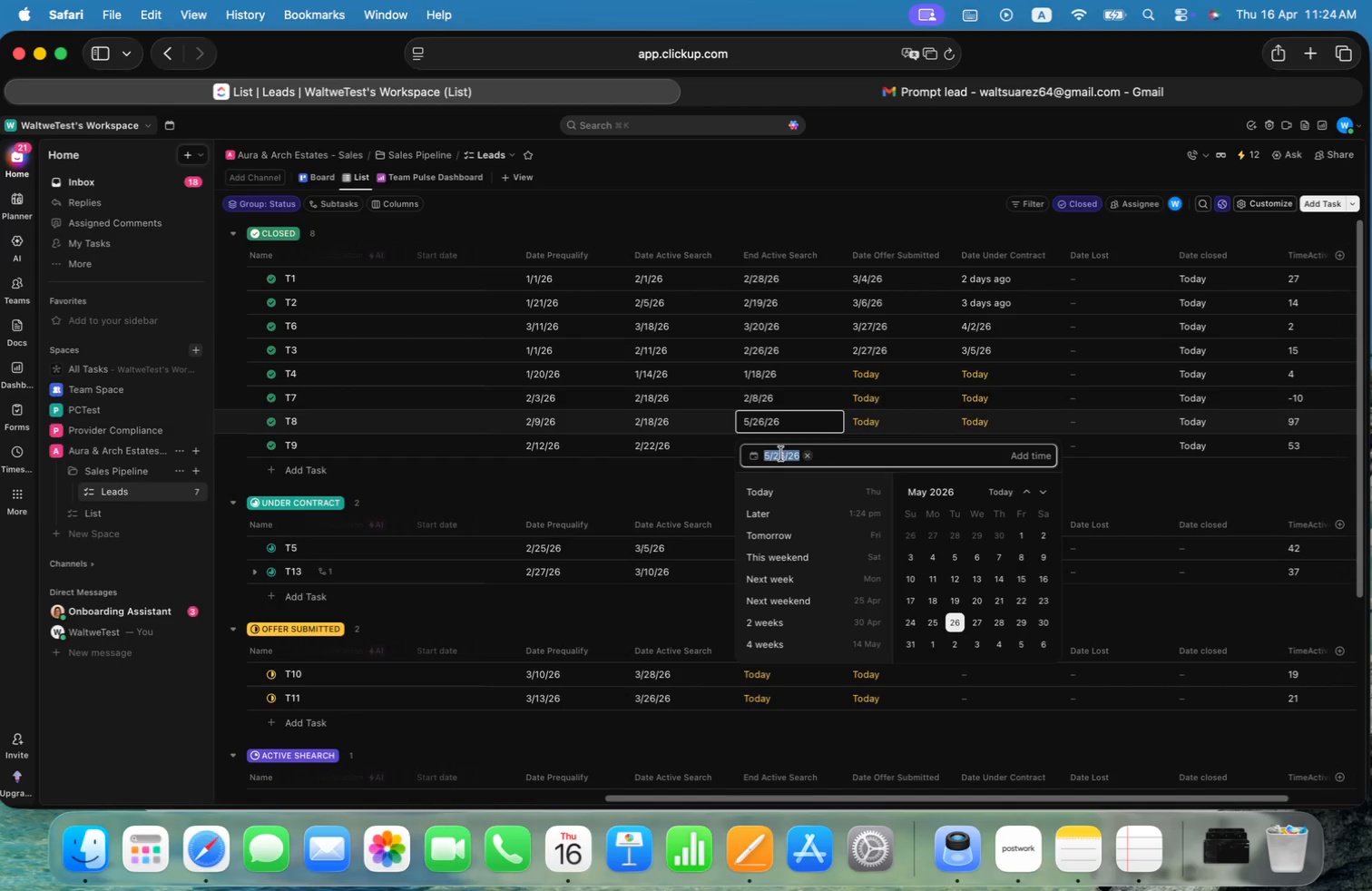 
key(Meta+CommandLeft)
 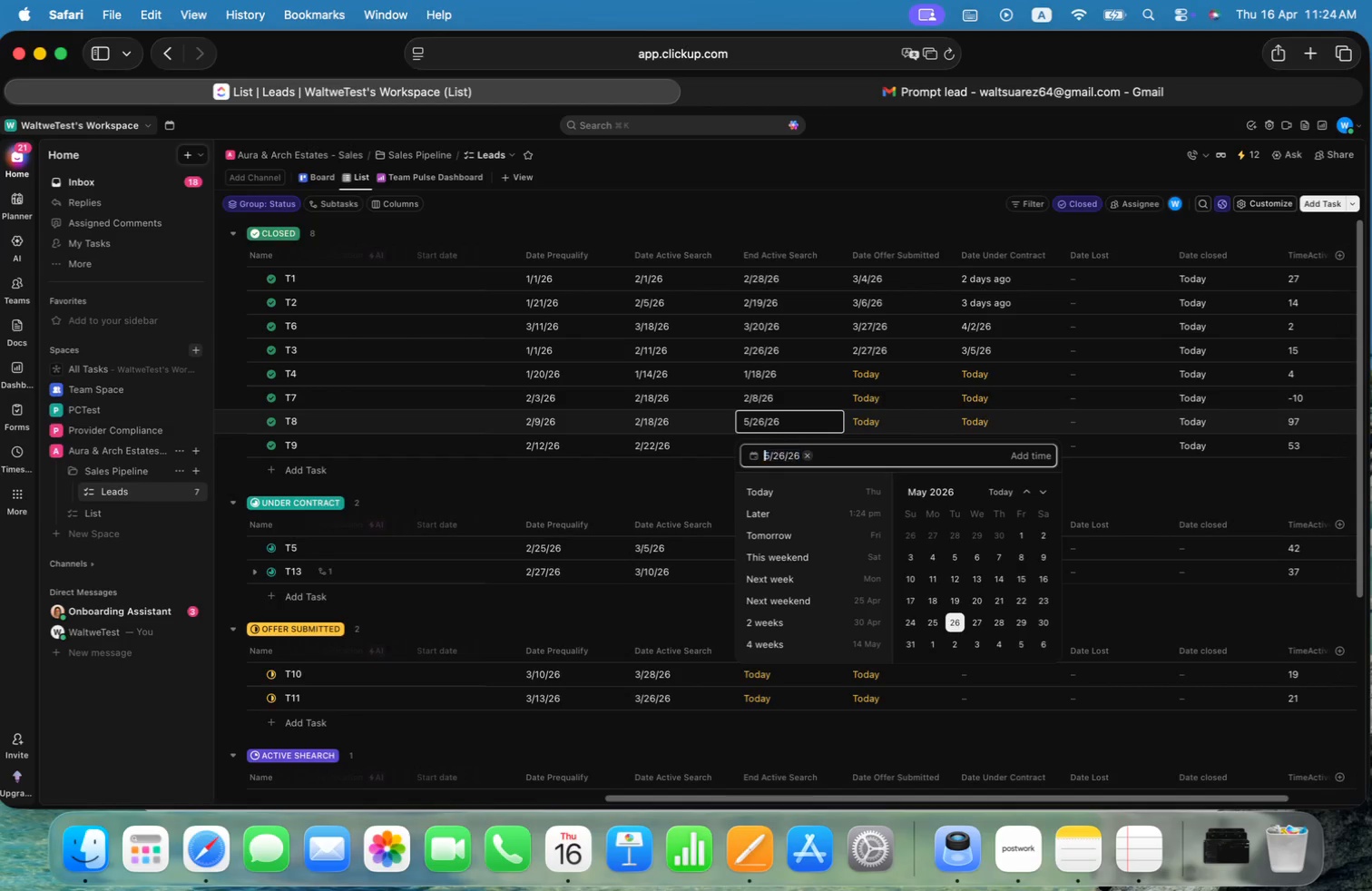 
key(Meta+ArrowLeft)
 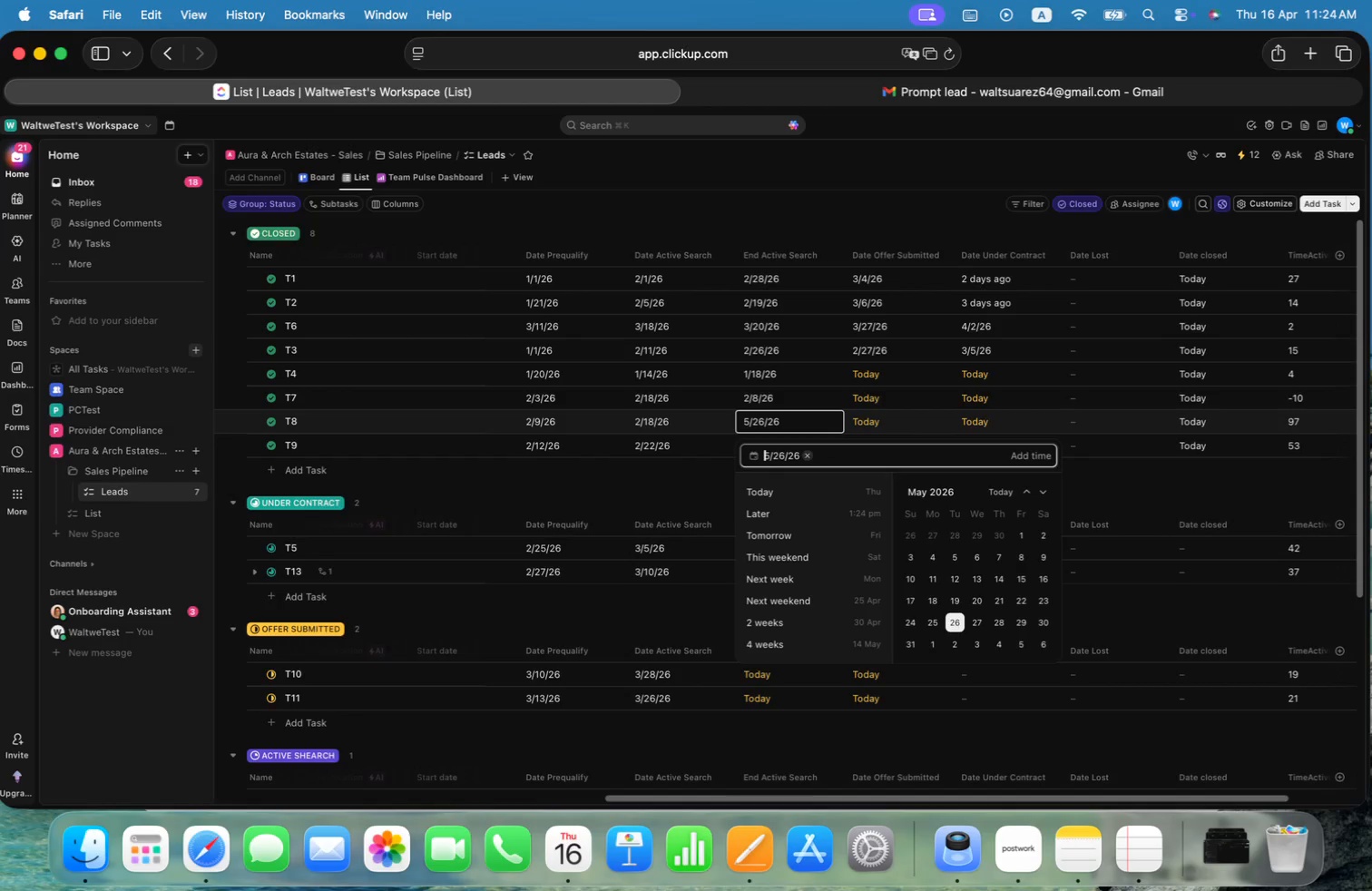 
hold_key(key=ArrowRight, duration=10.71)
 